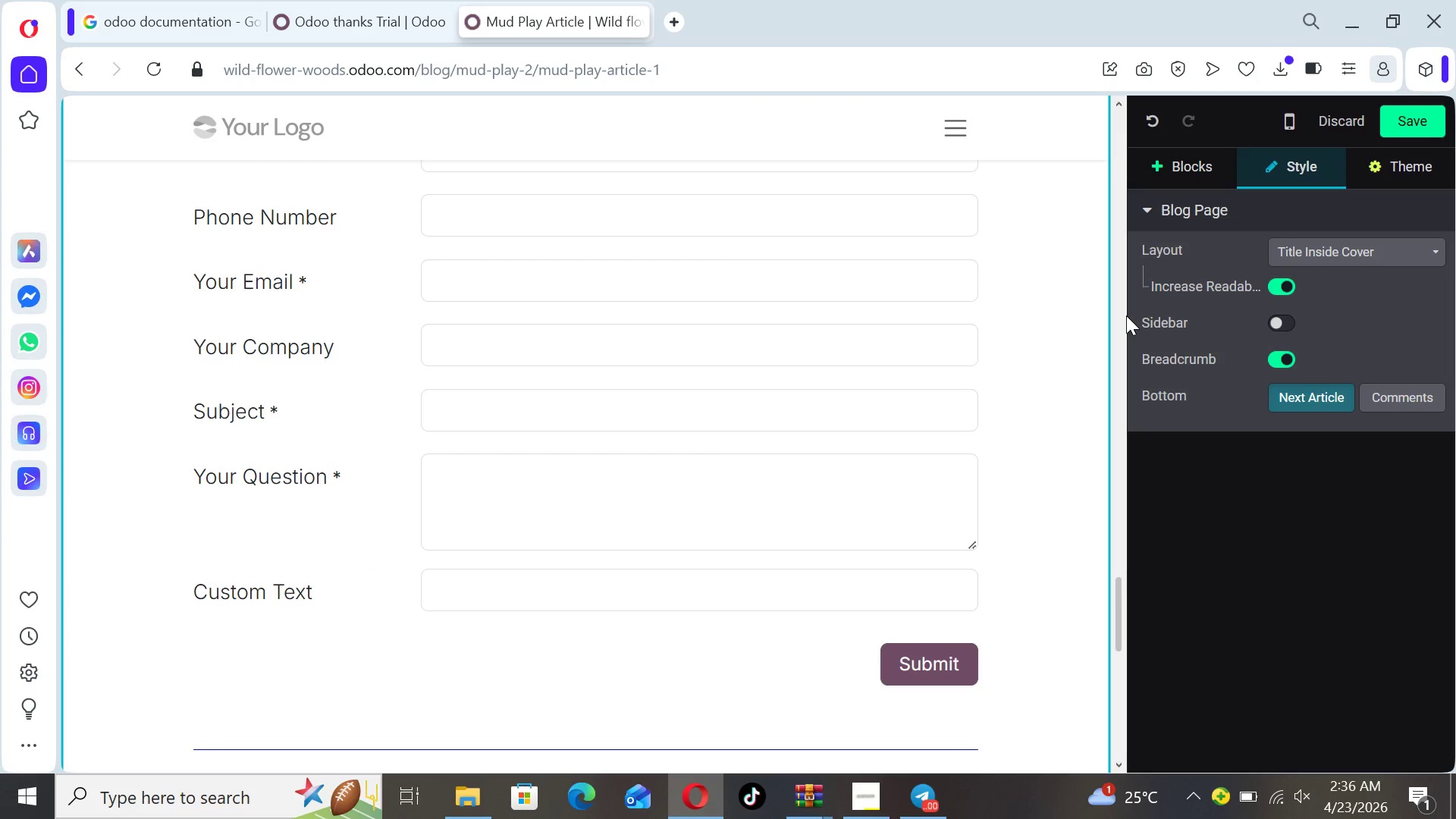 
left_click([956, 441])
 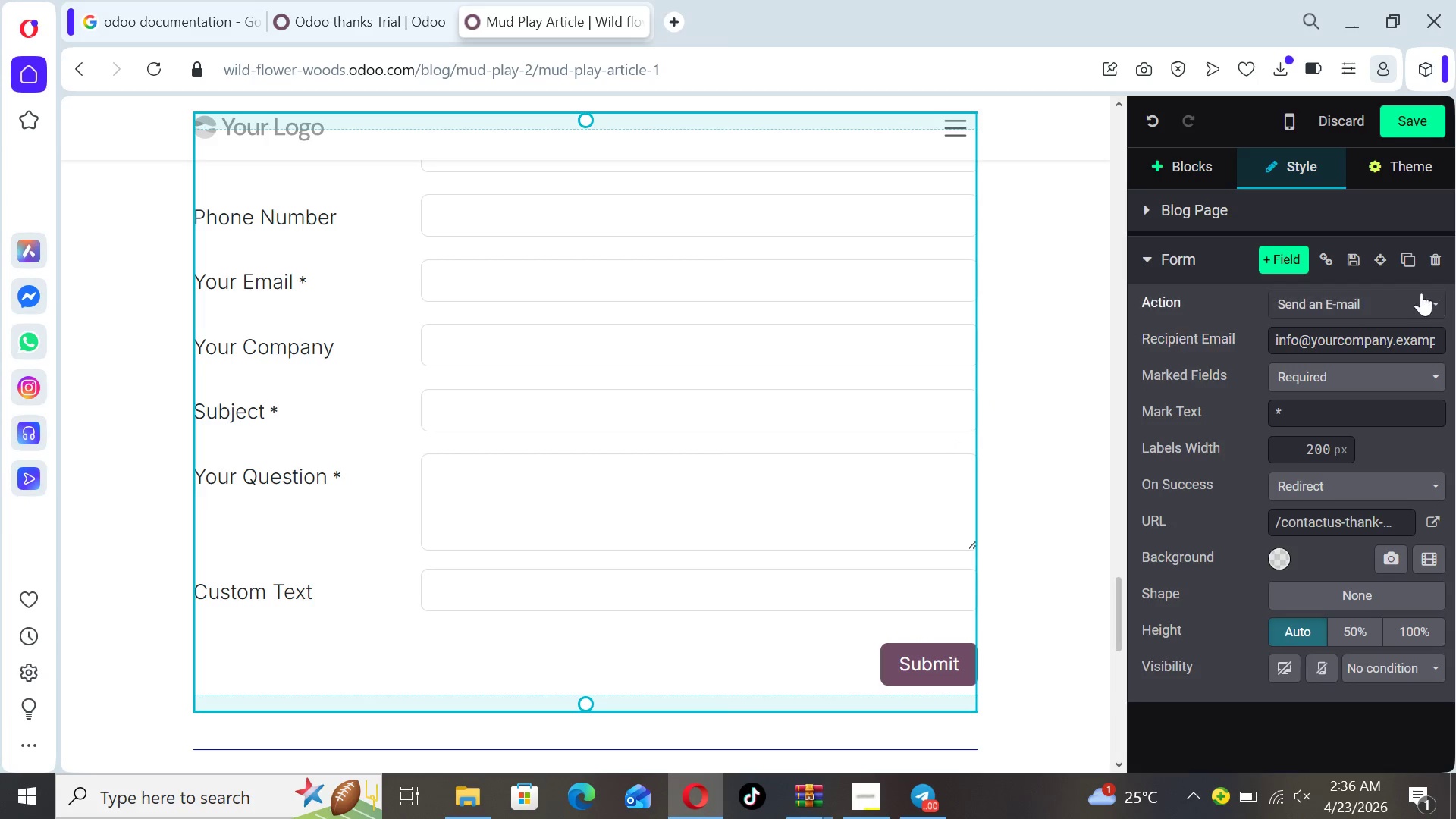 
left_click([1438, 300])
 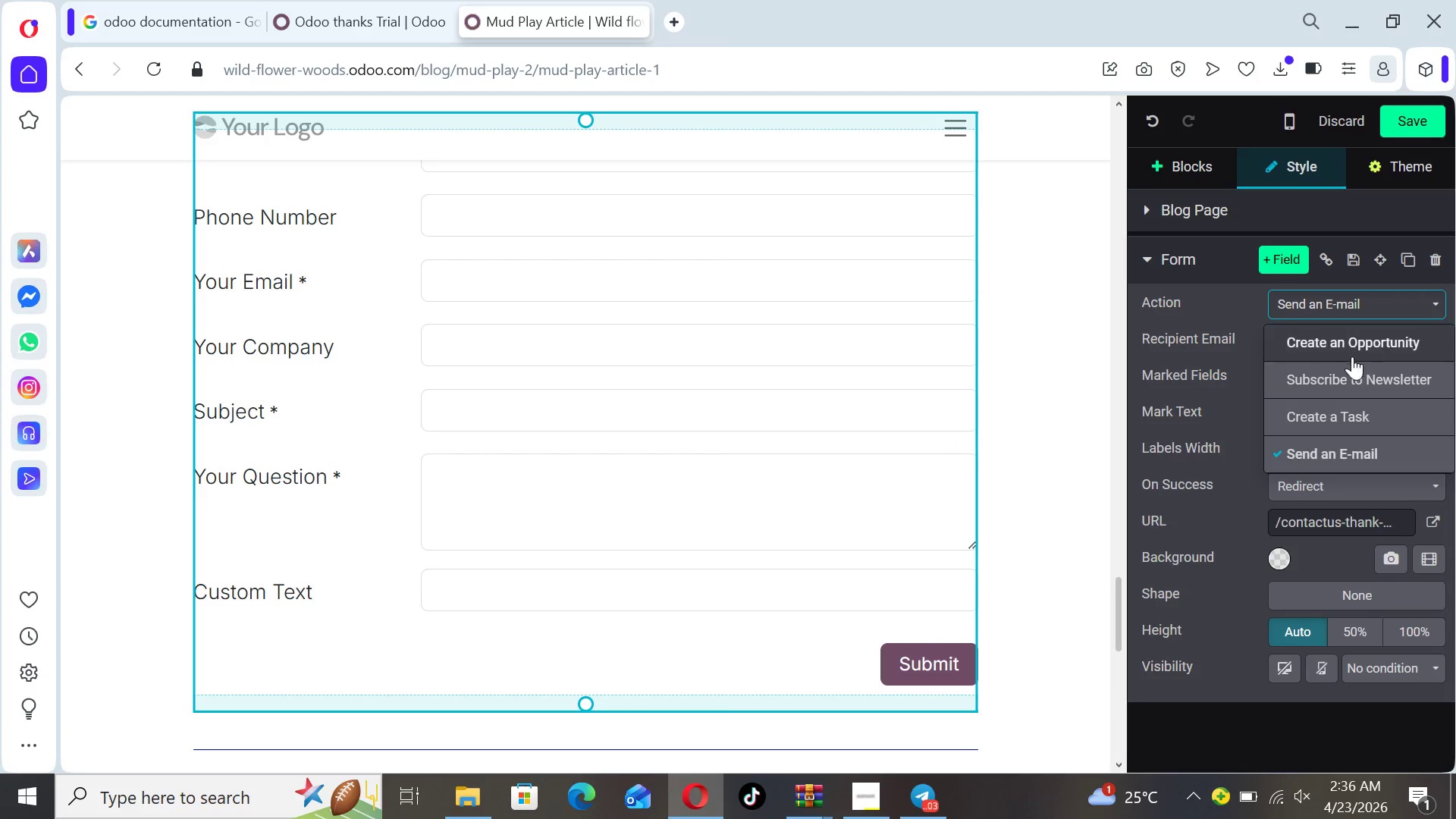 
left_click([1330, 349])
 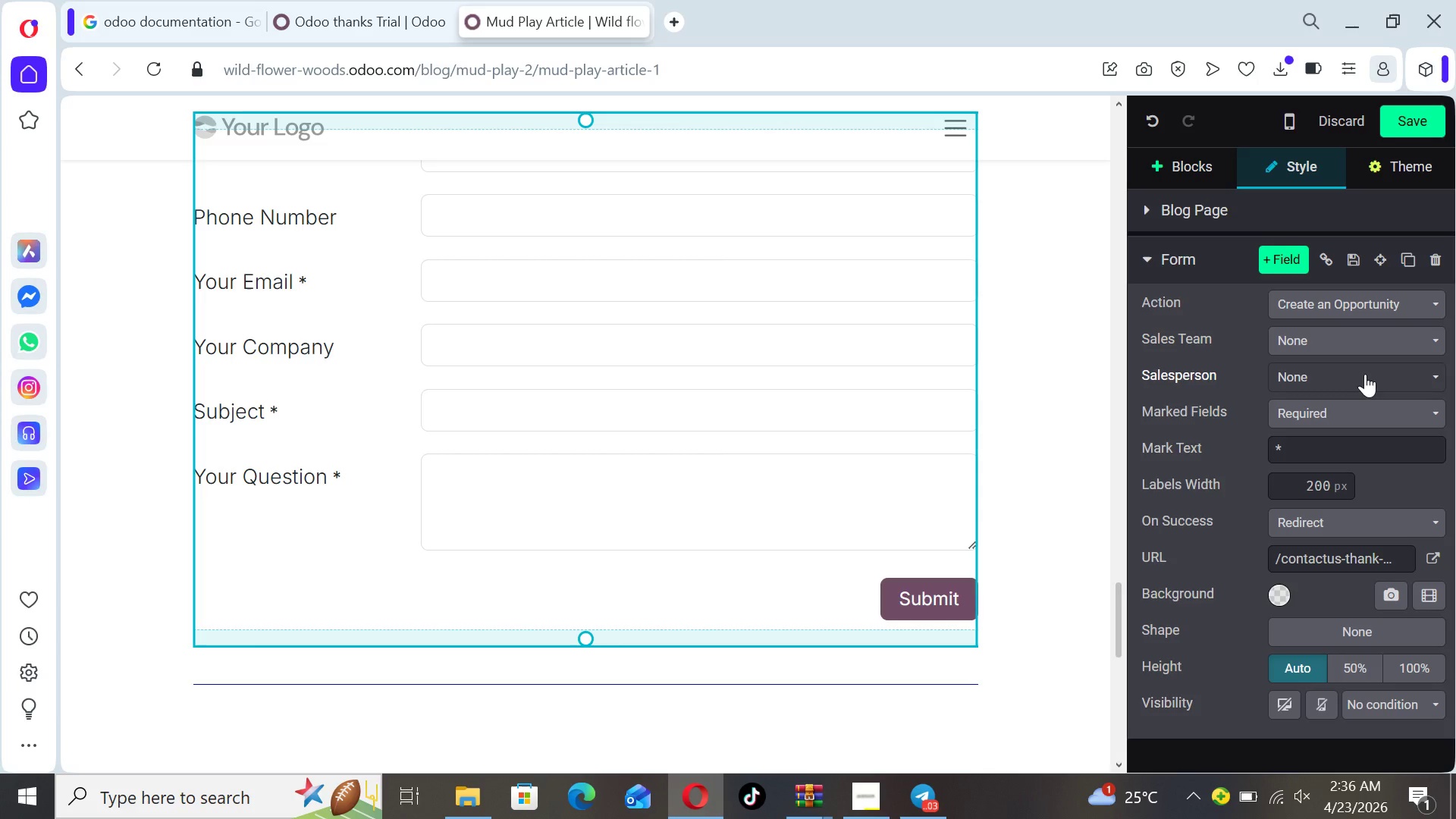 
wait(12.28)
 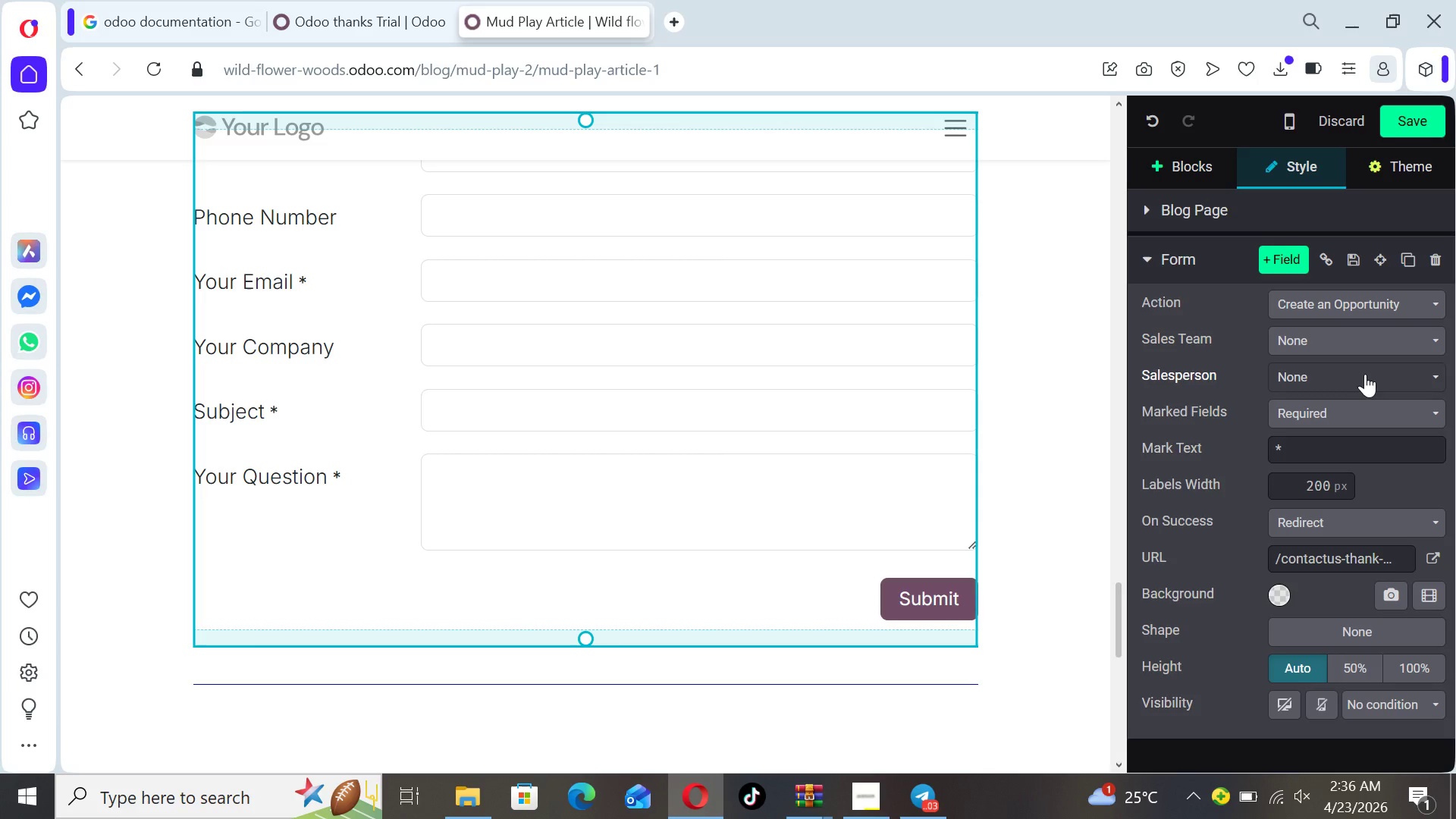 
left_click([1427, 296])
 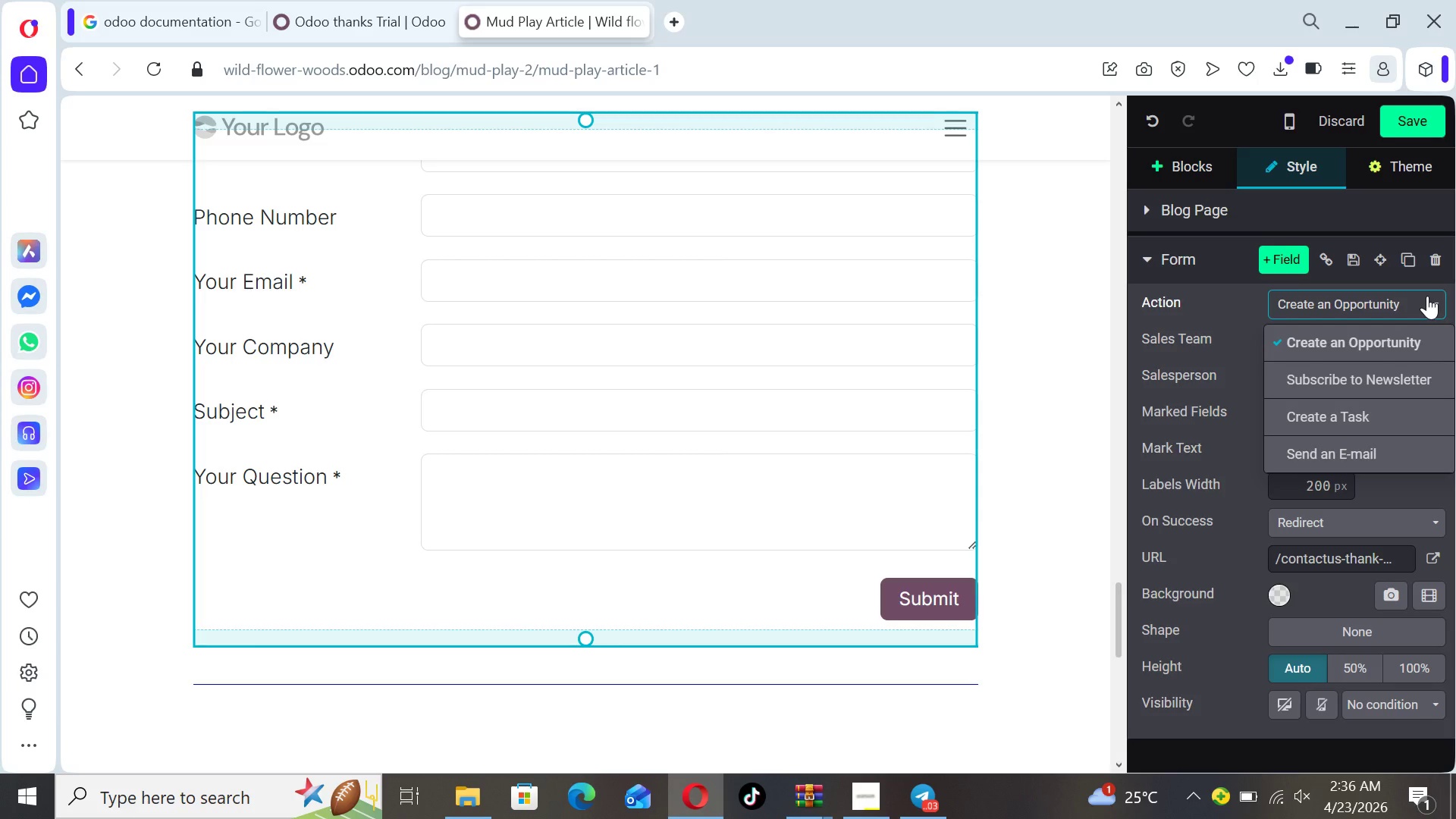 
left_click([1427, 296])
 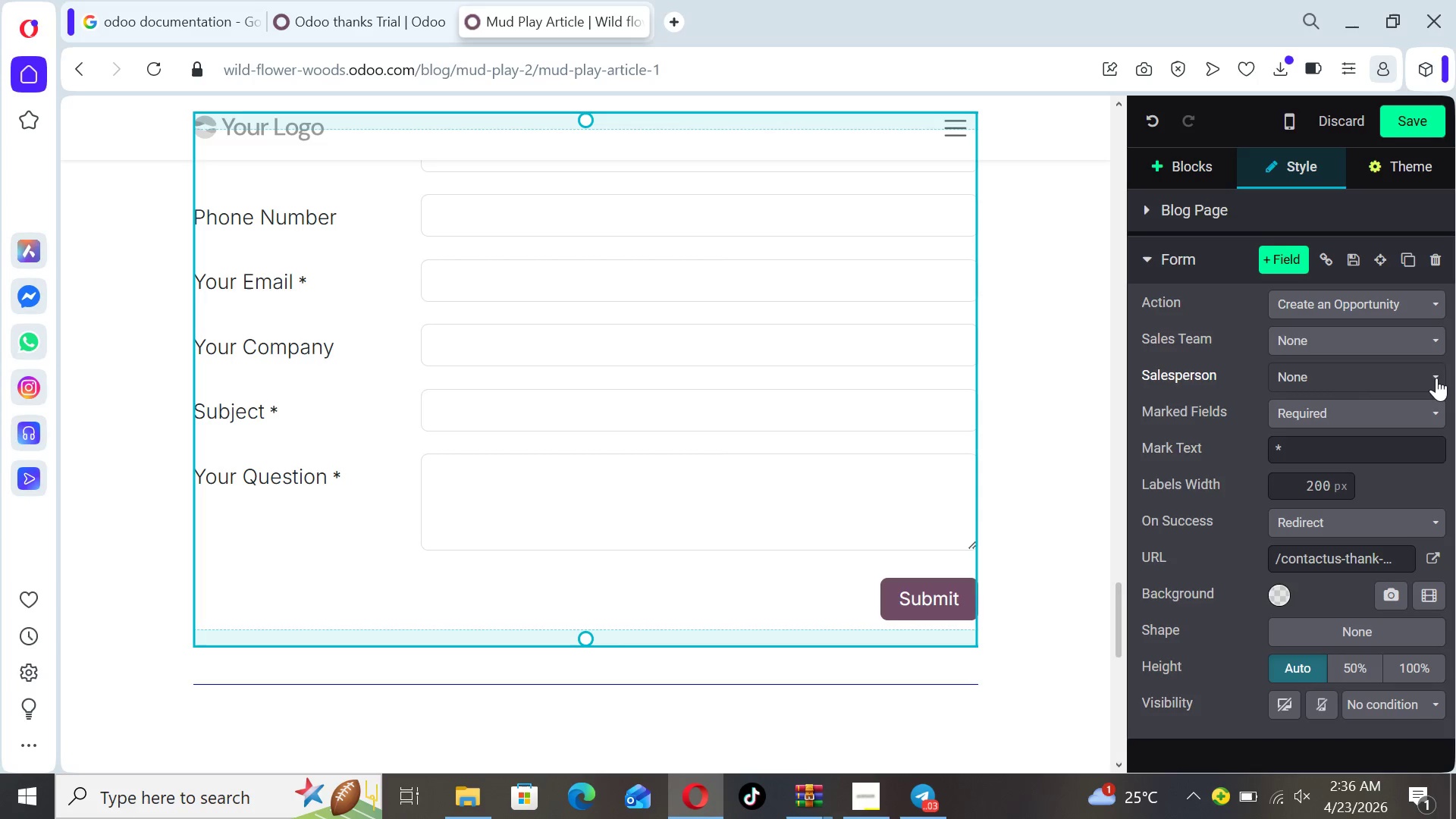 
left_click([1436, 413])
 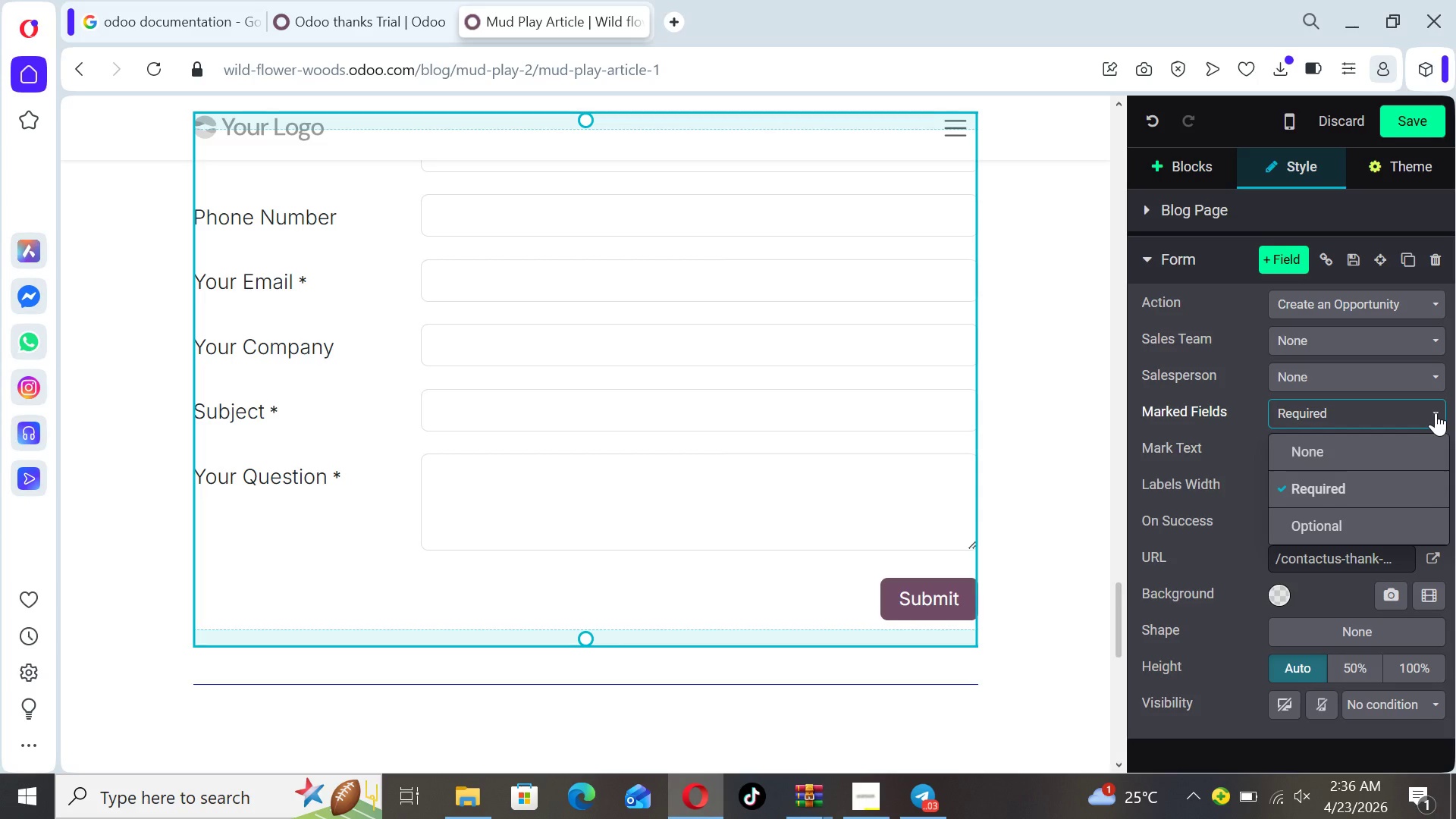 
left_click([1436, 413])
 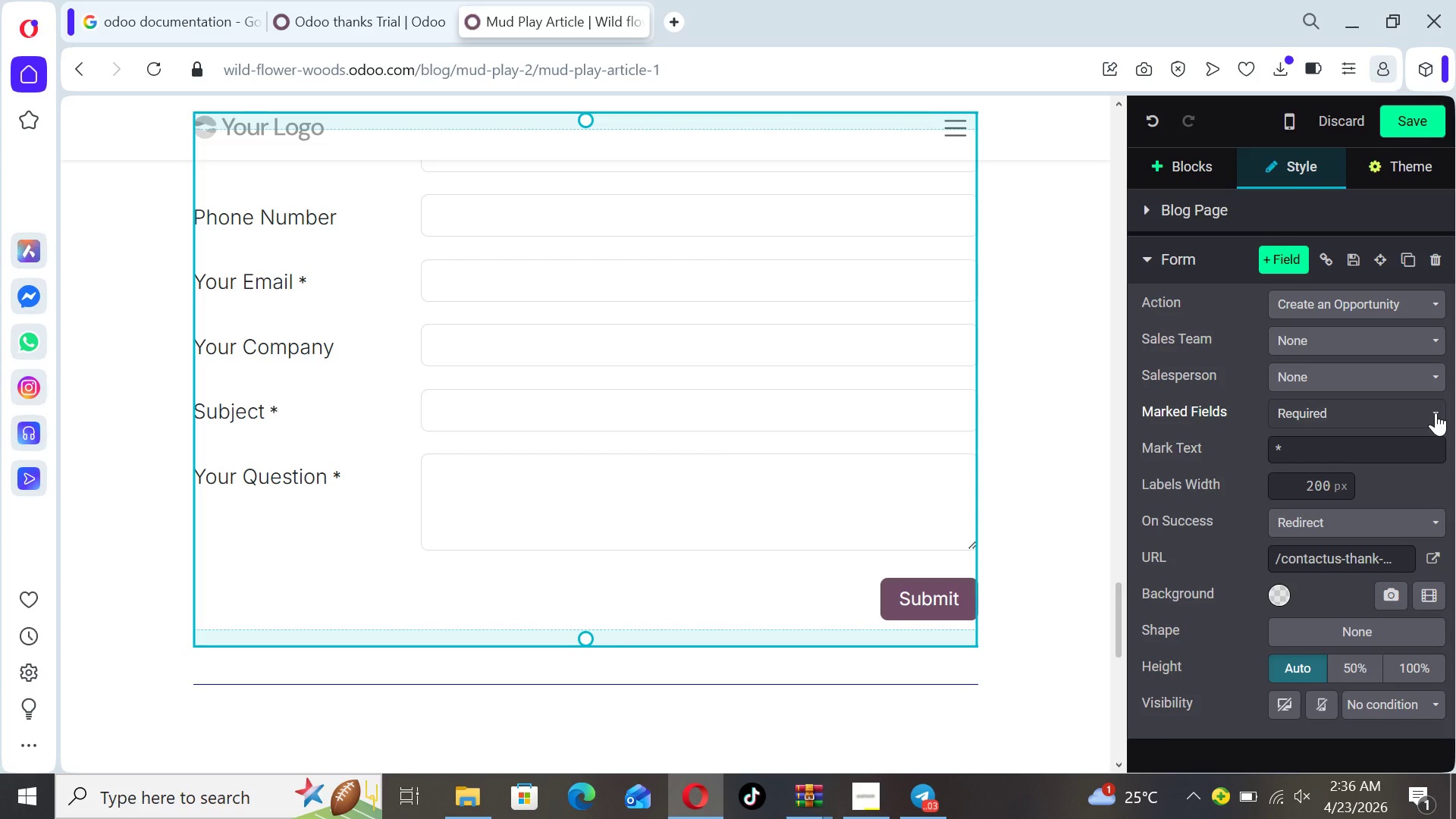 
mouse_move([1409, 547])
 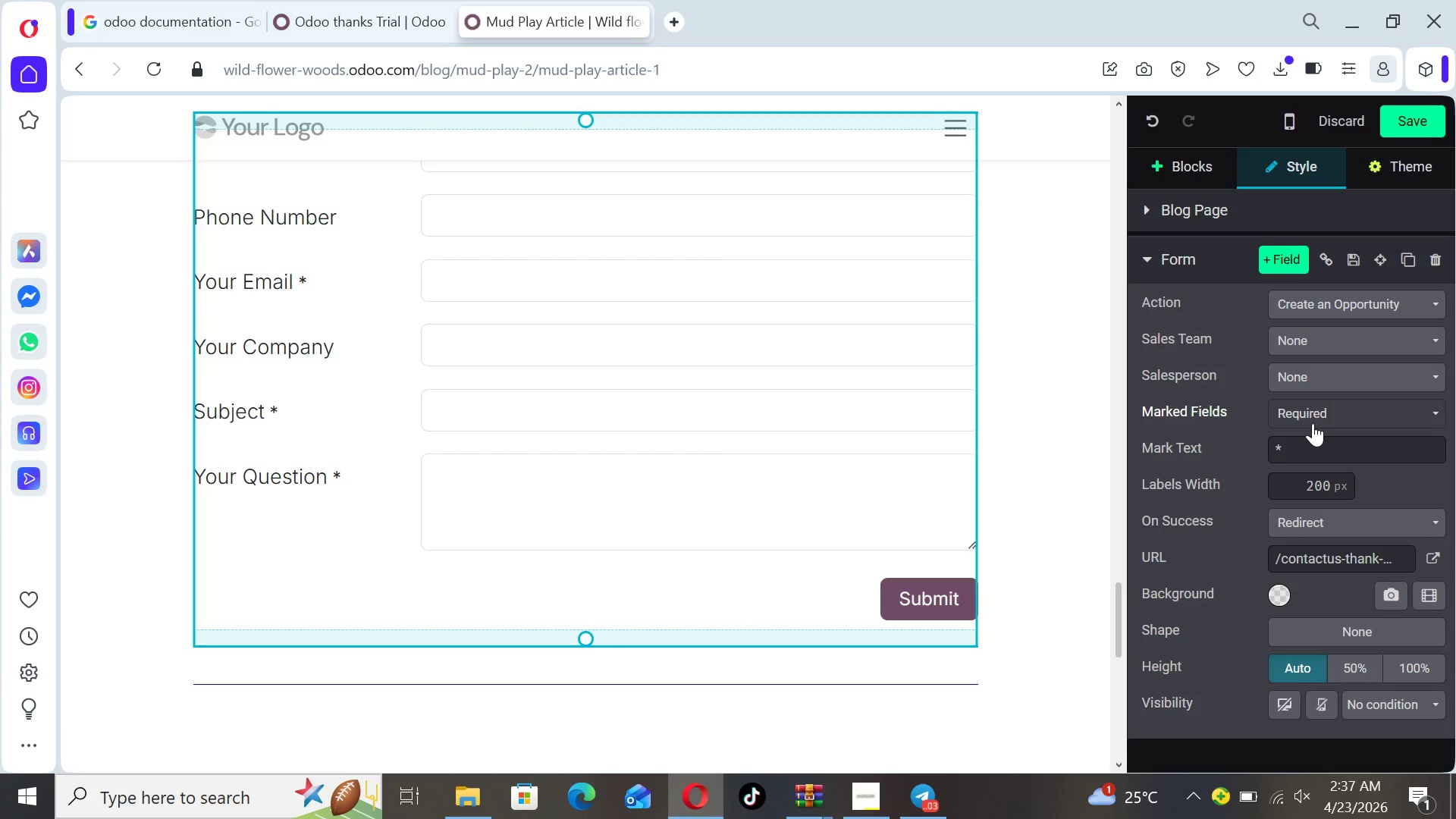 
wait(10.97)
 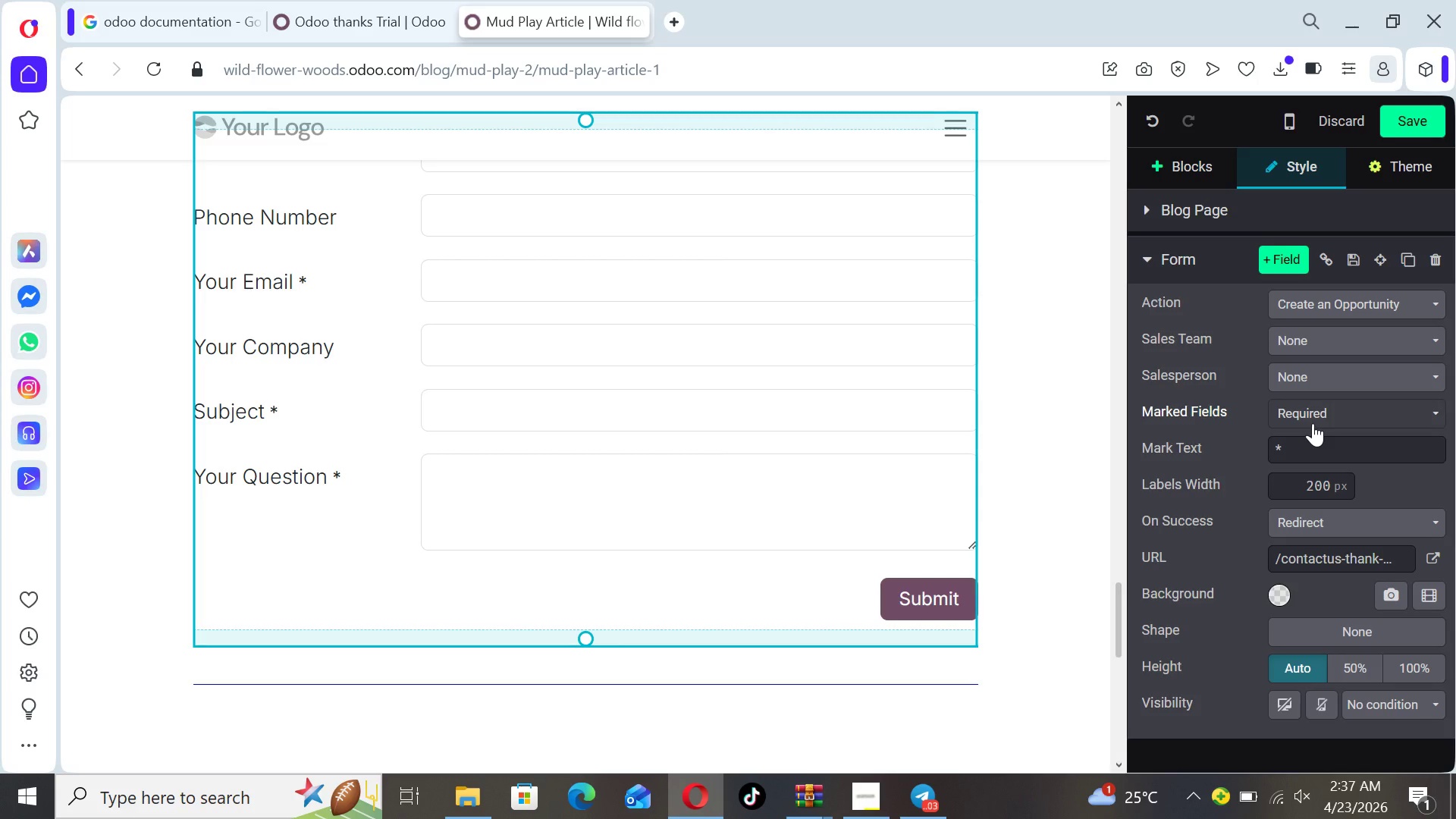 
left_click([1438, 338])
 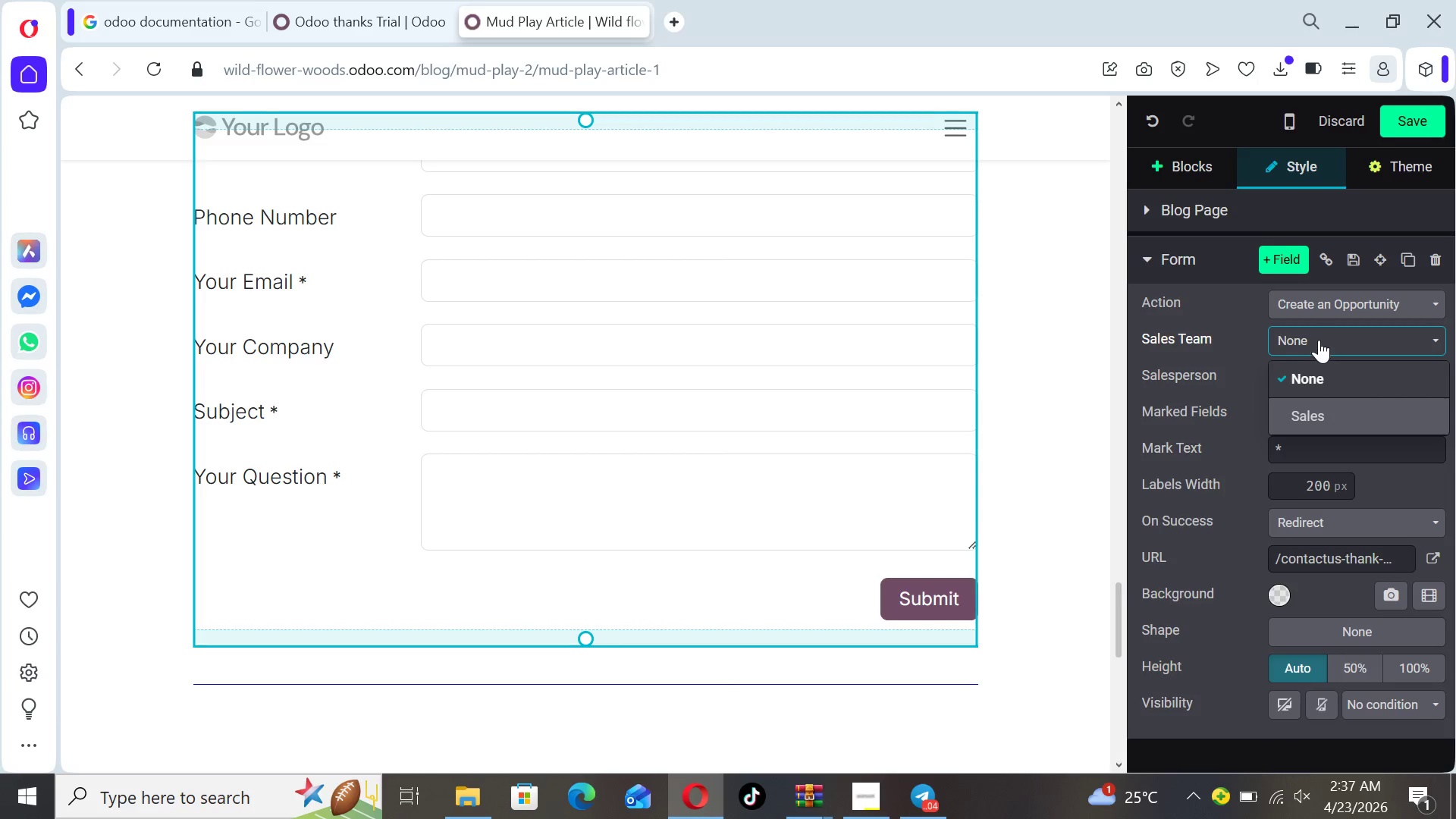 
left_click([1319, 341])
 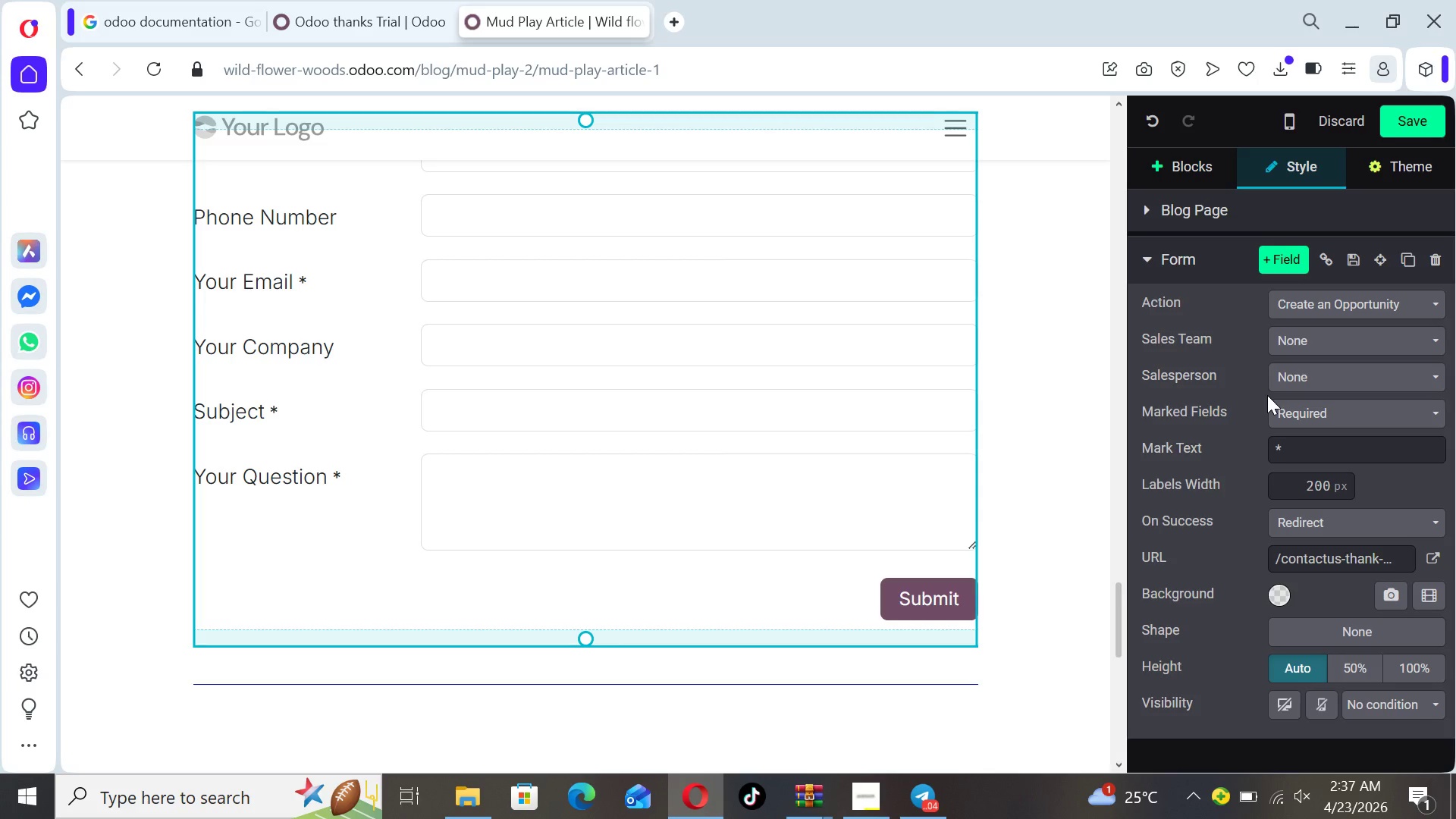 
wait(8.52)
 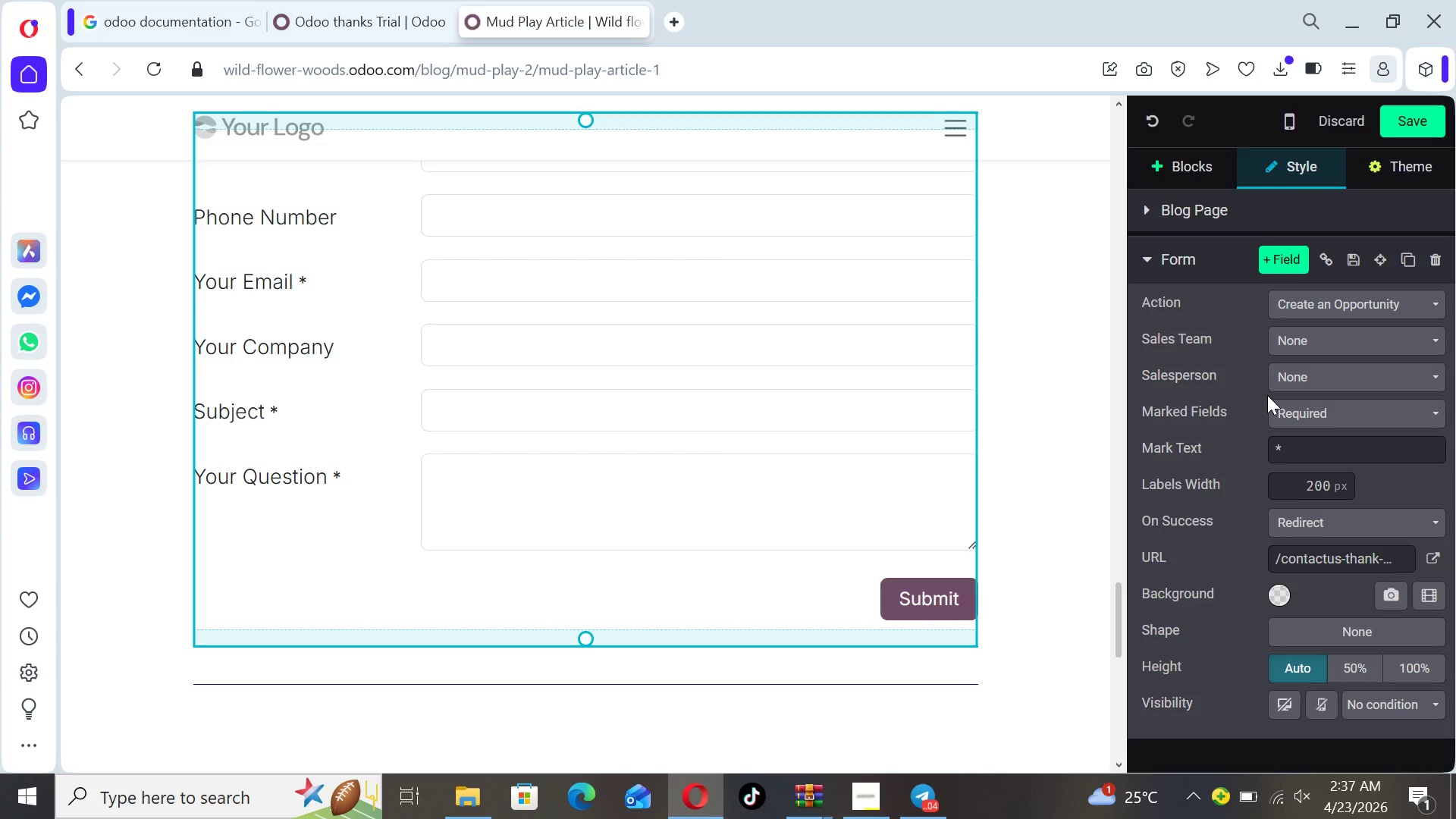 
left_click([1436, 374])
 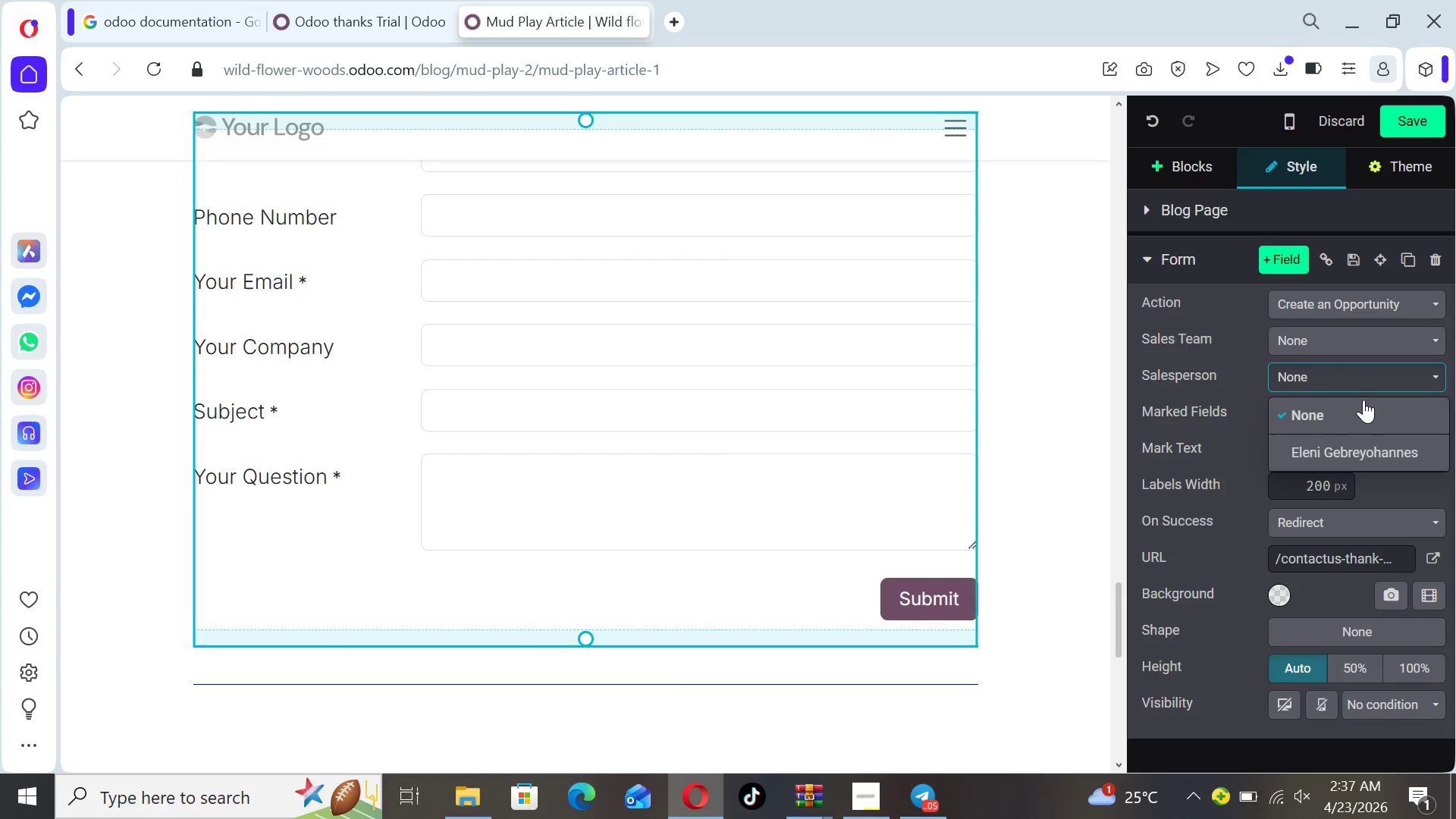 
left_click([1363, 445])
 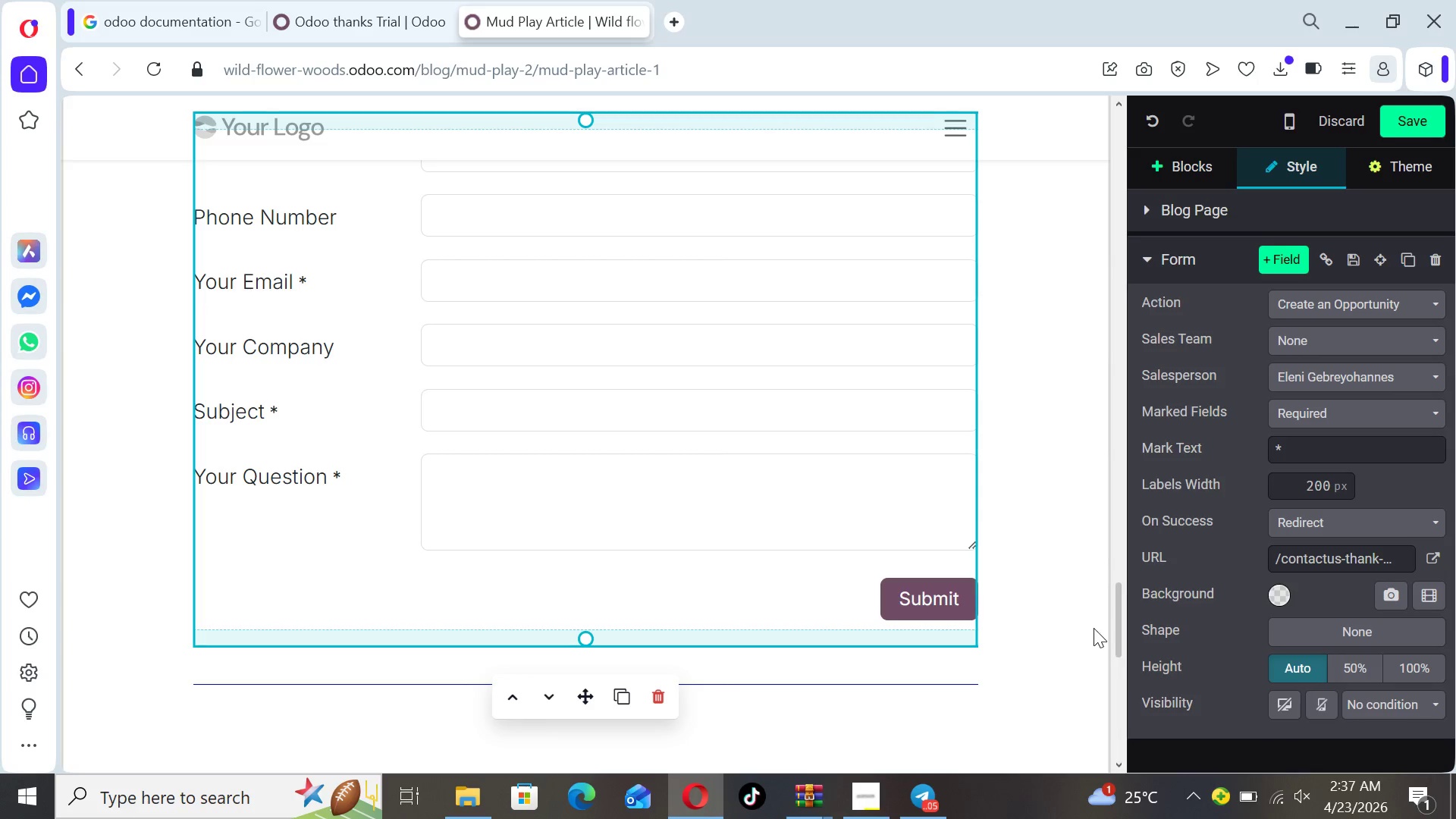 
left_click_drag(start_coordinate=[1117, 628], to_coordinate=[1119, 151])
 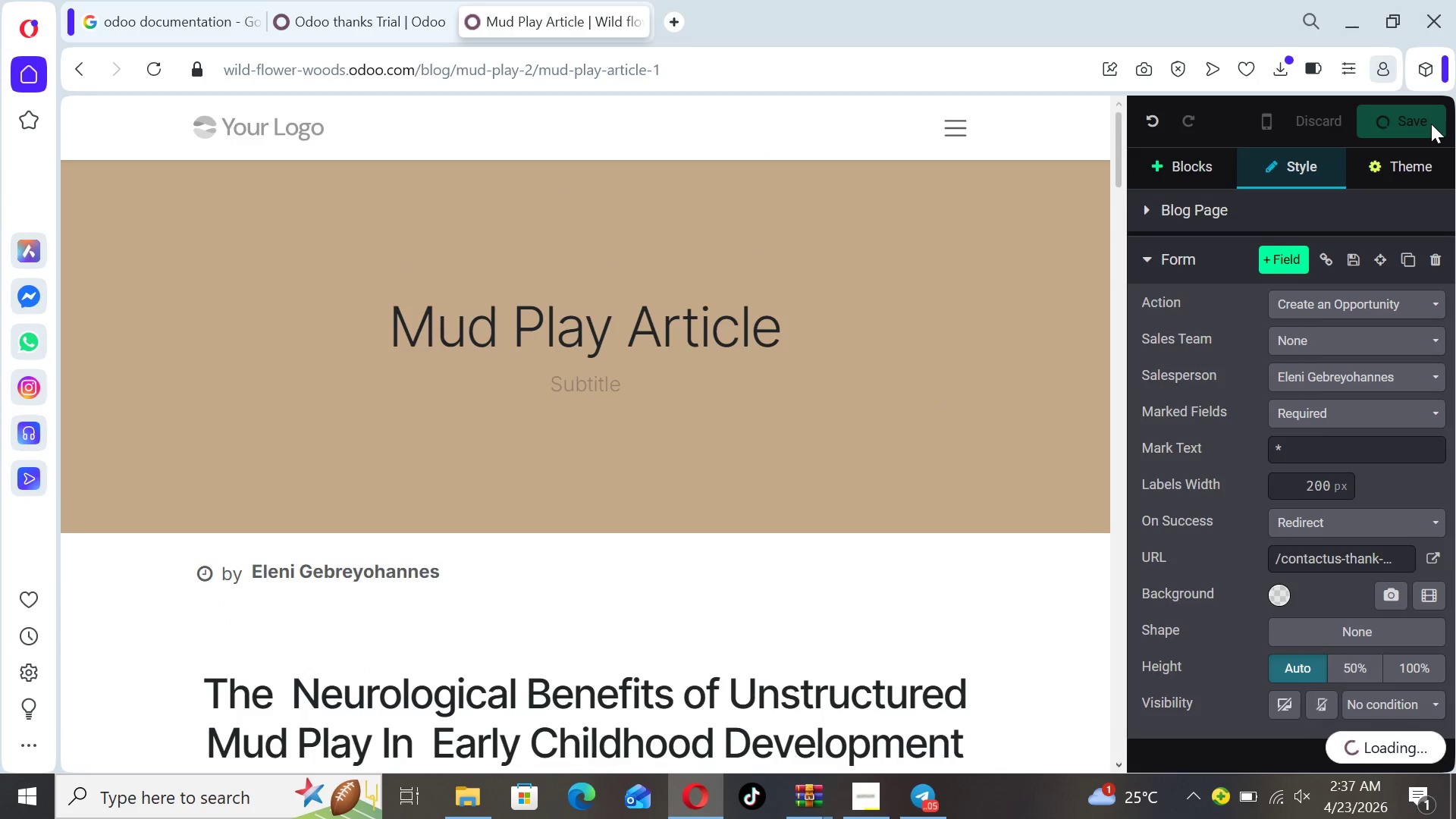 
wait(10.67)
 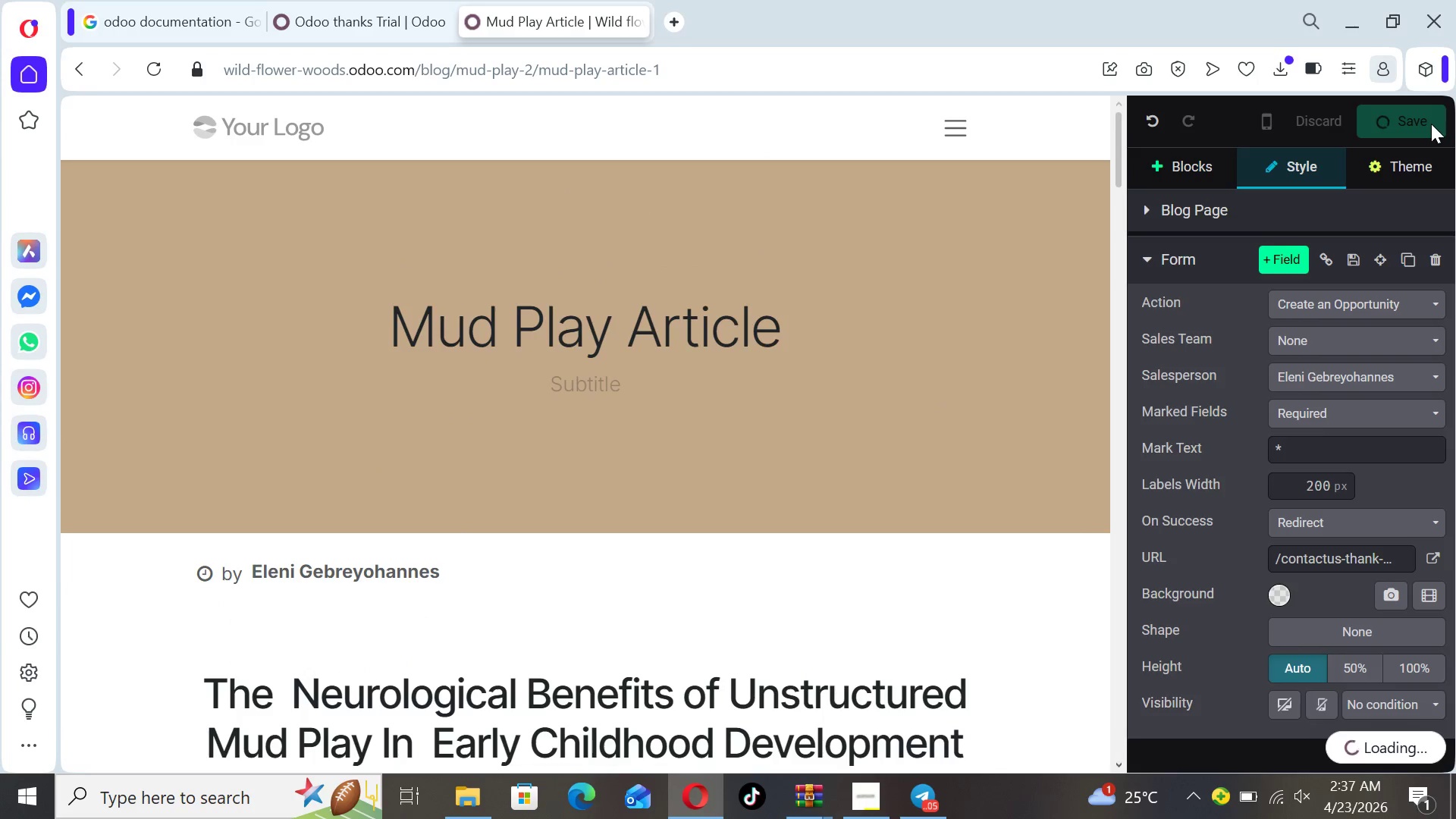 
left_click([225, 114])
 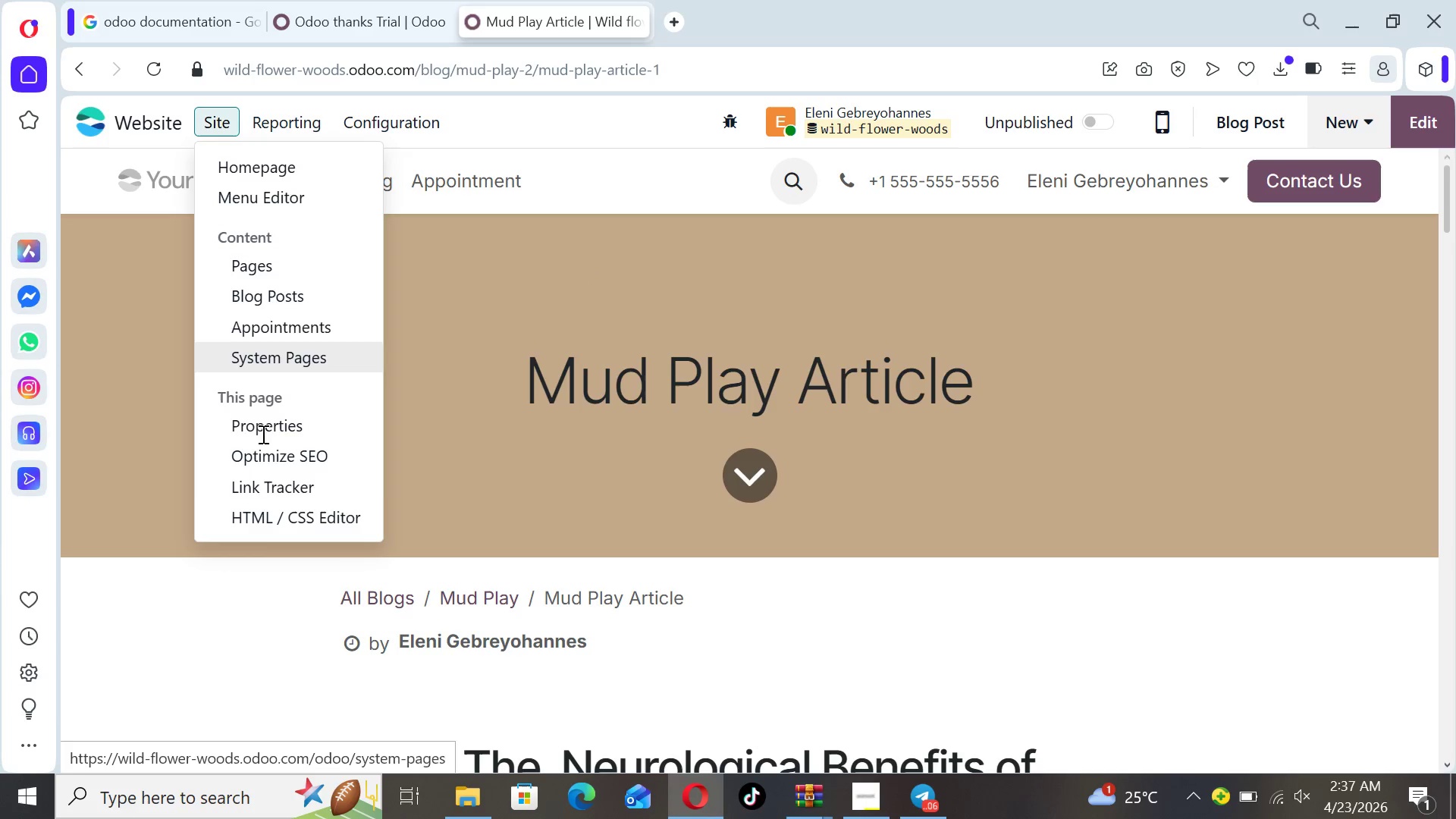 
left_click([256, 460])
 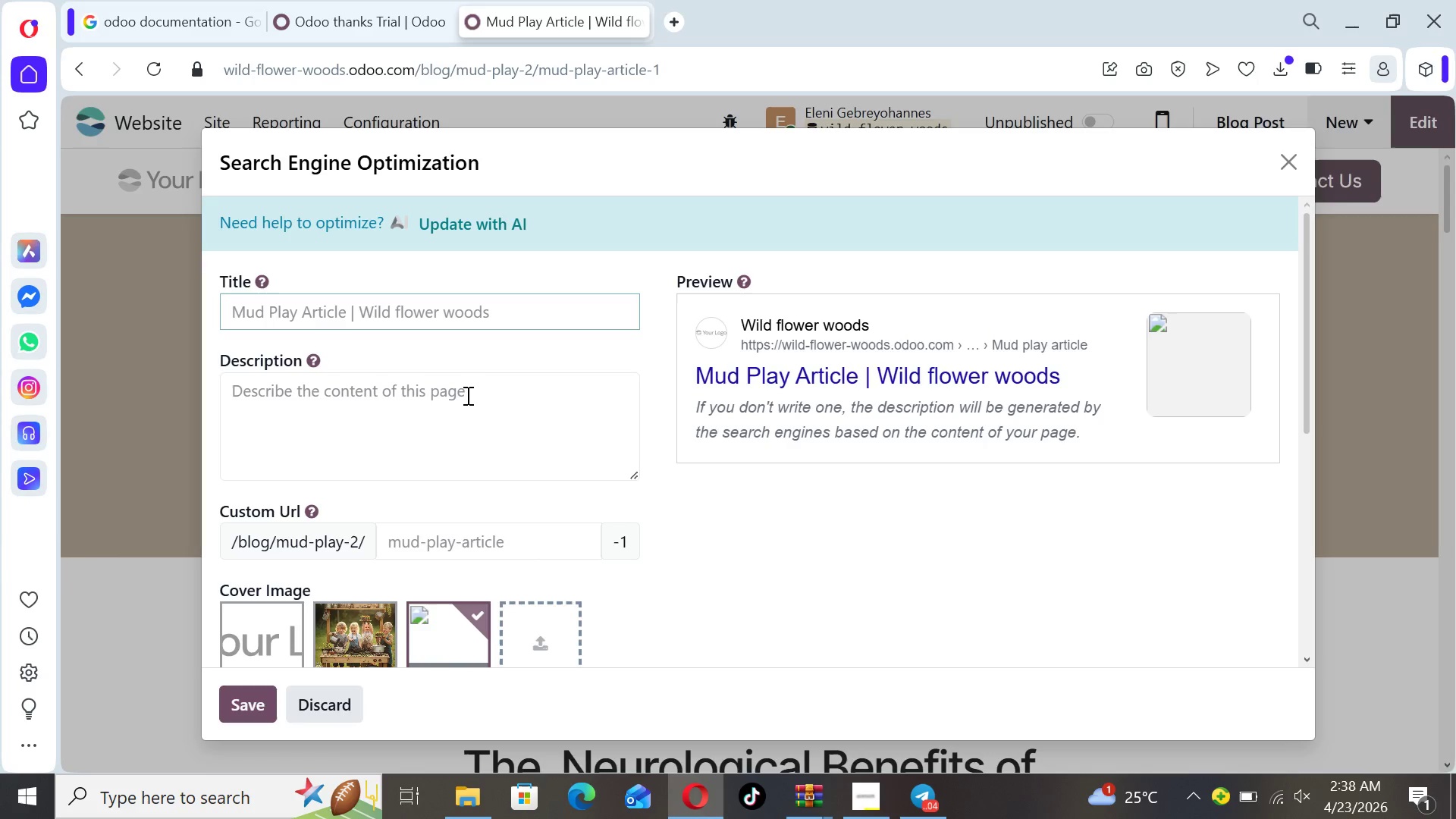 
wait(59.75)
 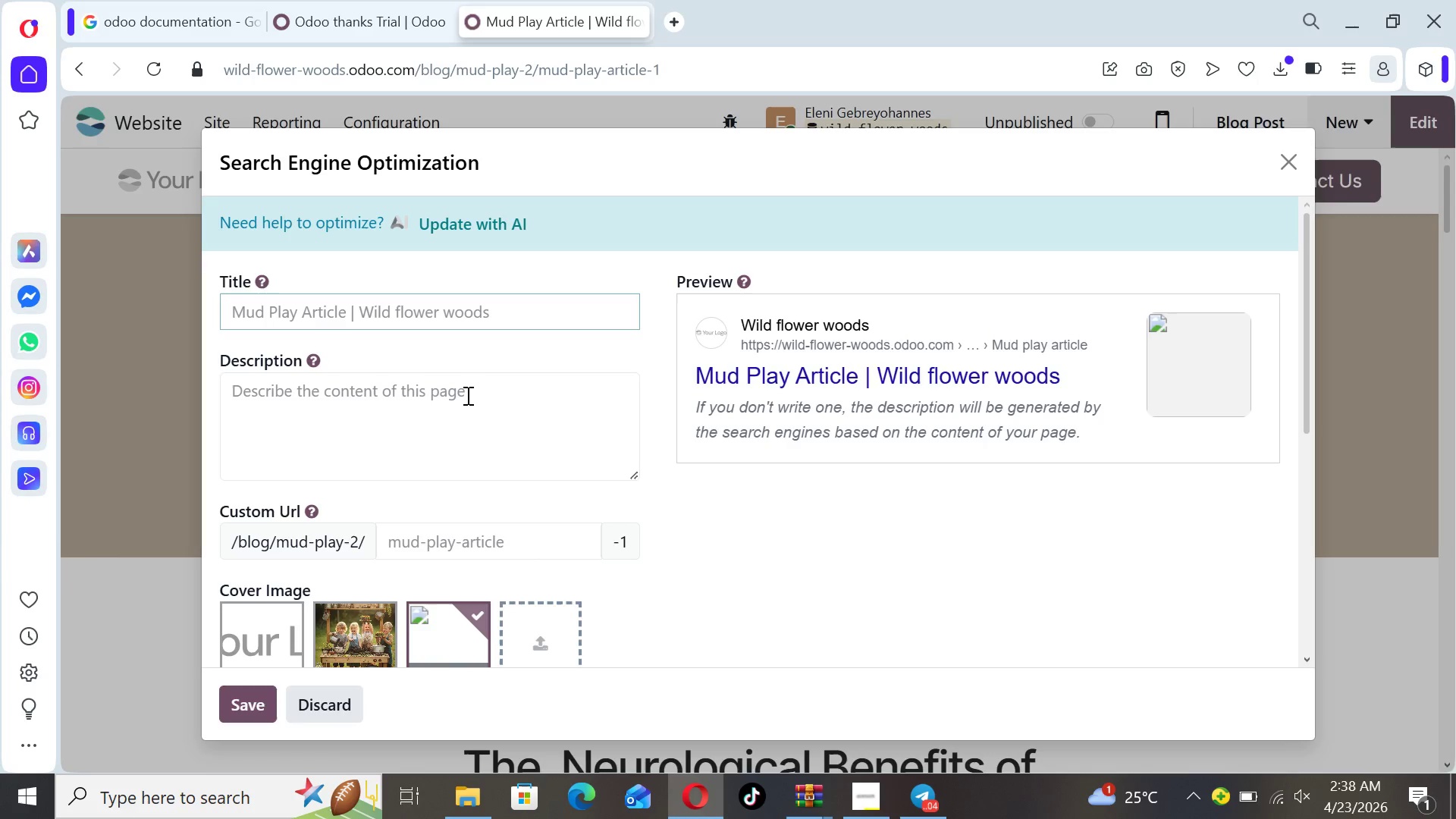 
left_click([293, 315])
 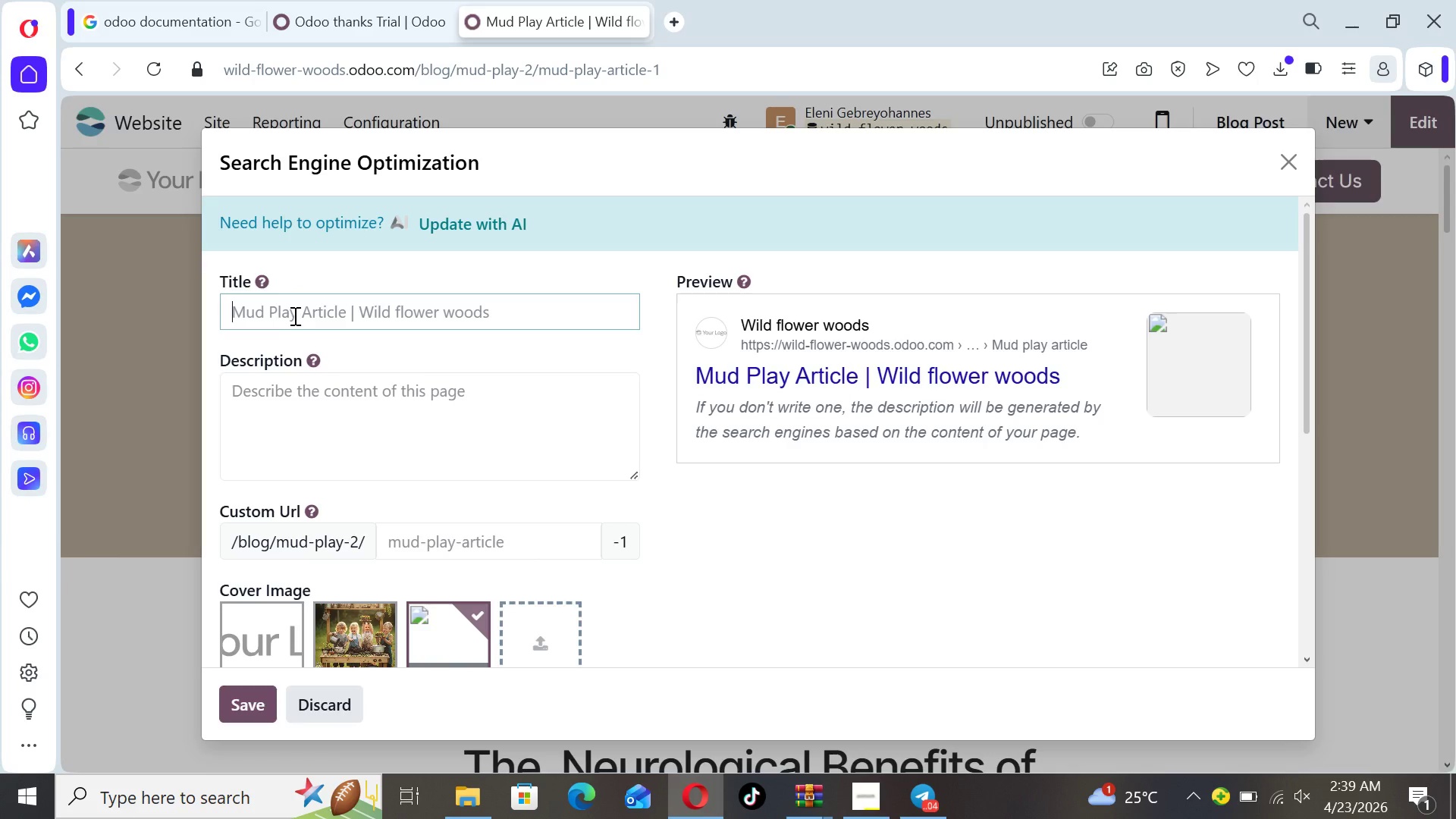 
type(Mud play neuroscience rt)
key(Backspace)
key(Backspace)
type(article)
 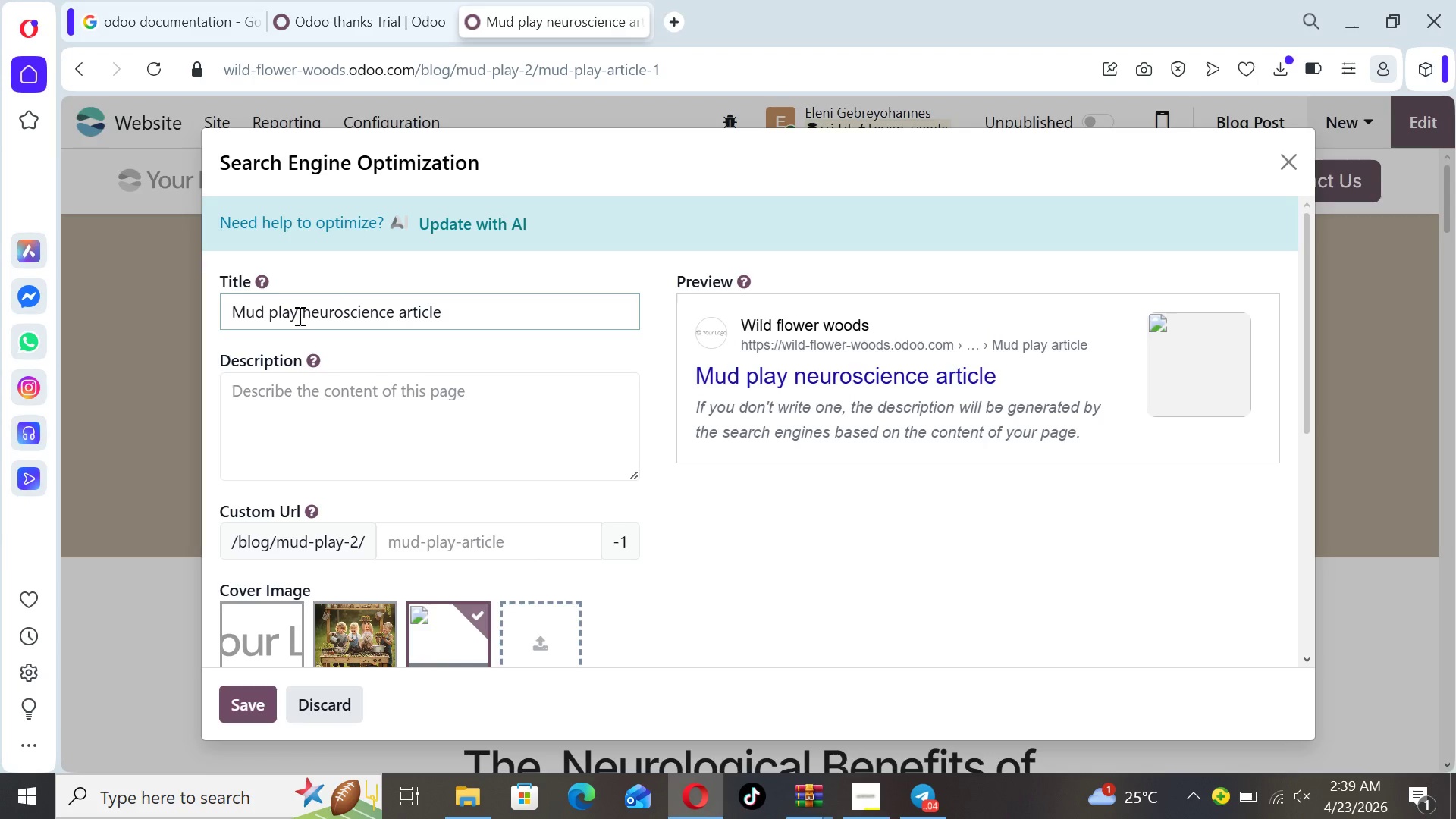 
wait(15.12)
 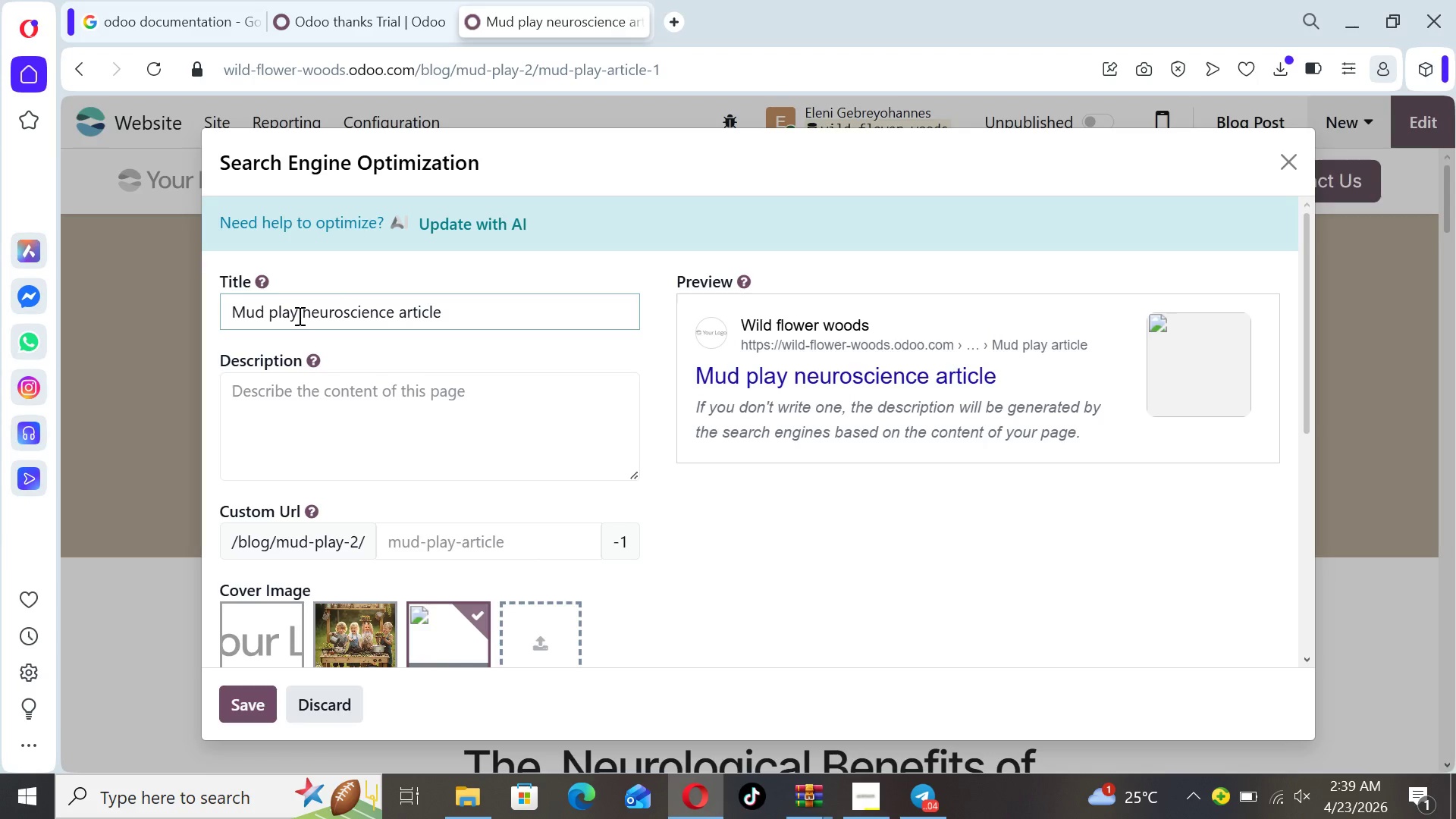 
left_click_drag(start_coordinate=[444, 312], to_coordinate=[224, 327])
 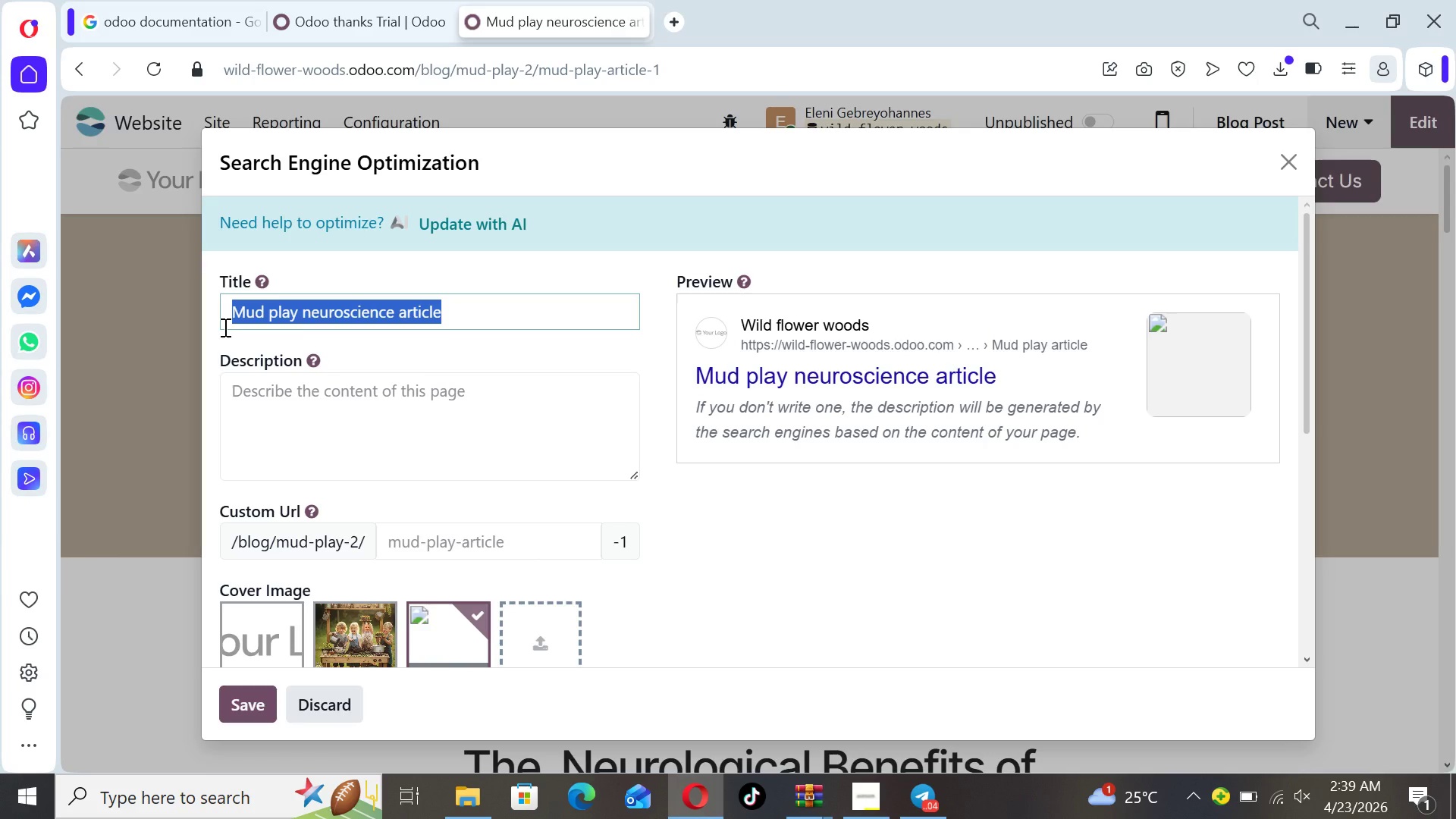 
type(The ney)
key(Backspace)
type(urological benefits of )
 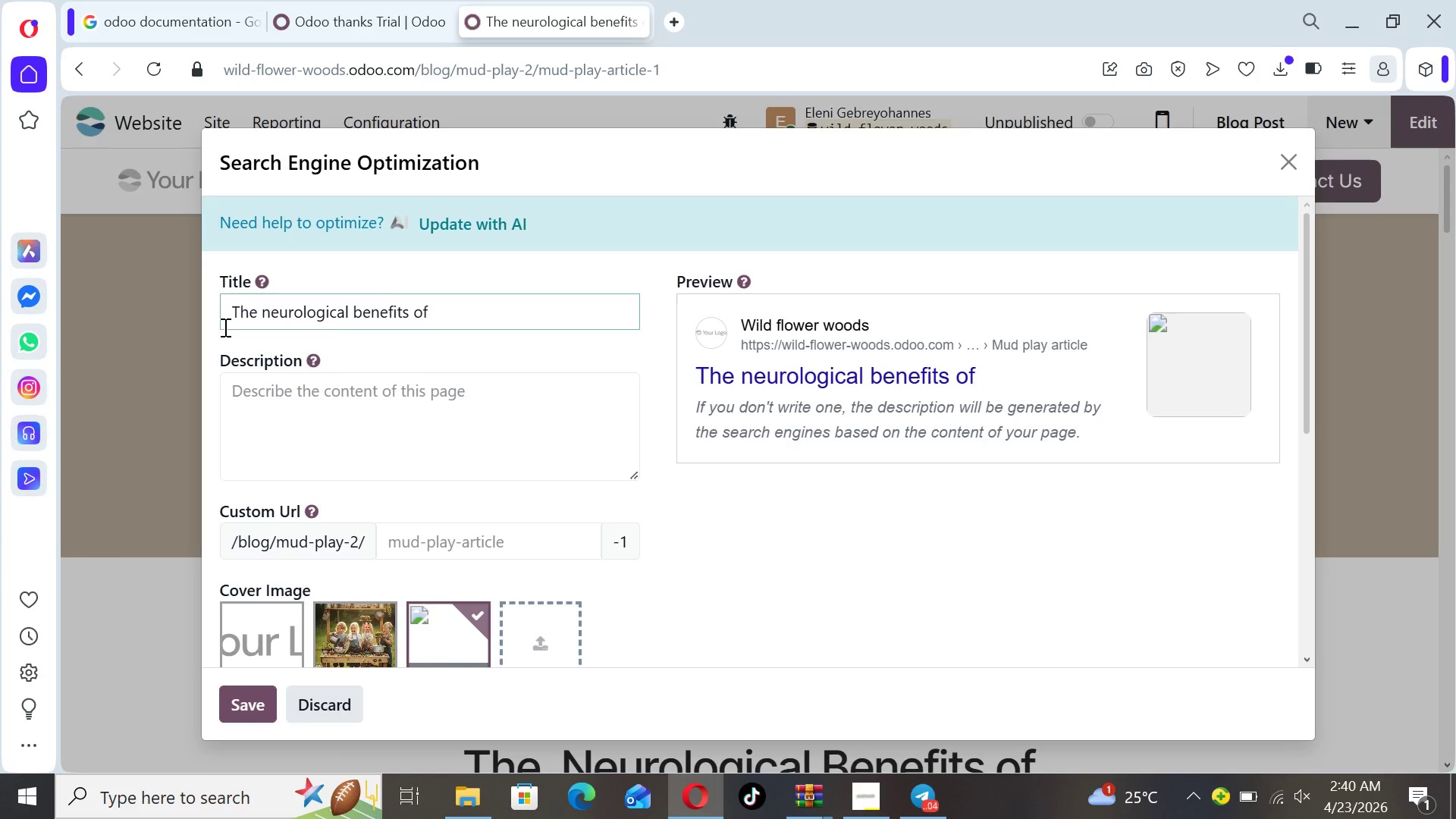 
wait(5.14)
 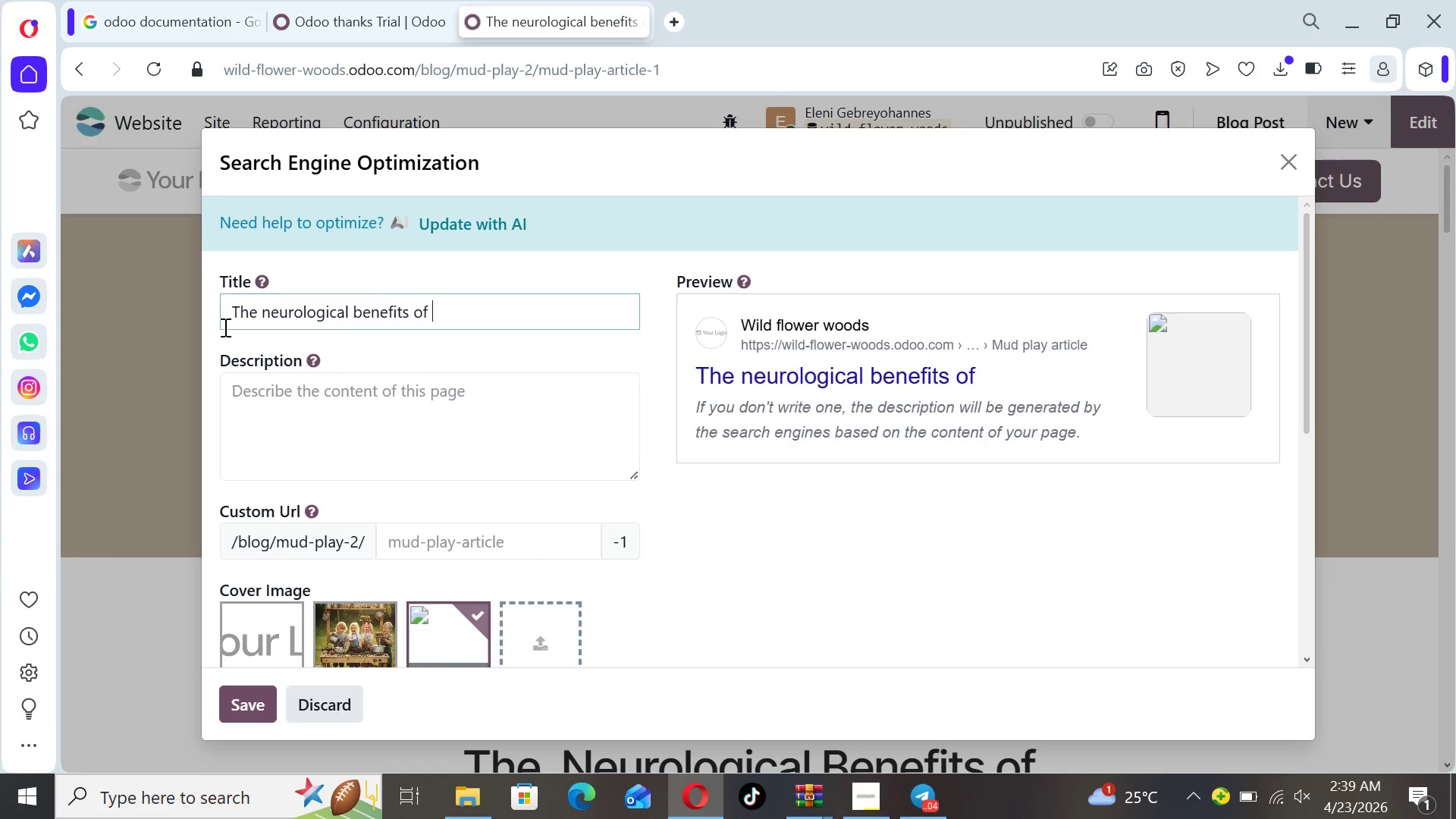 
type(Mud Play in  Montessori Erly )
key(Backspace)
key(Backspace)
key(Backspace)
key(Backspace)
type(arly childhood Edududddd)
key(Backspace)
 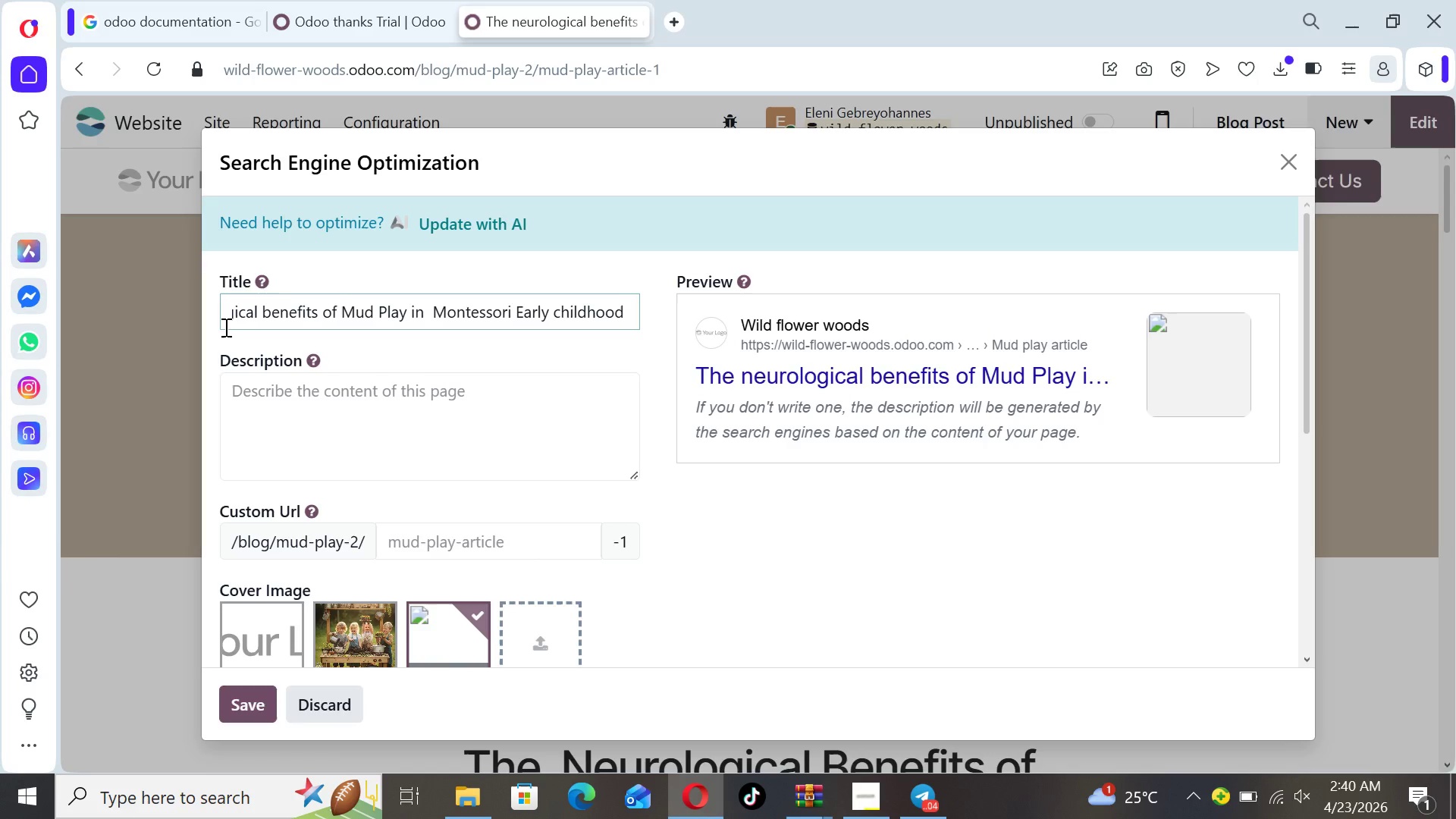 
hold_key(key=Backspace, duration=0.8)
 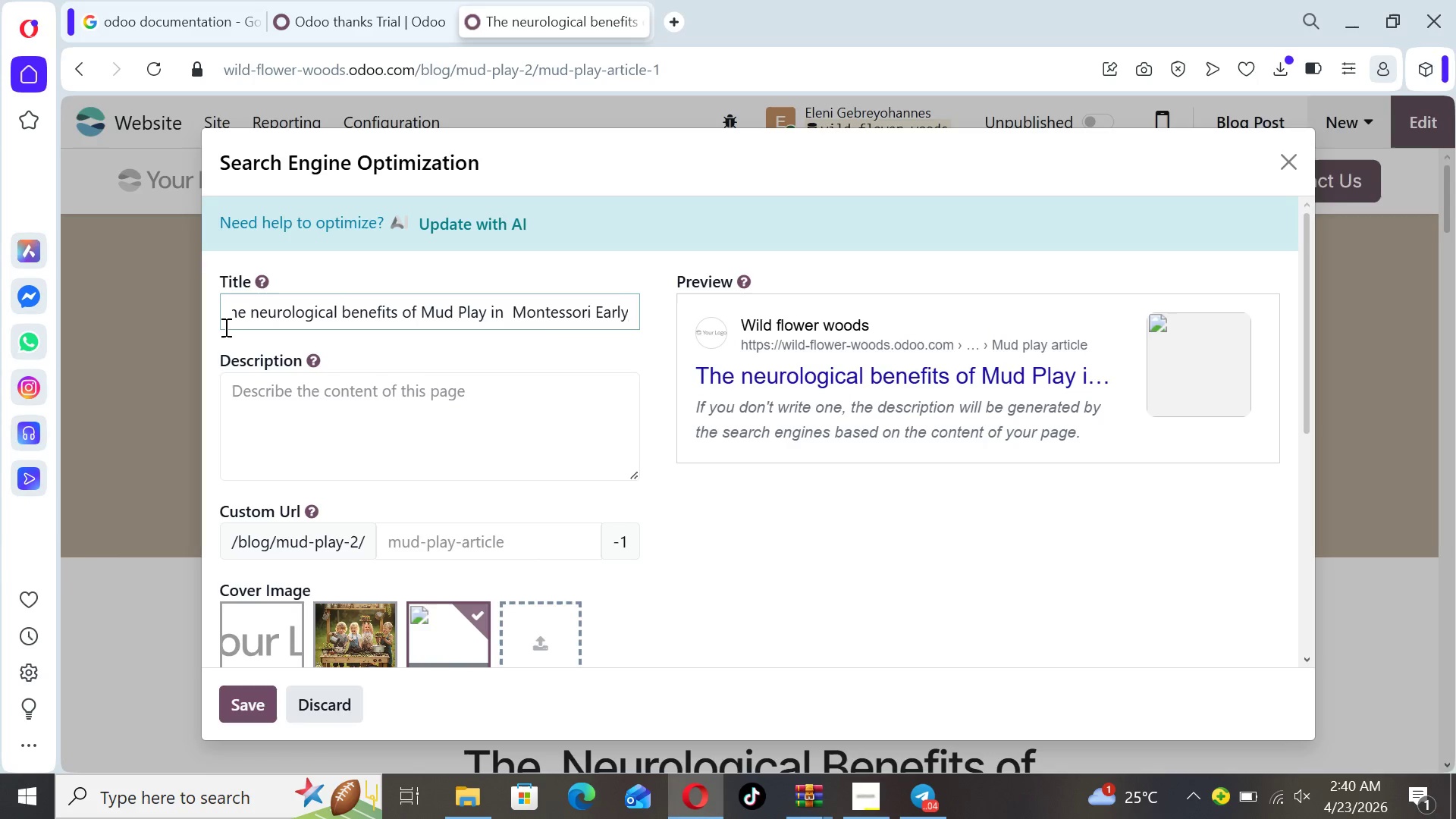 
key(Backspace)
 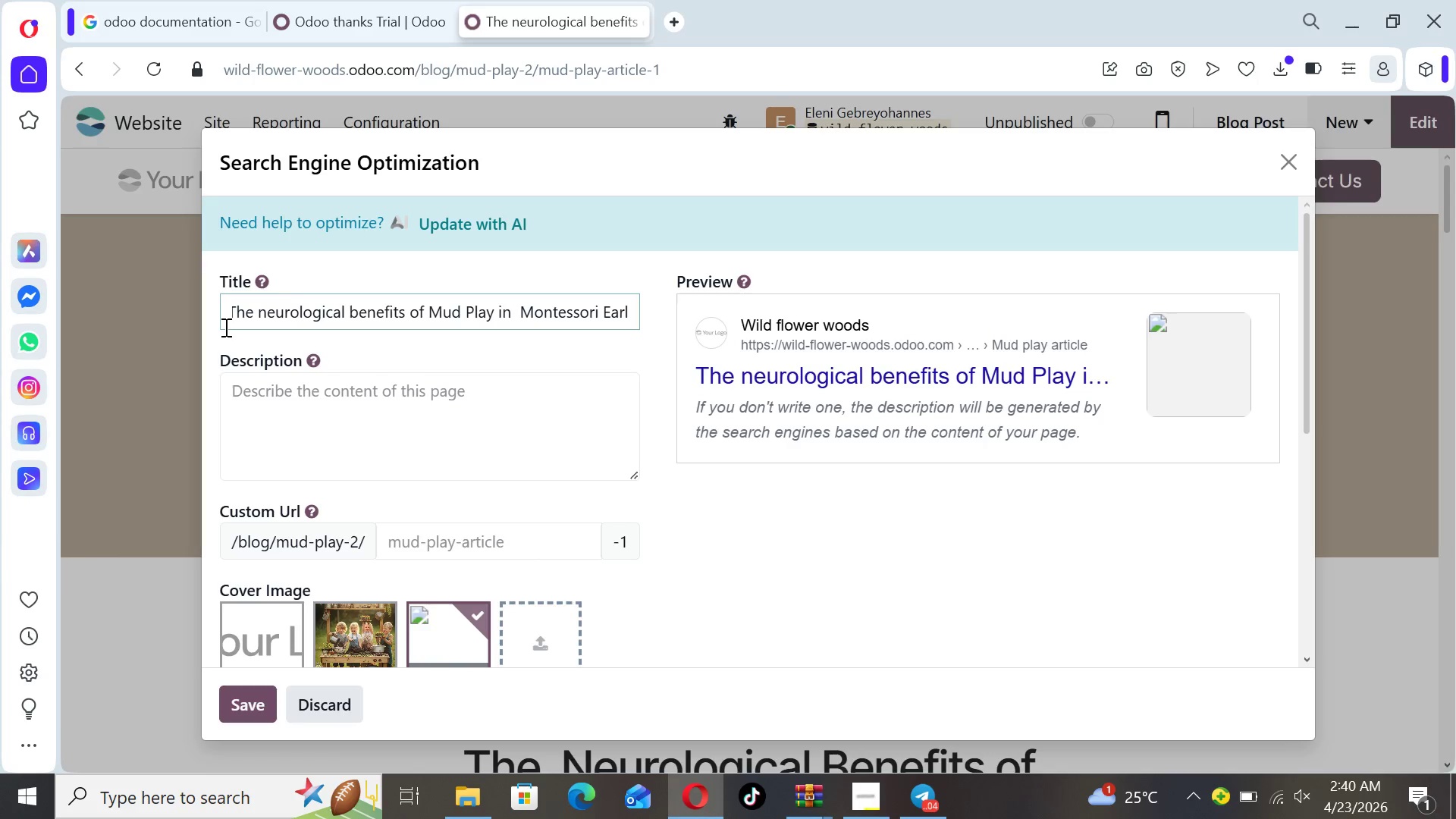 
key(Backspace)
 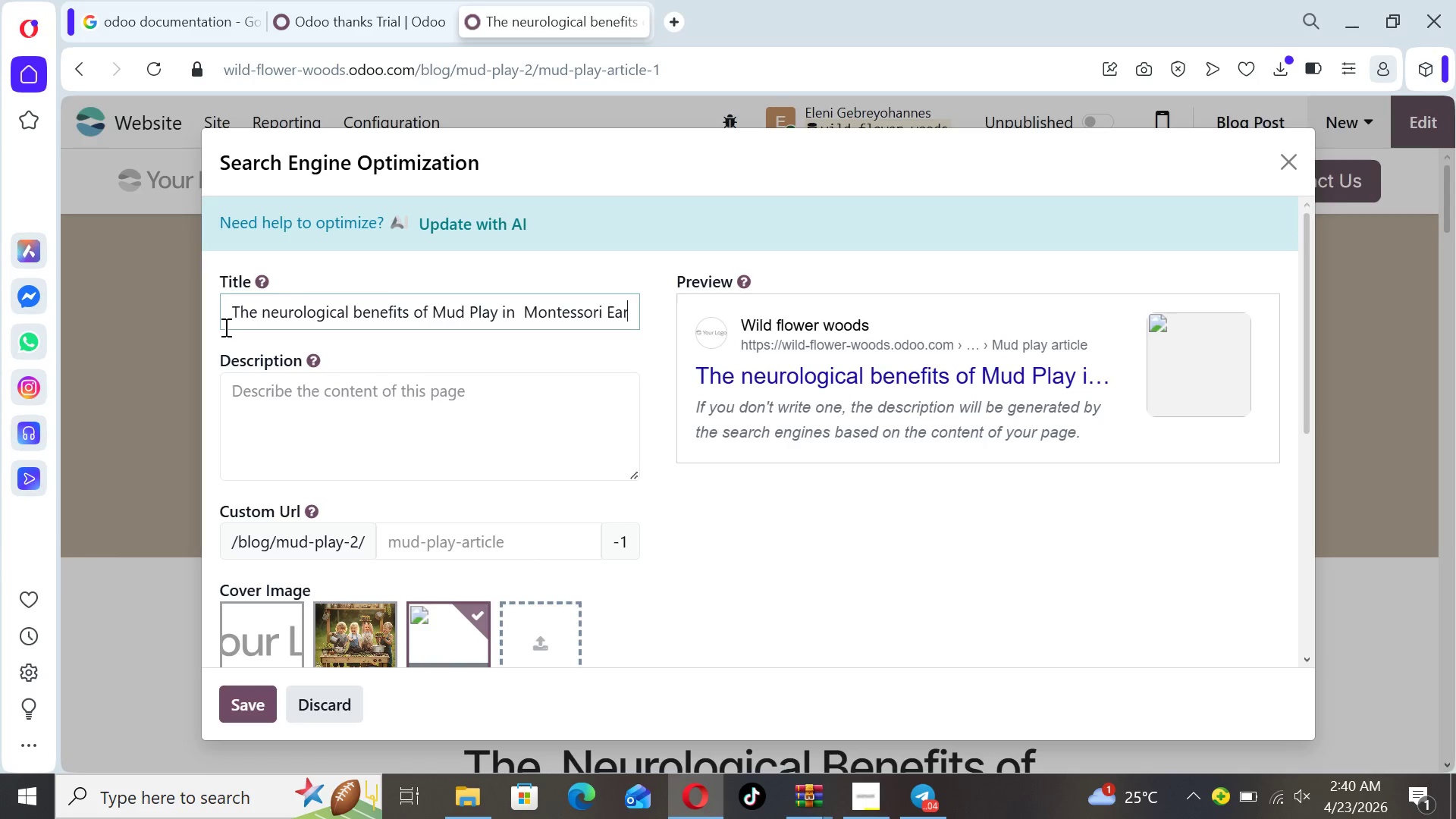 
key(Backspace)
 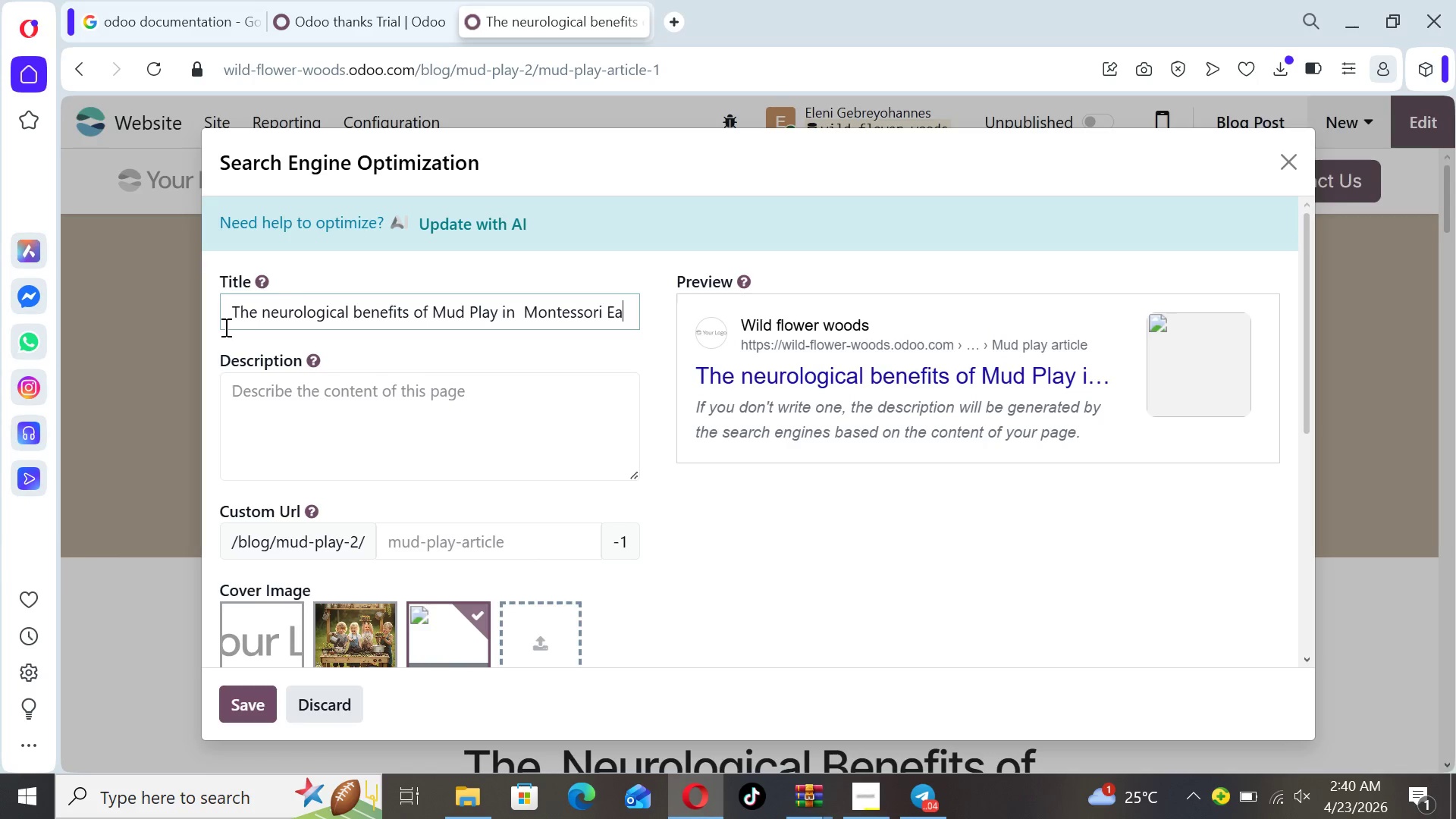 
key(Backspace)
 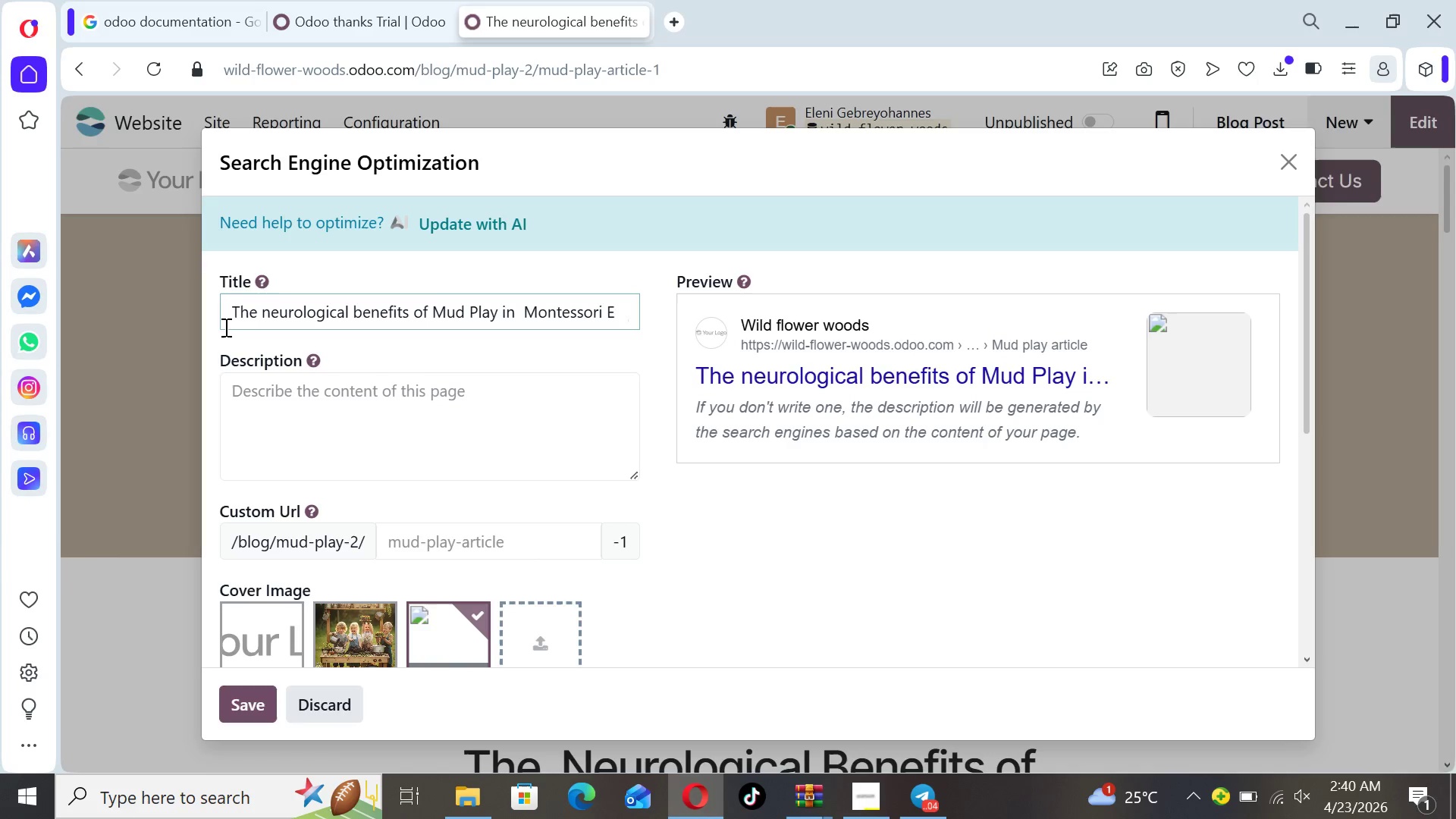 
key(Backspace)
 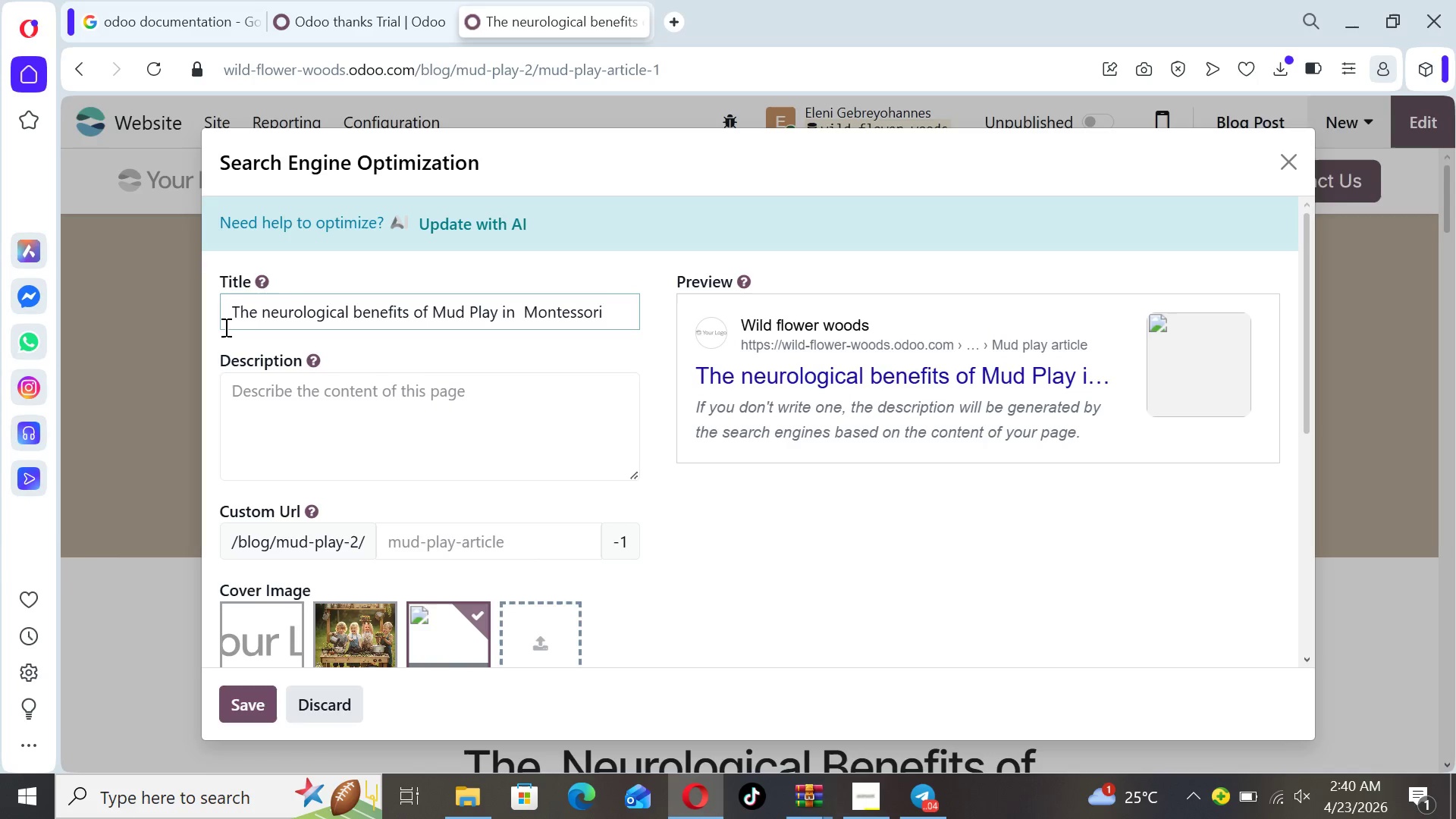 
key(Backspace)
 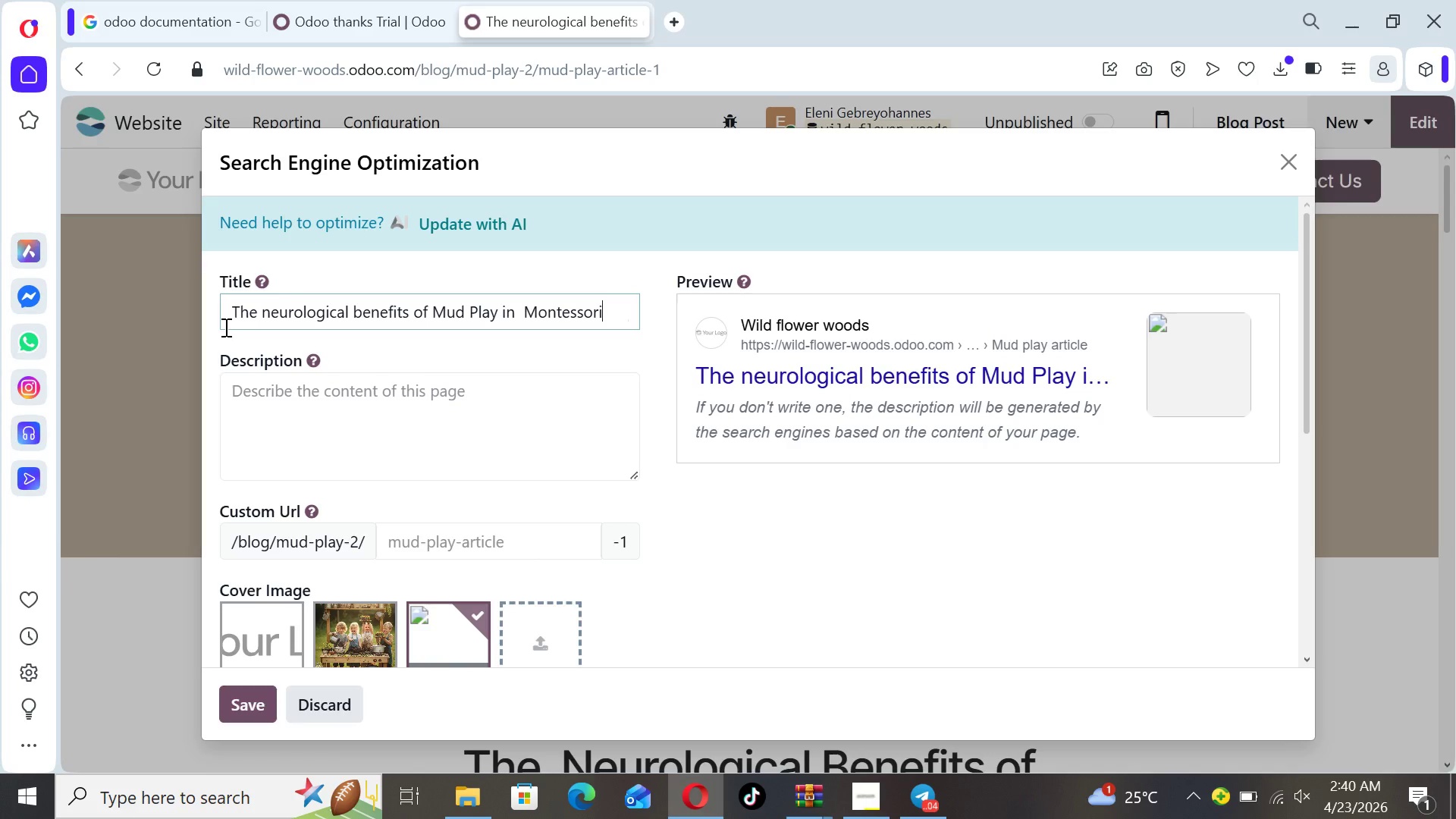 
key(Period)
 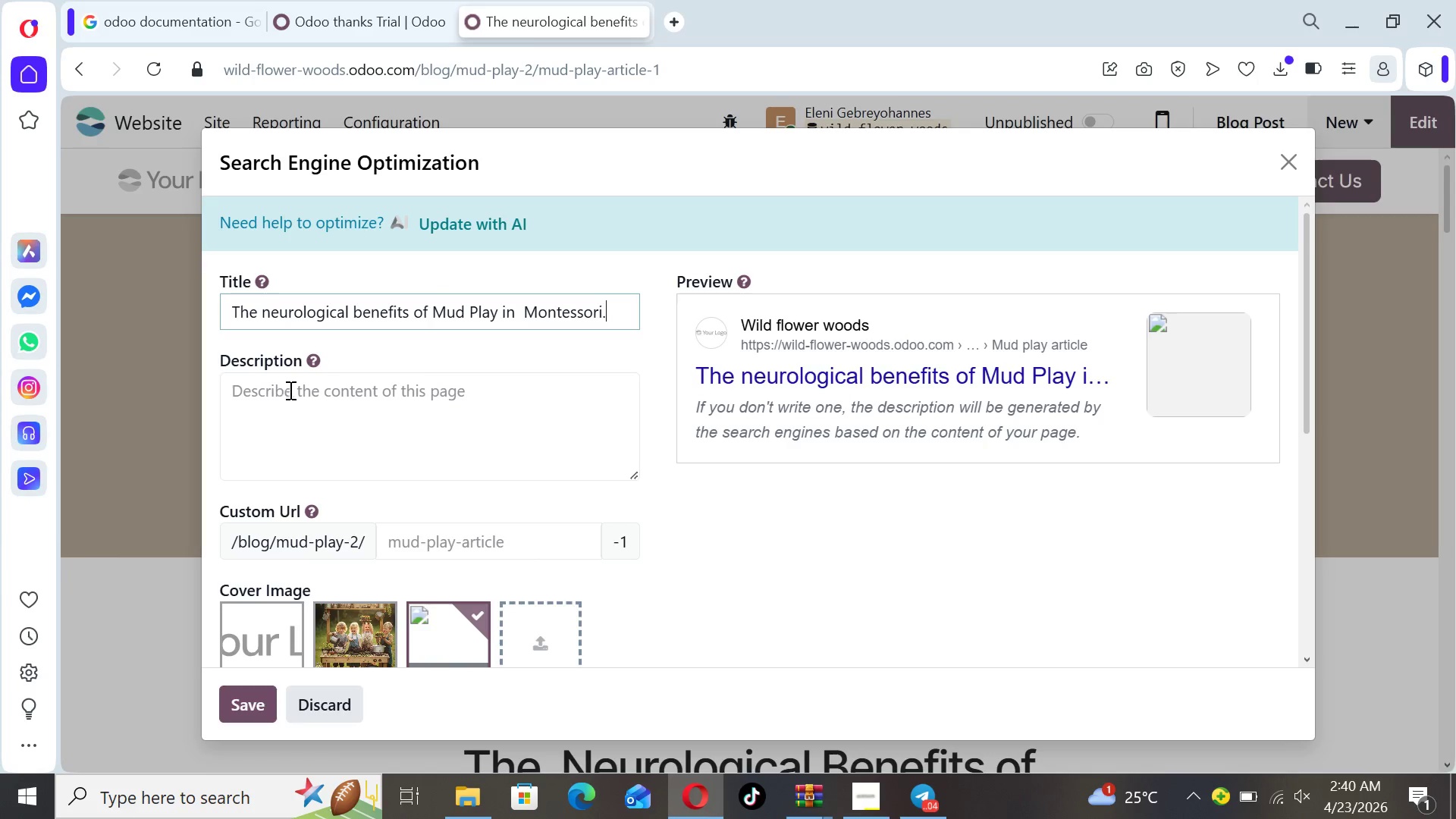 
left_click([265, 397])
 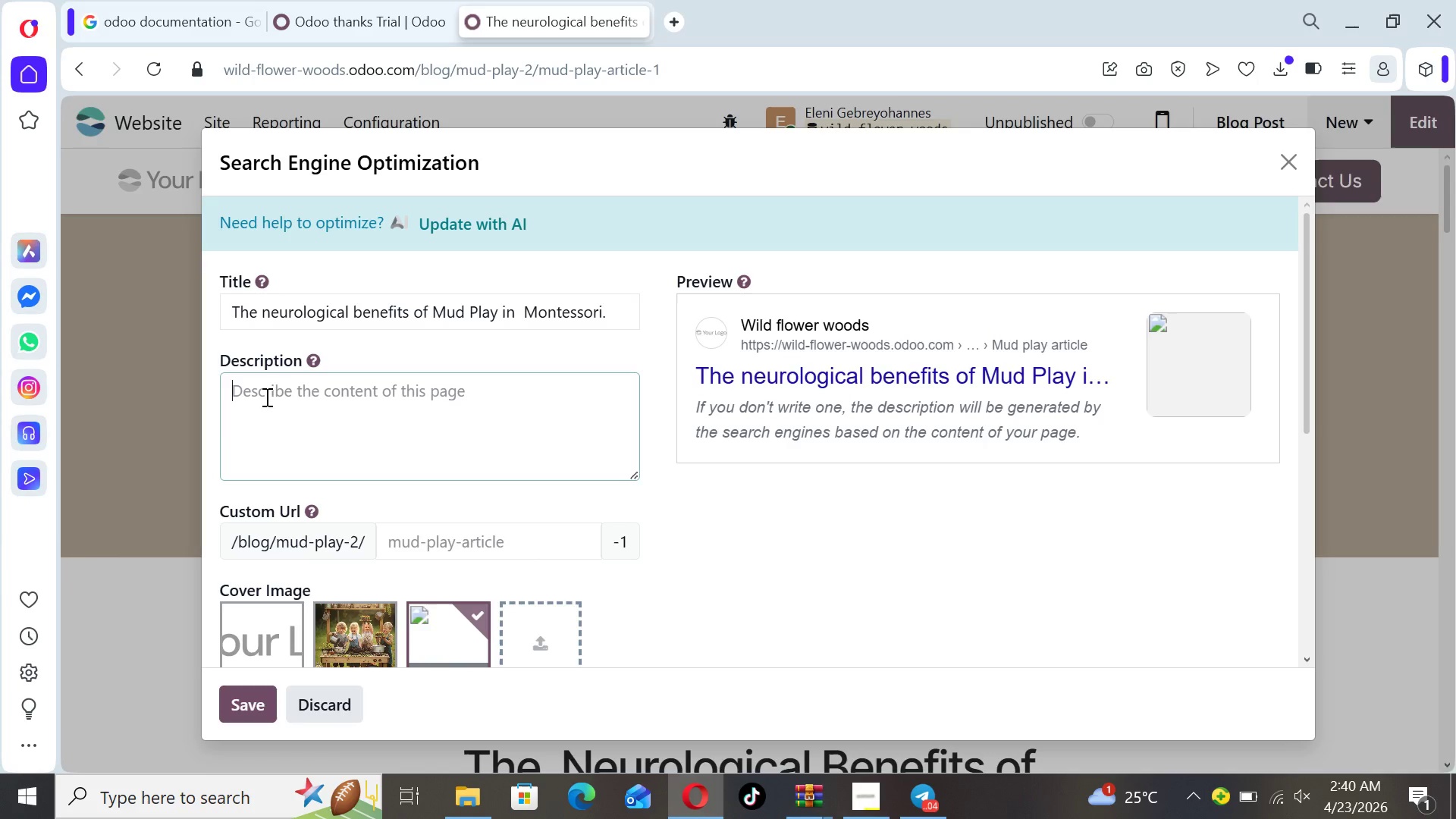 
type(Discover how )
 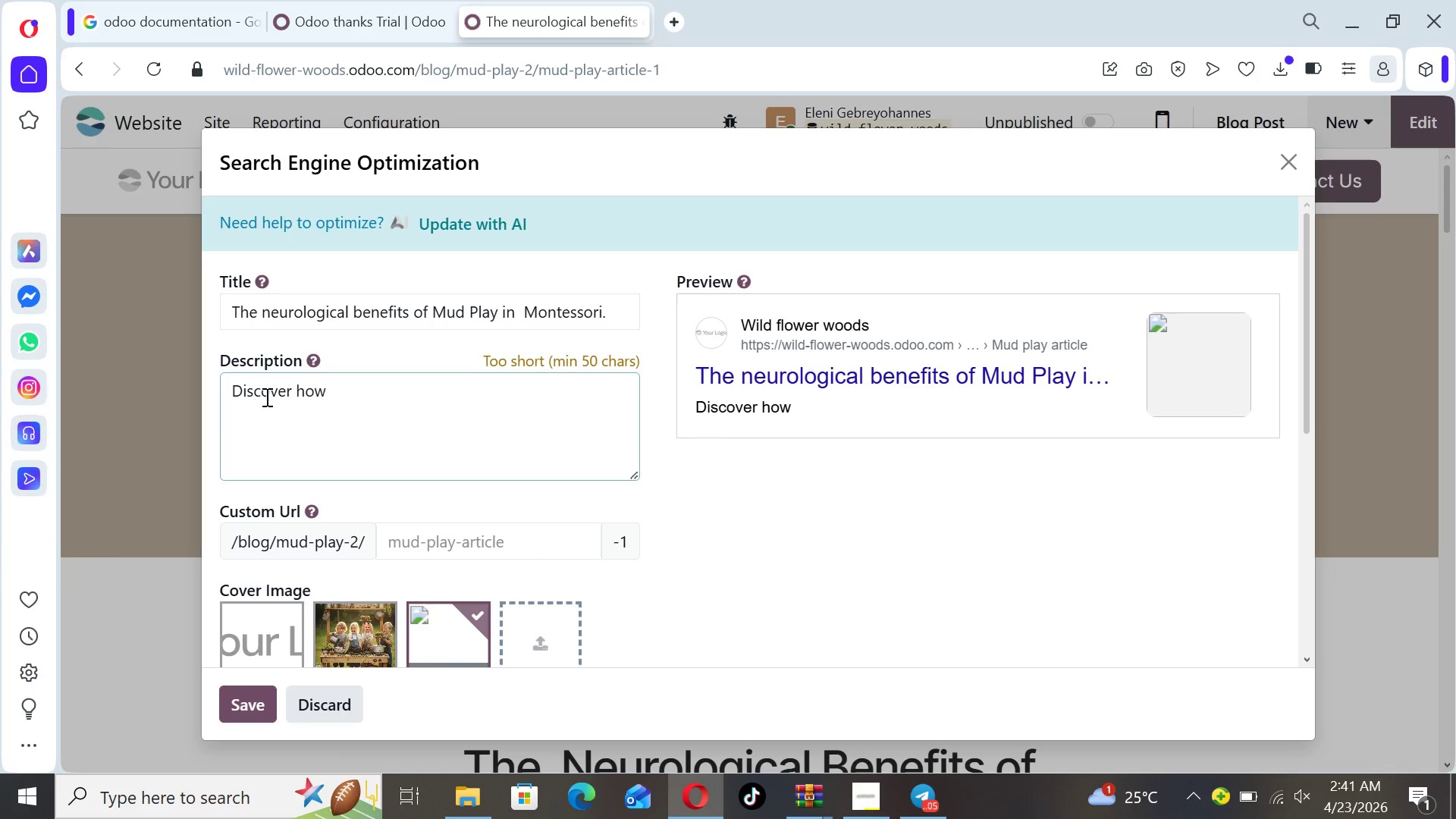 
type(unstructured mud pay)
key(Backspace)
key(Backspace)
type(lay )
 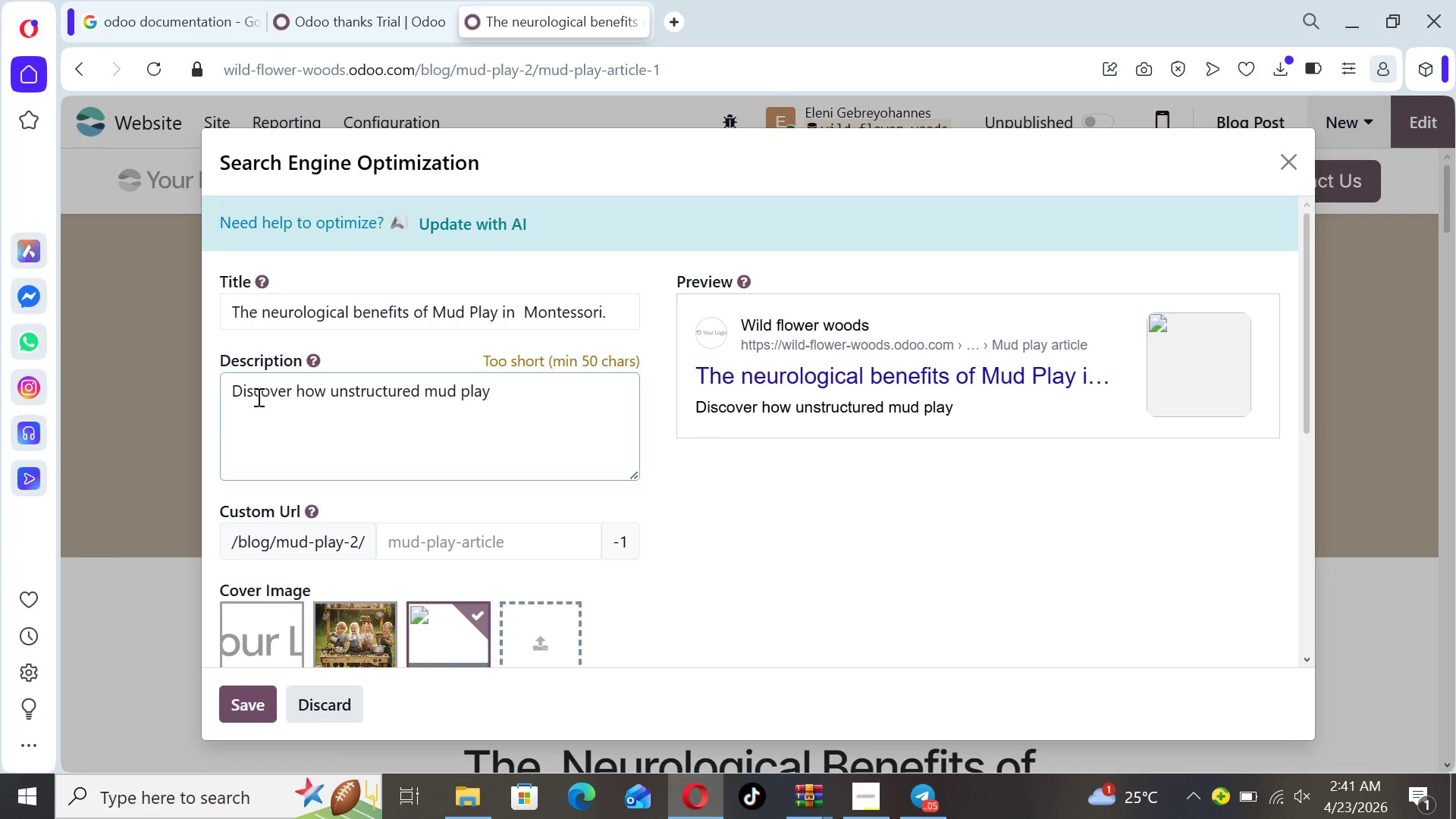 
type( )
key(Backspace)
type(supports bri)
key(Backspace)
type(ain development )
 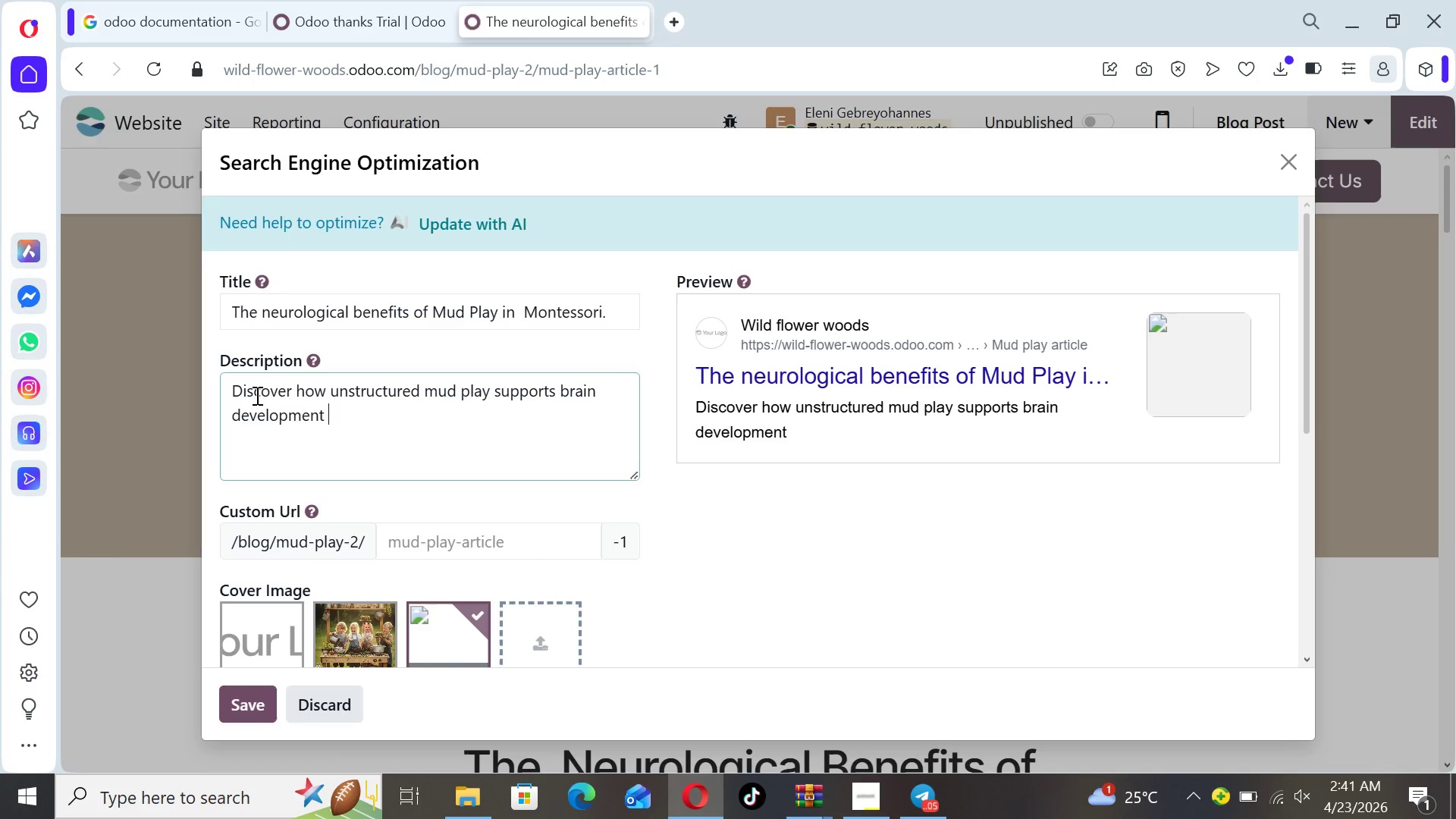 
wait(7.08)
 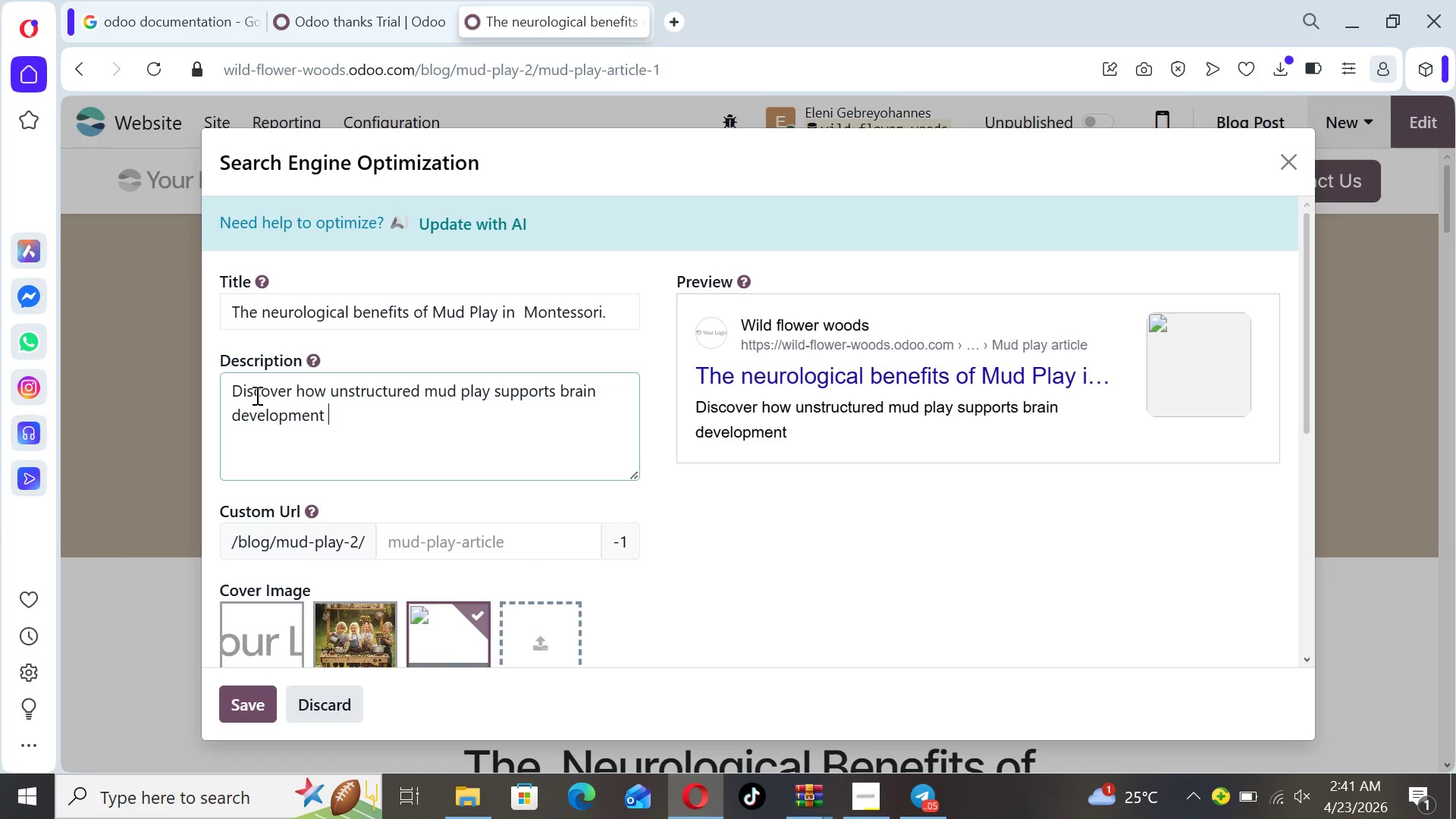 
type(emotionl )
key(Backspace)
key(Backspace)
type(al cretivity)
 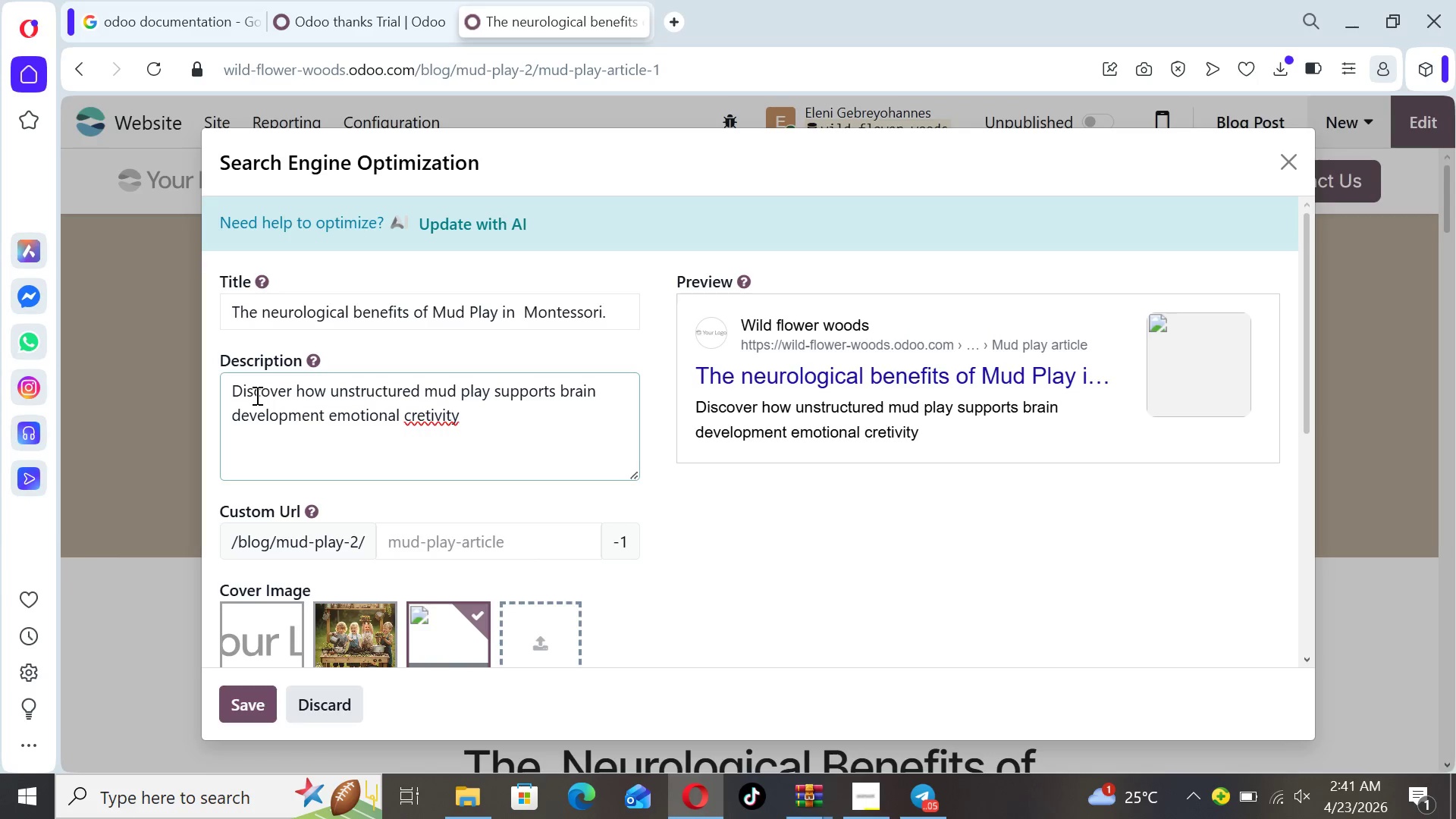 
hold_key(key=ArrowLeft, duration=0.58)
 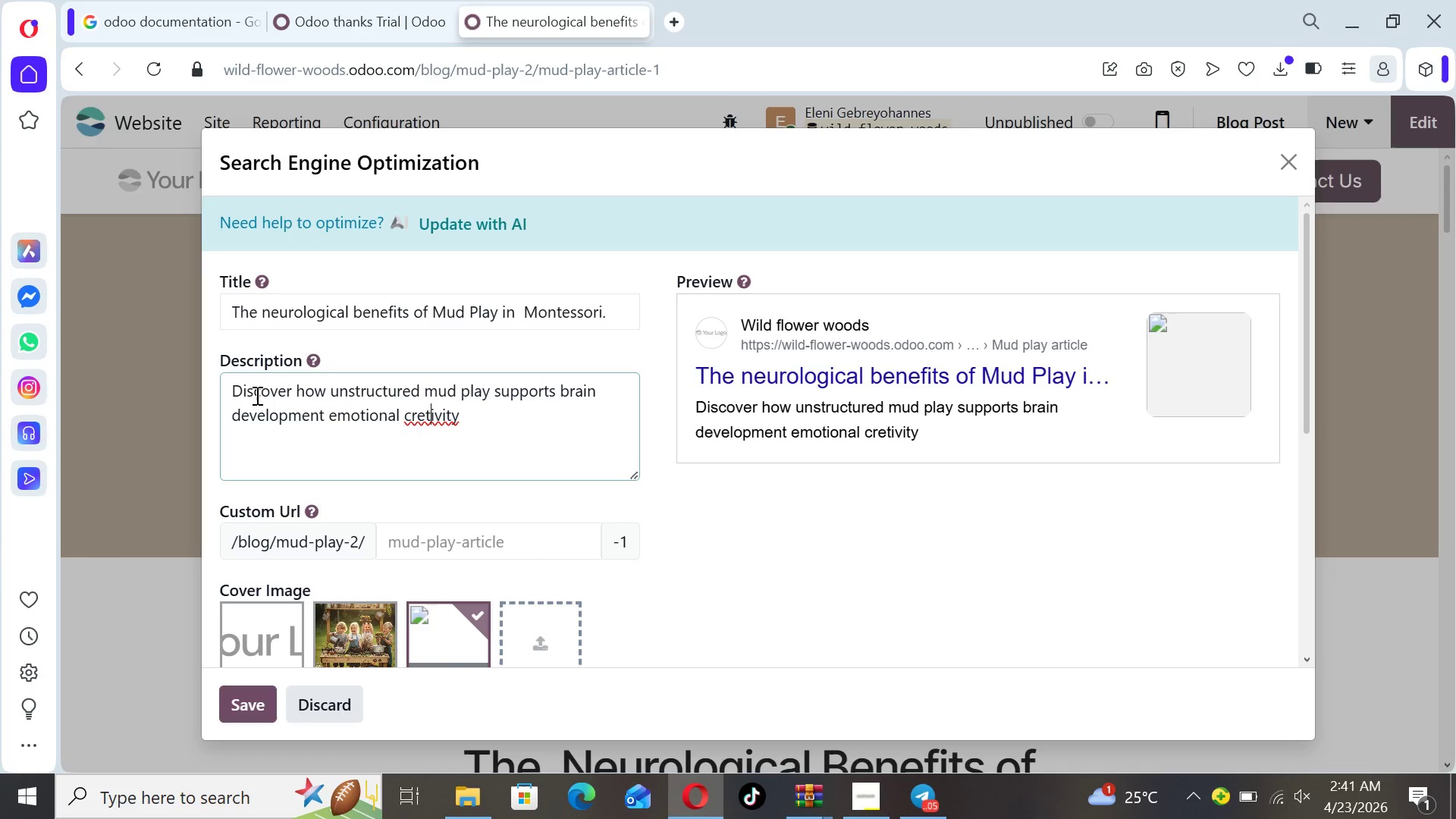 
key(ArrowLeft)
 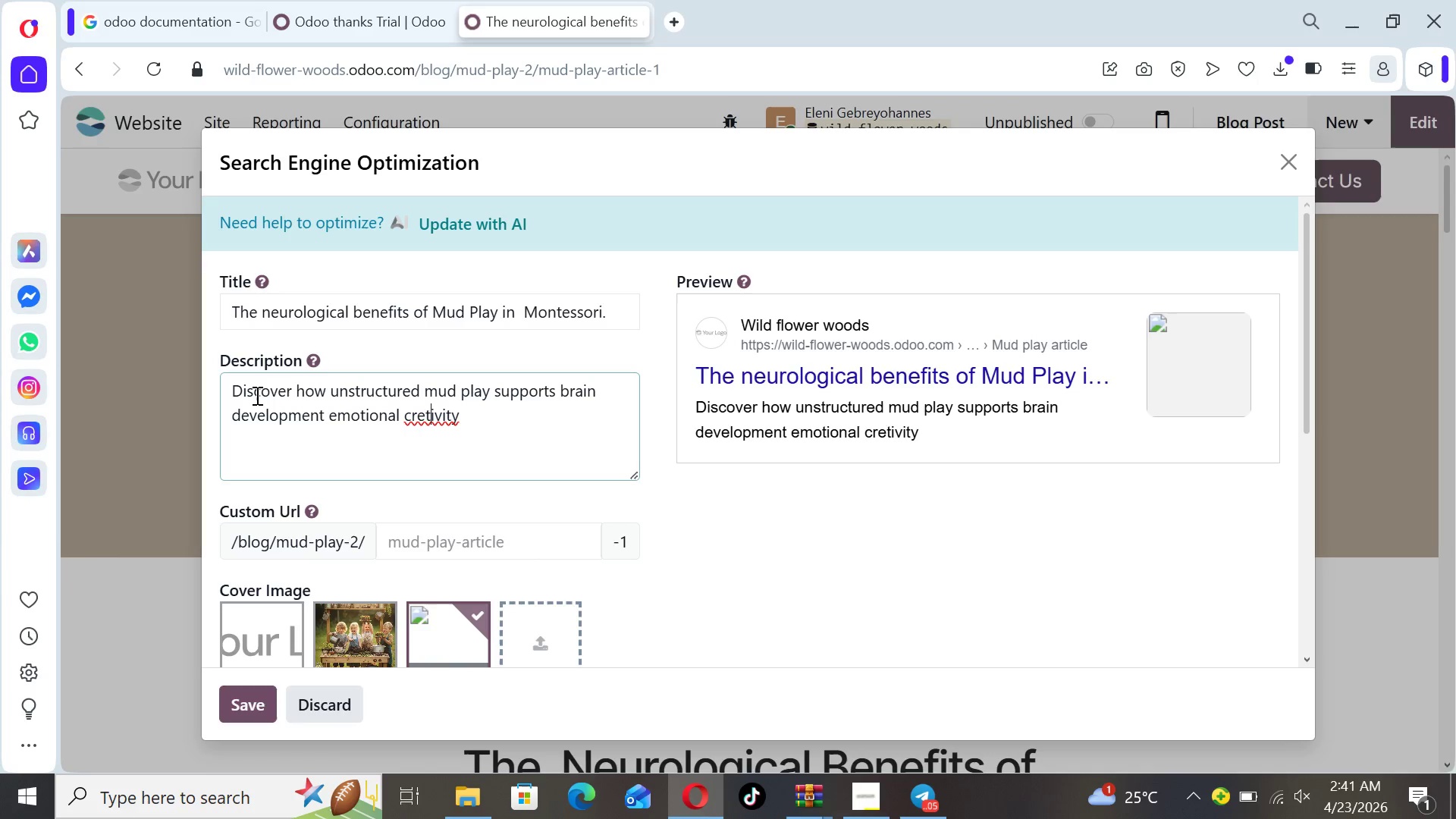 
key(ArrowLeft)
 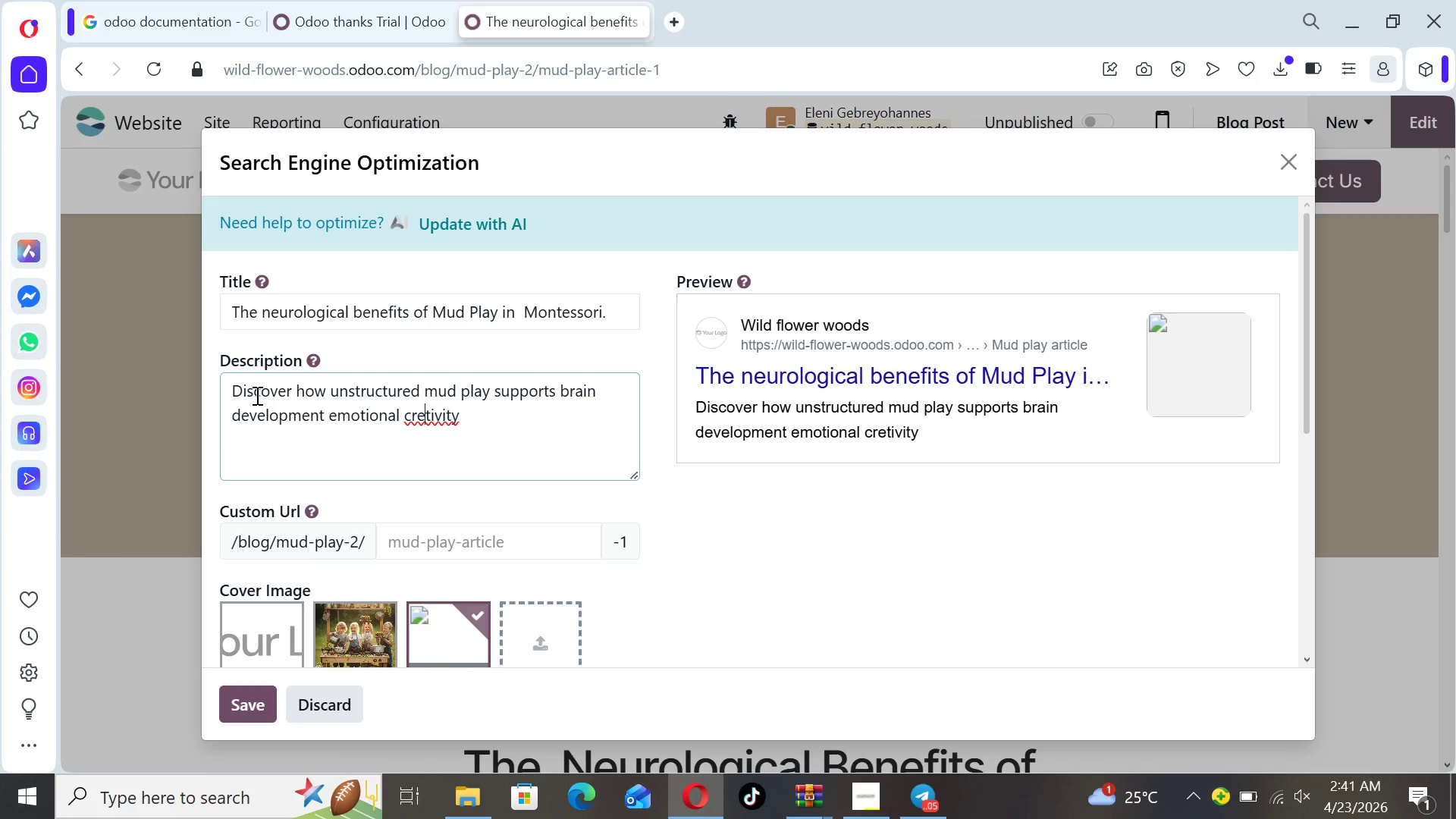 
type(a and )
 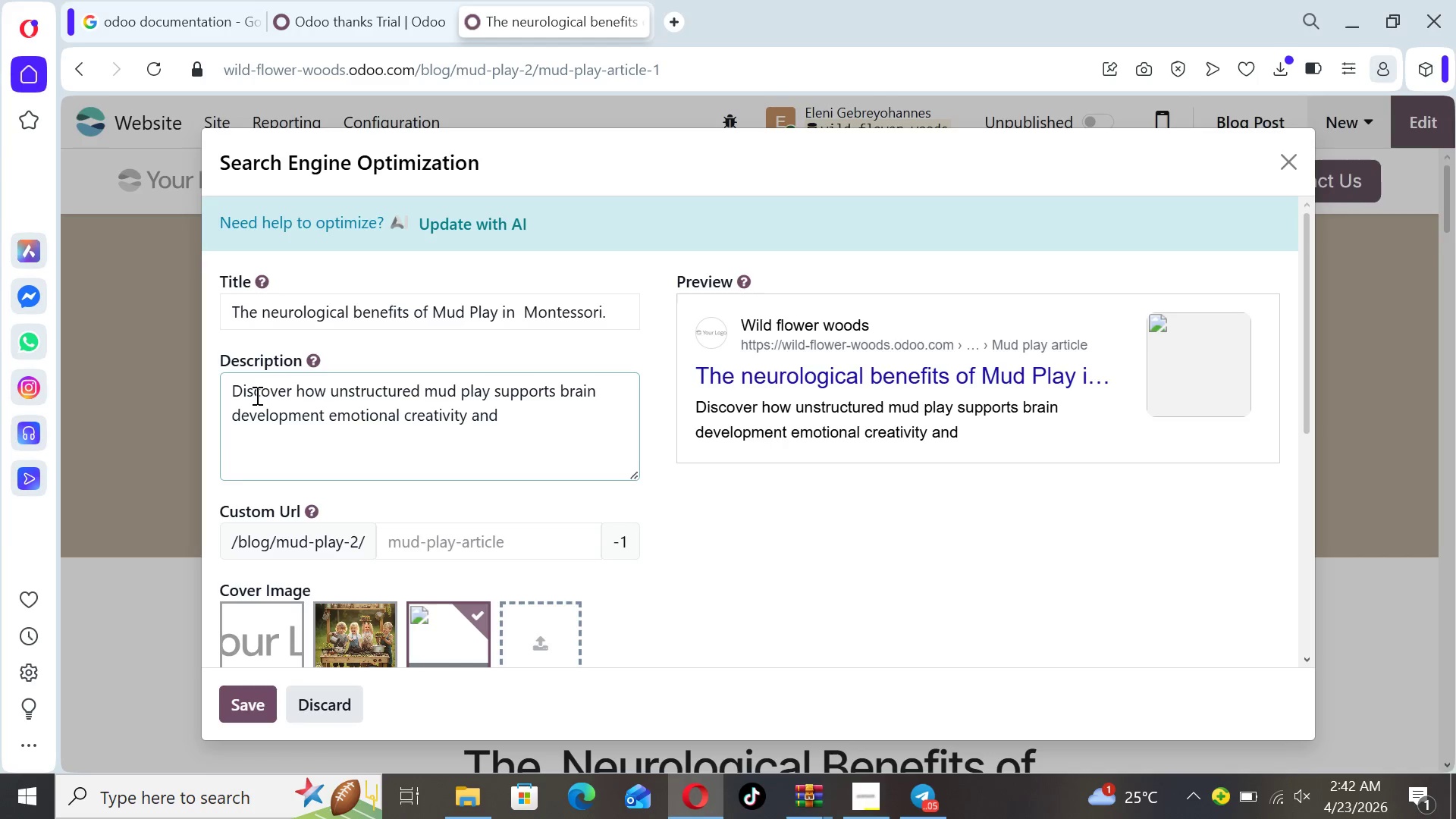 
hold_key(key=ArrowRight, duration=0.67)
 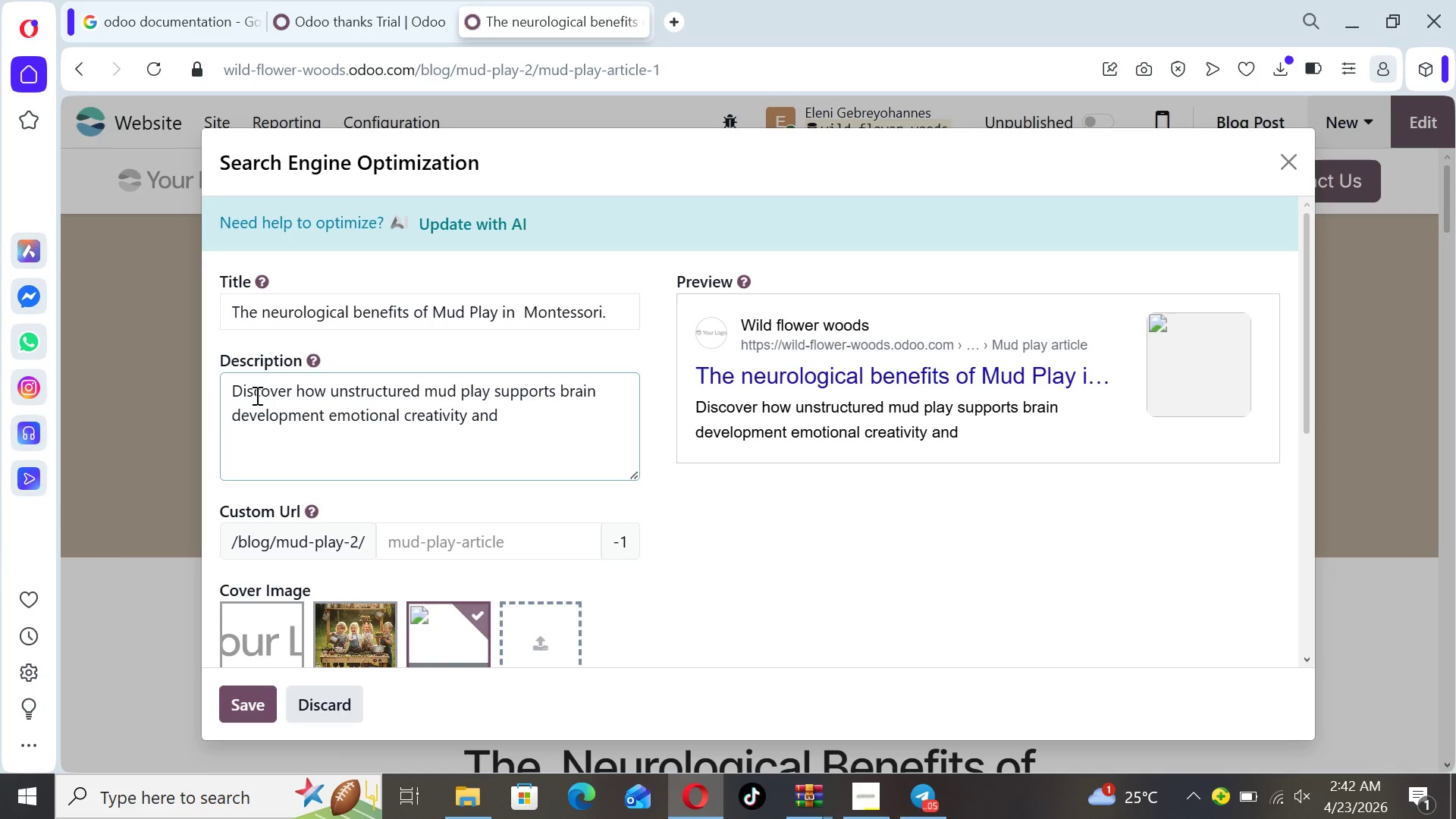 
wait(5.78)
 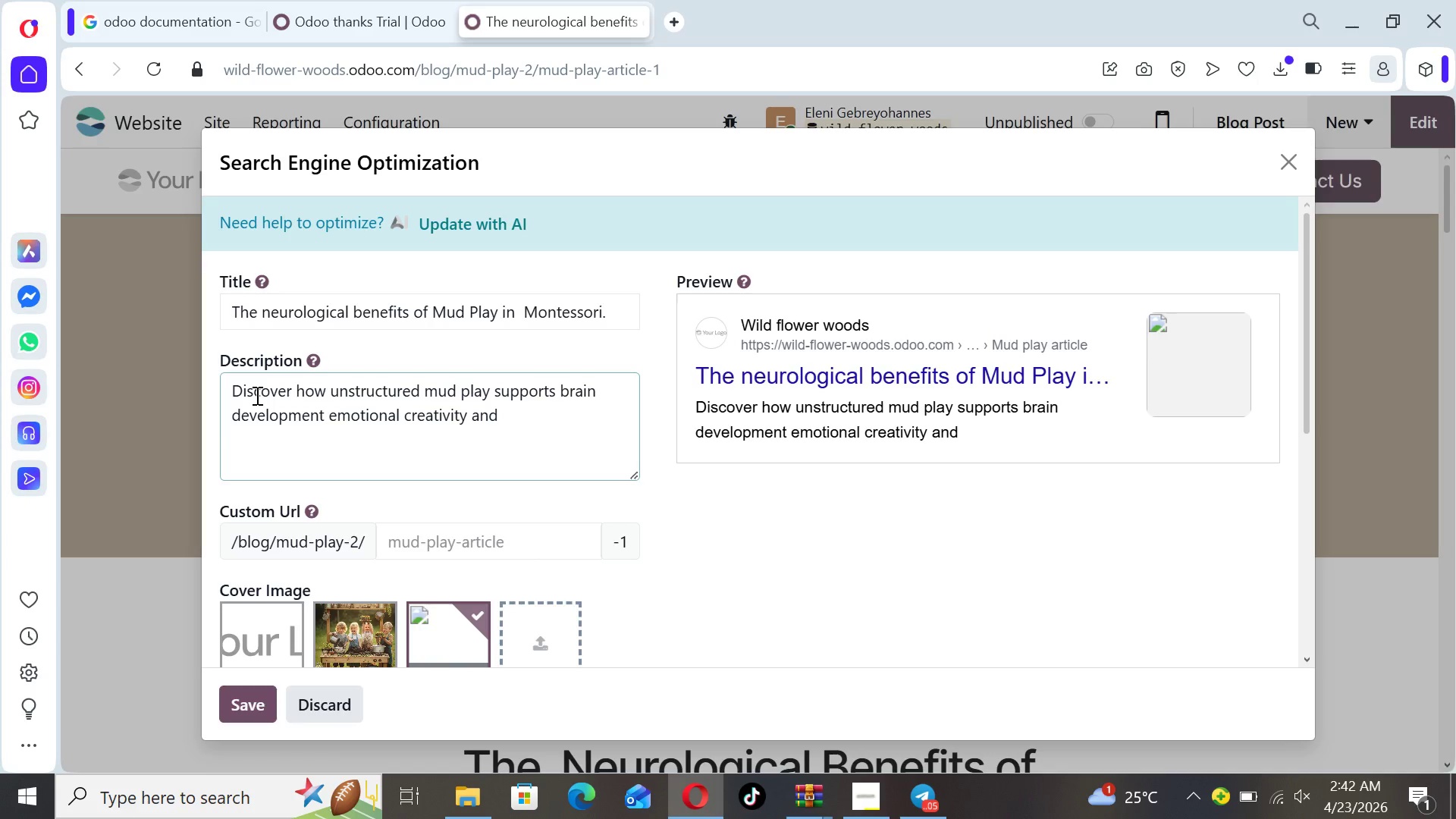 
key(Backspace)
 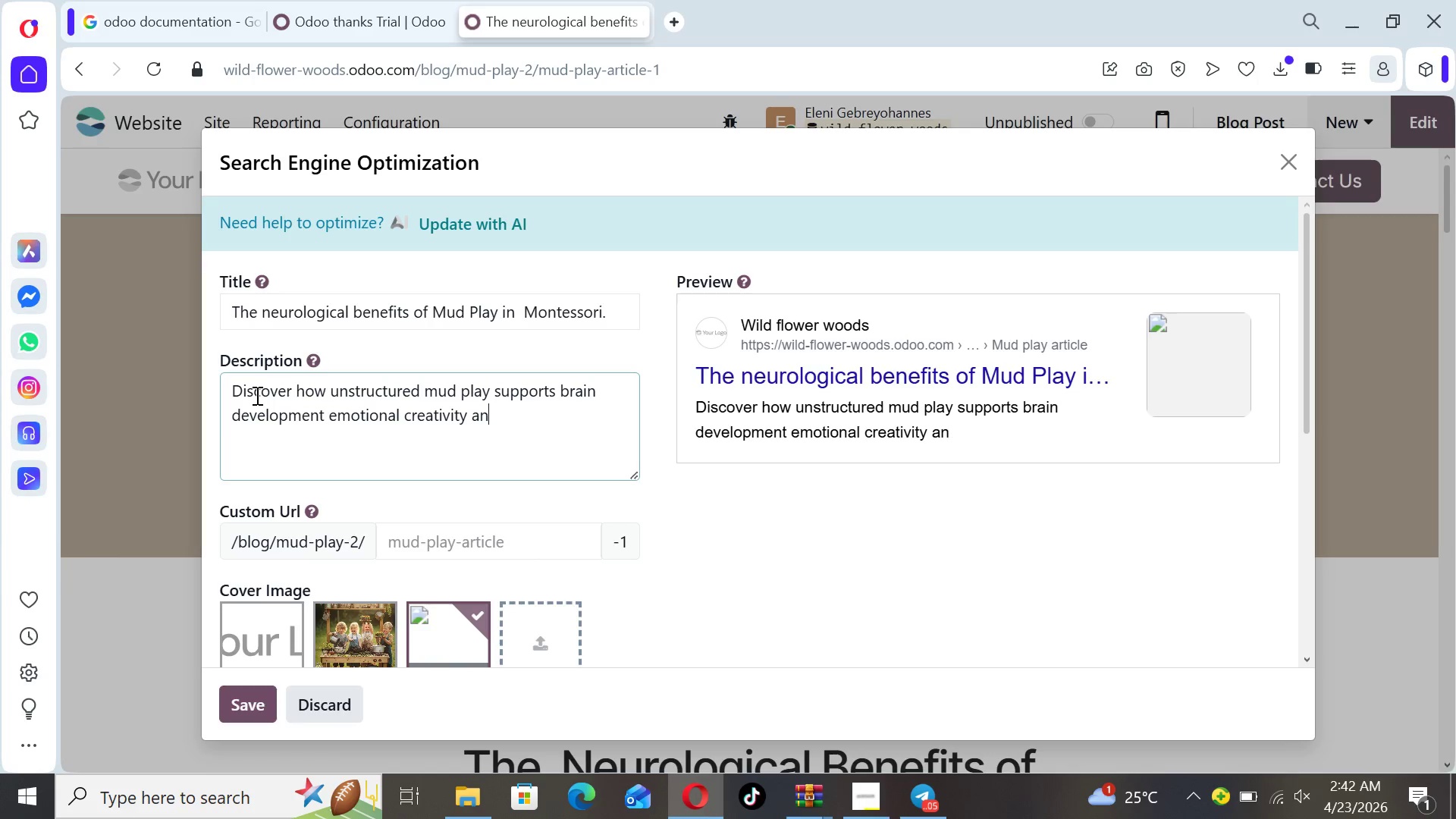 
hold_key(key=Backspace, duration=0.39)
 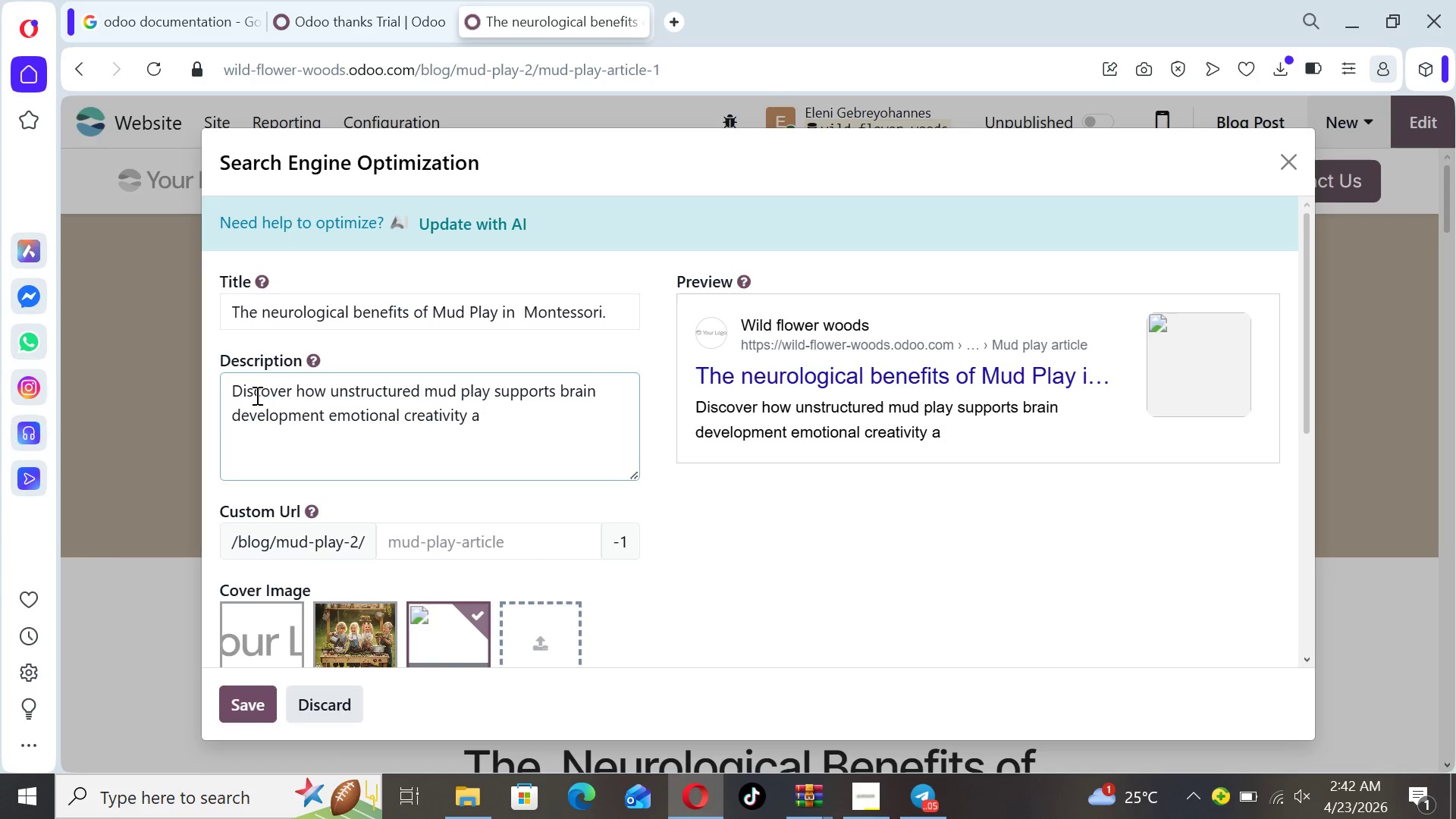 
key(Backspace)
 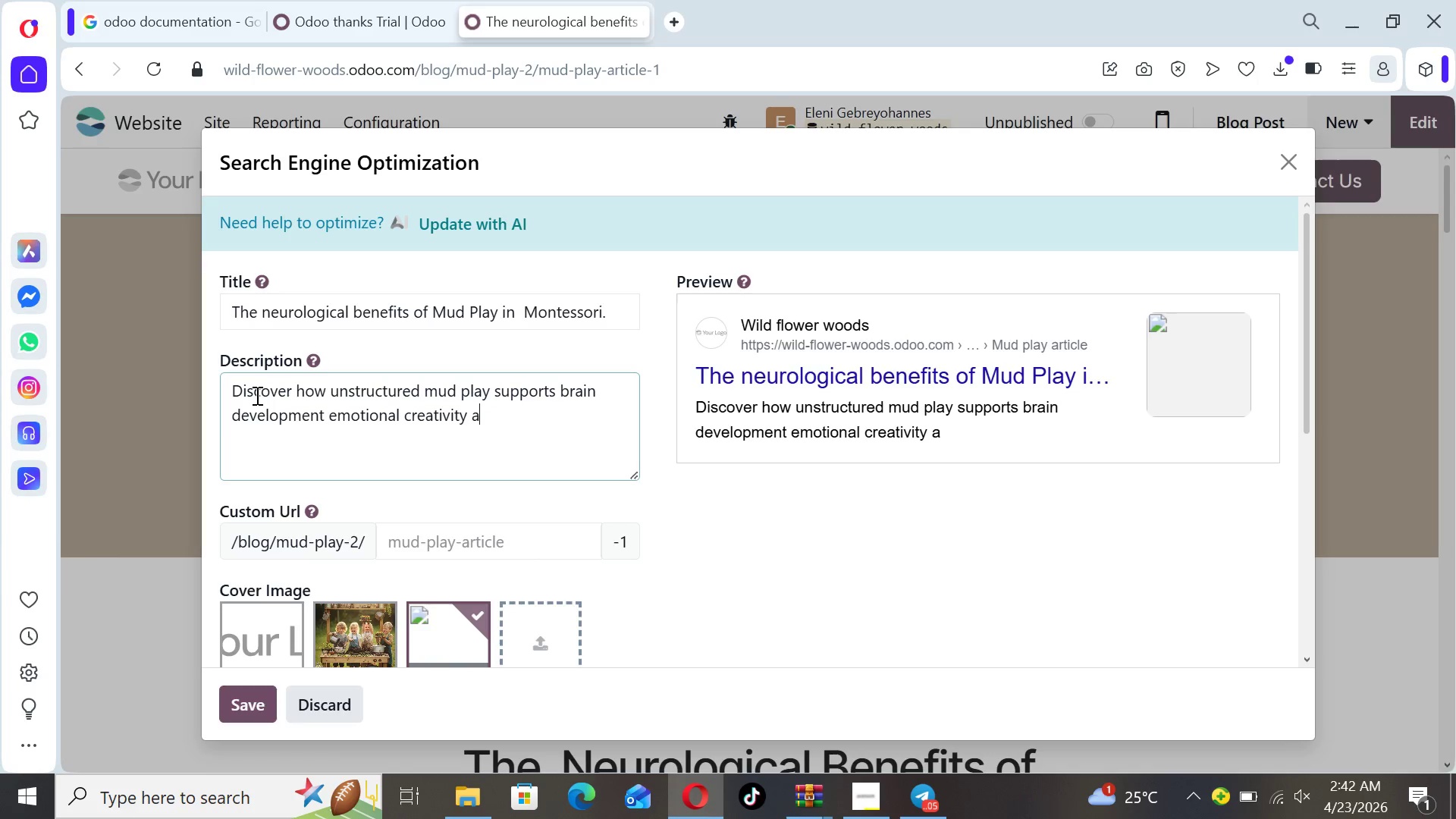 
key(Backspace)
 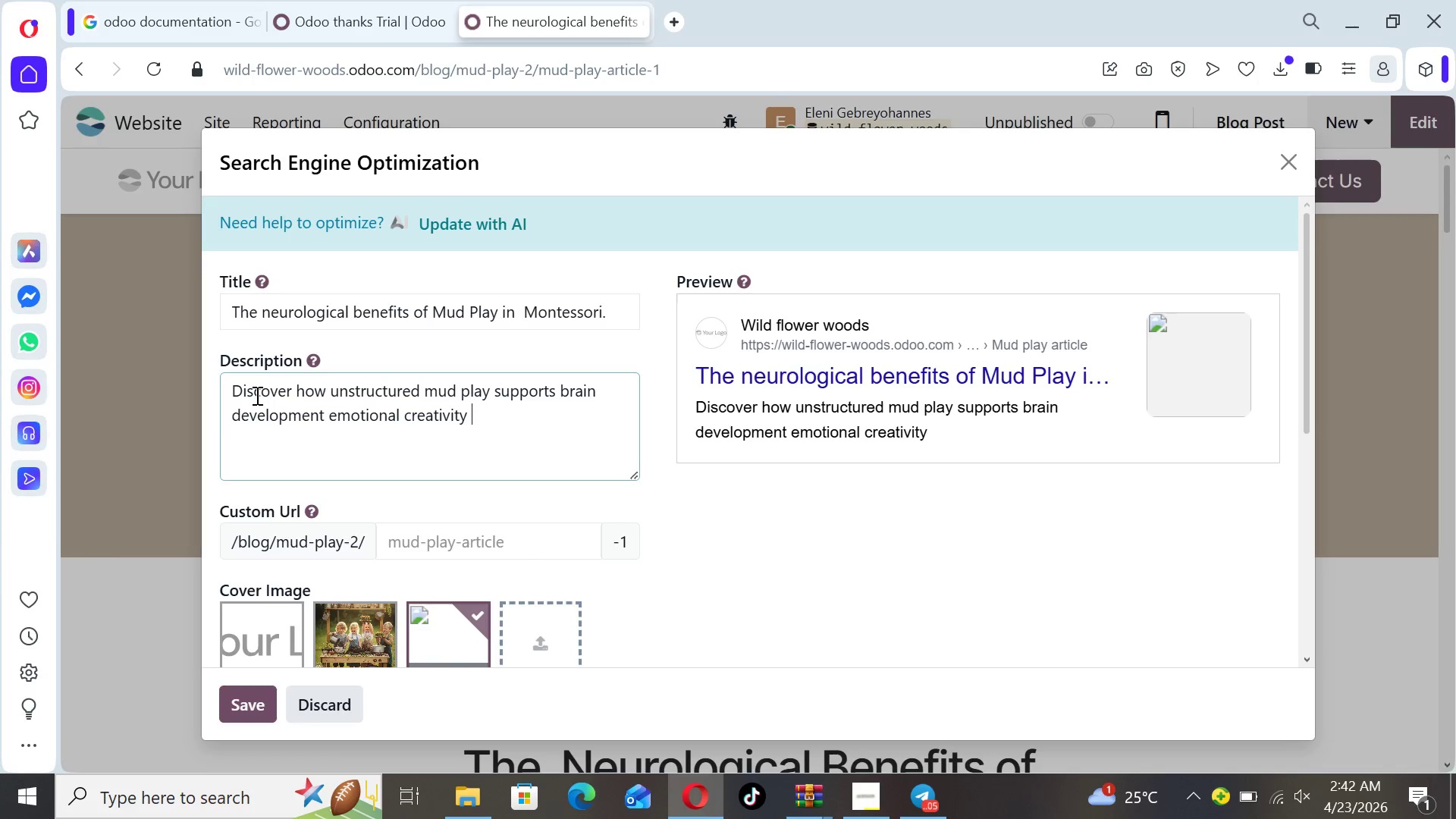 
hold_key(key=ArrowLeft, duration=0.73)
 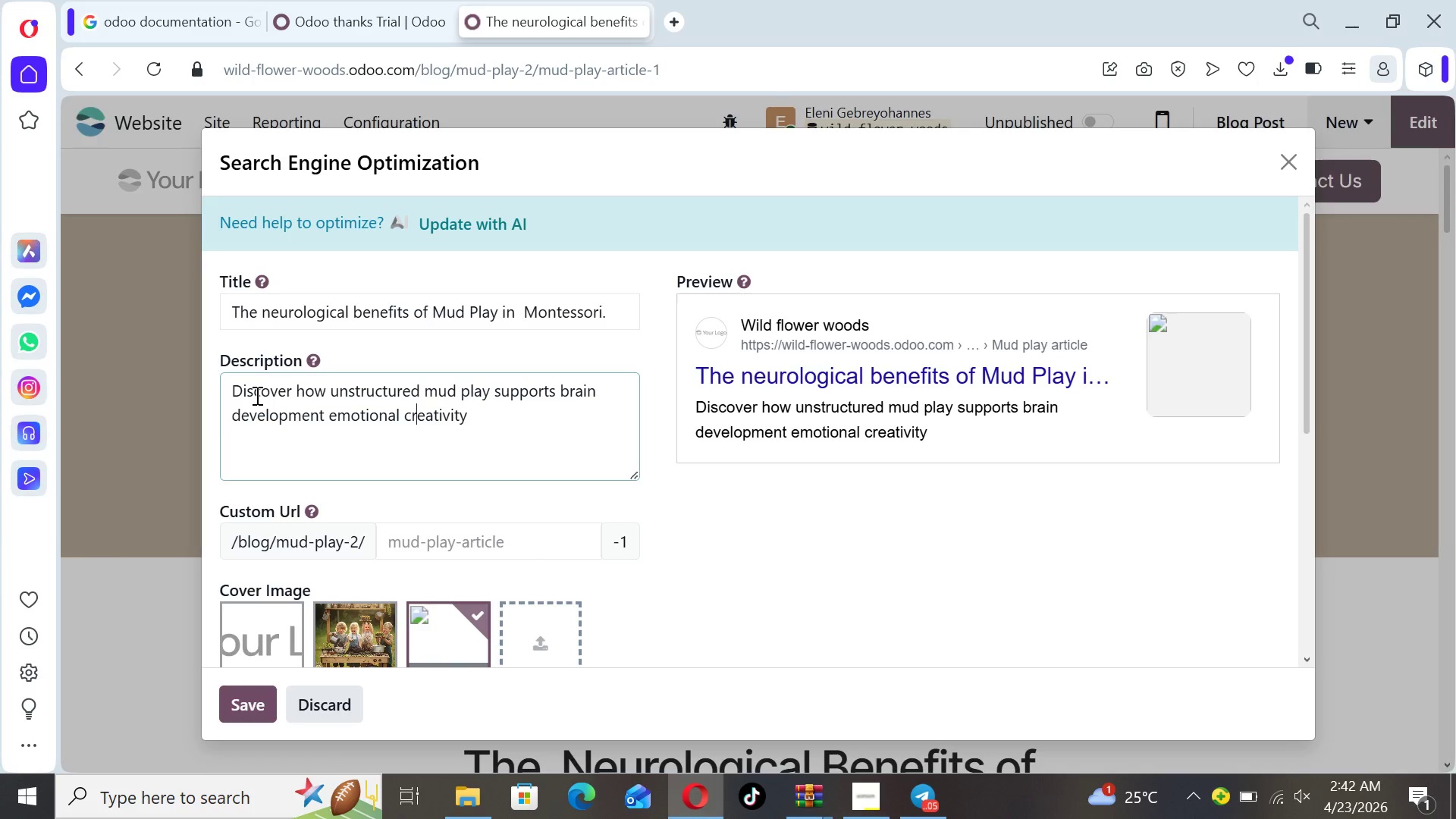 
key(ArrowLeft)
 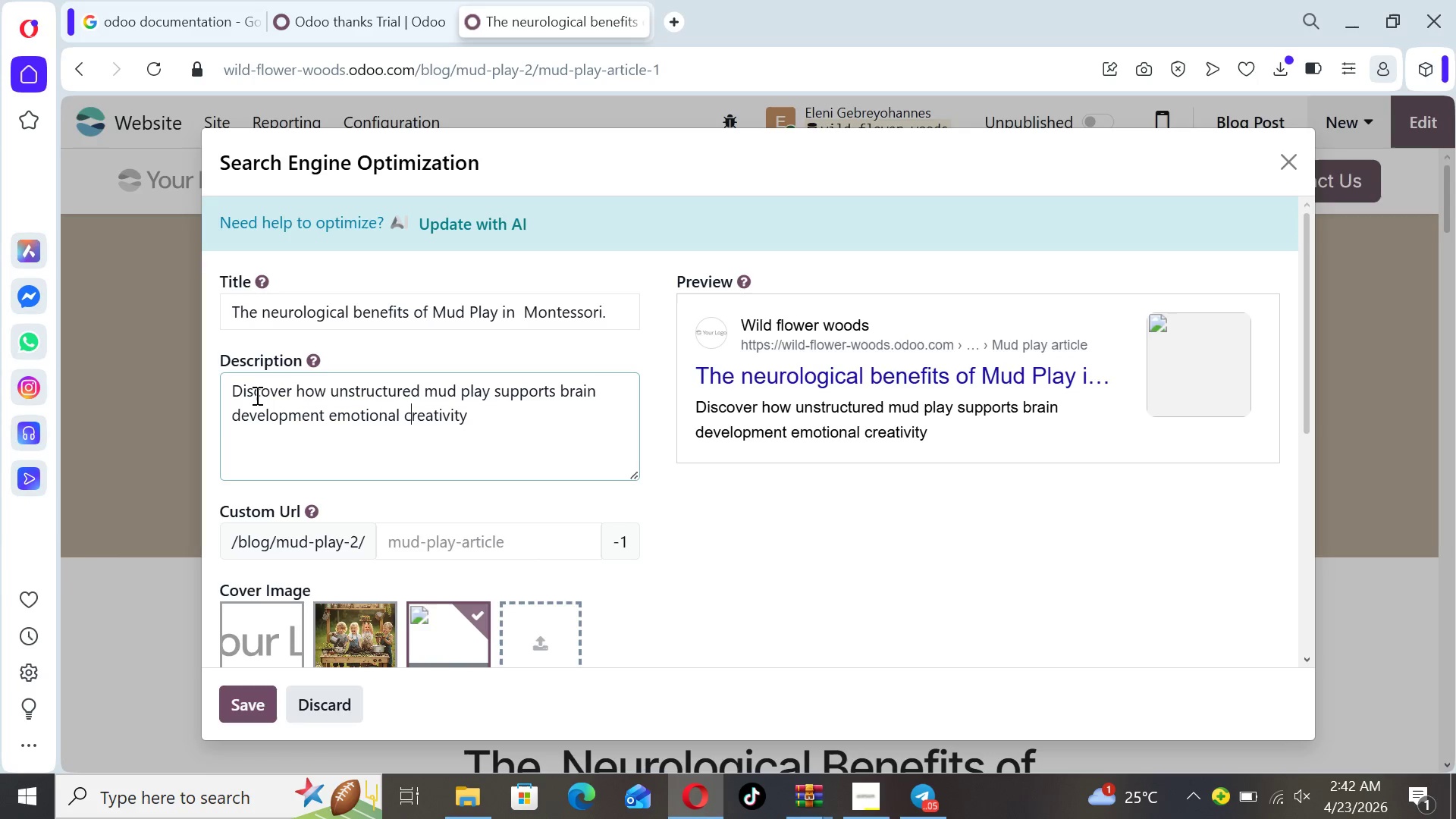 
key(ArrowLeft)
 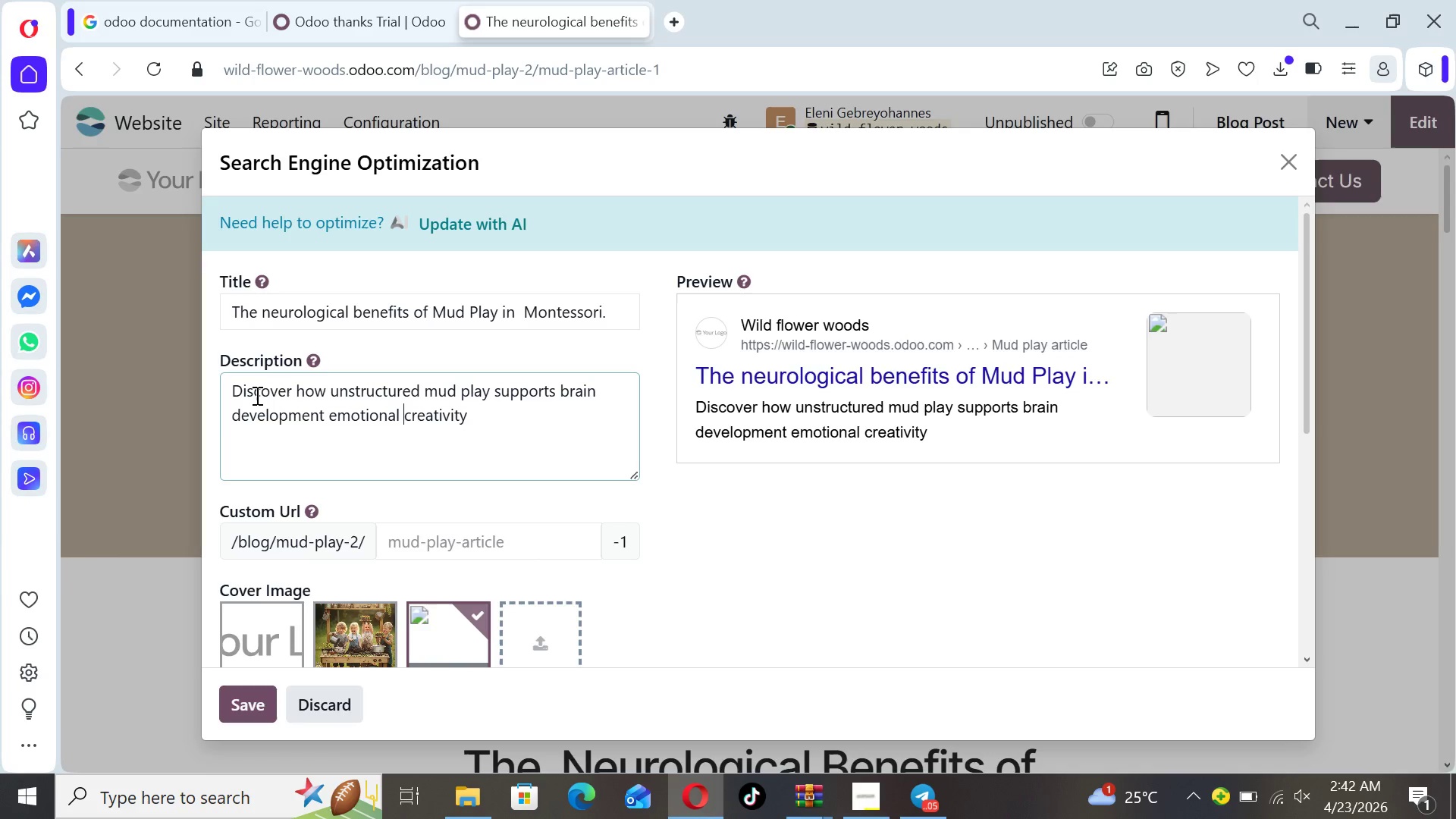 
key(ArrowLeft)
 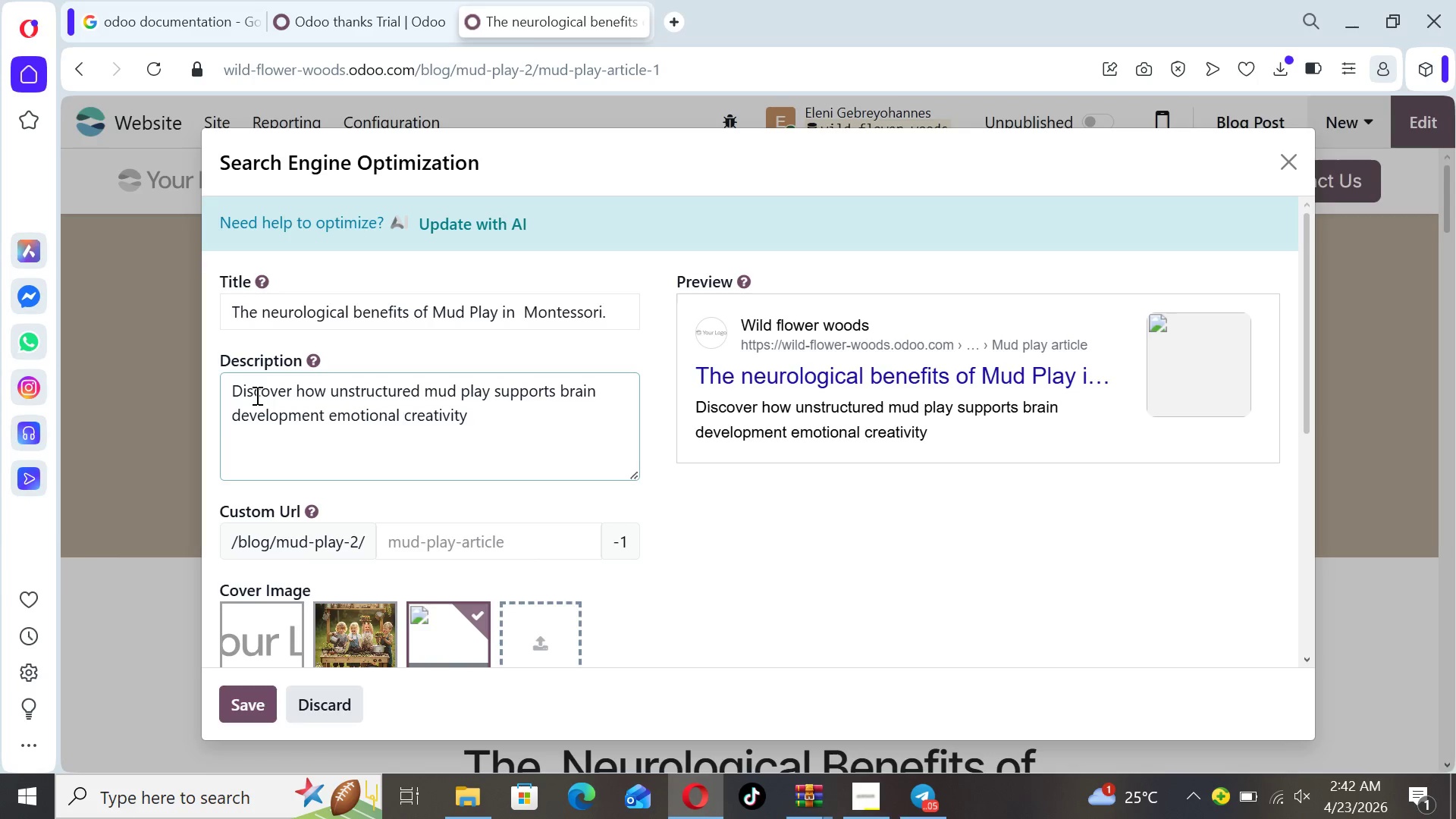 
wait(6.26)
 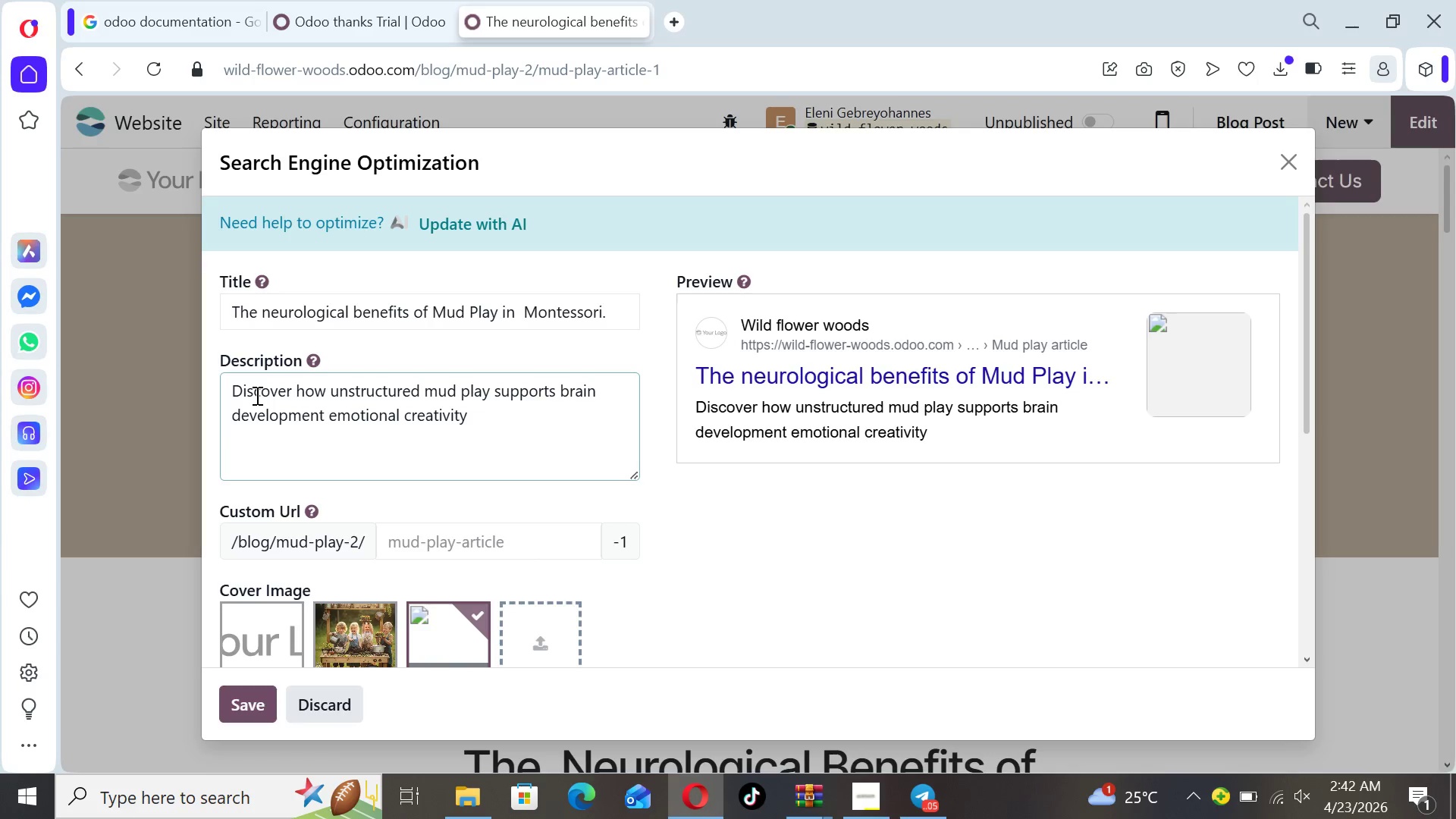 
type( regulati )
key(Backspace)
type(on and )
 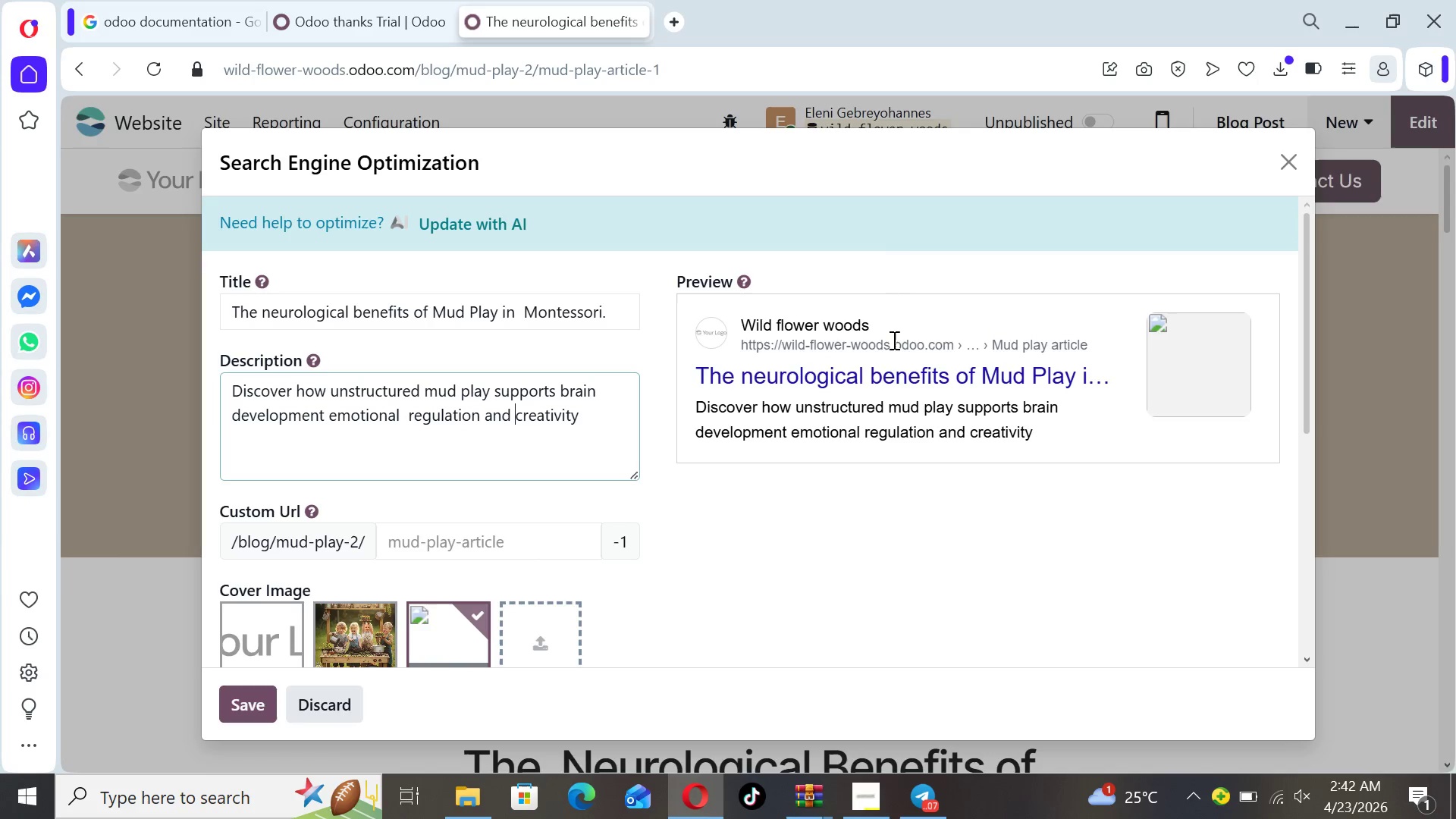 
wait(16.95)
 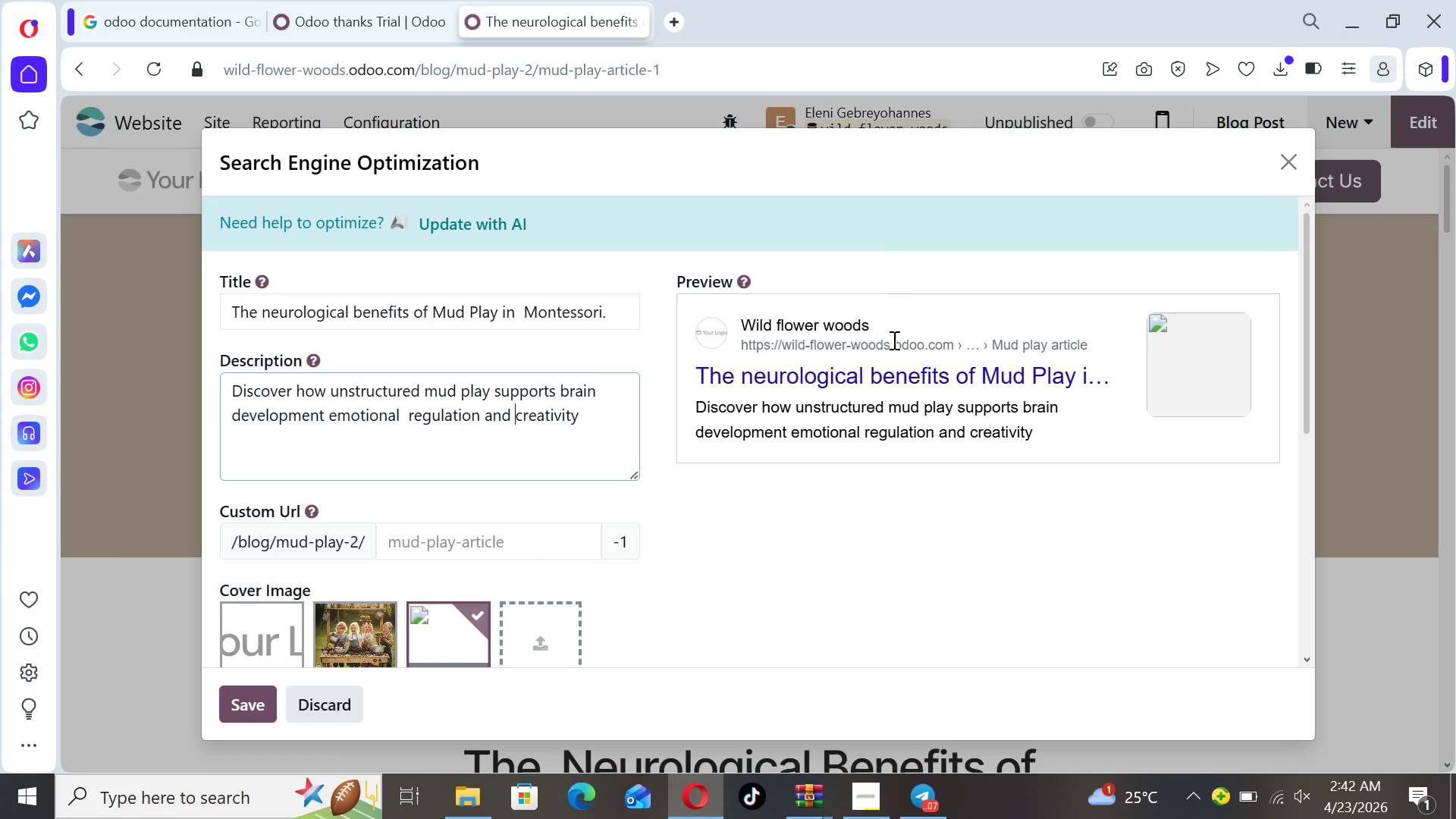 
hold_key(key=ArrowRight, duration=0.77)
 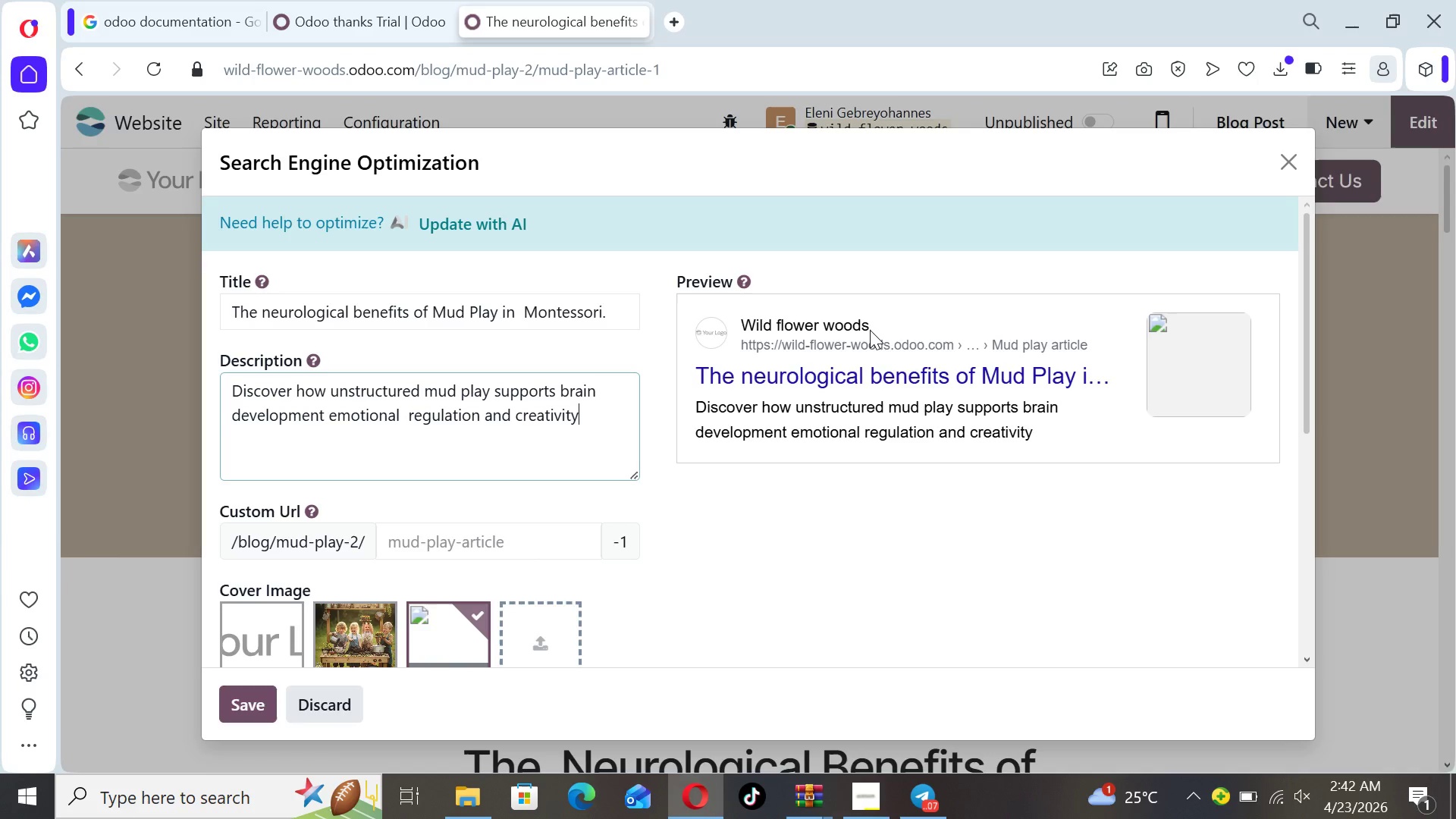 
key(ArrowRight)
 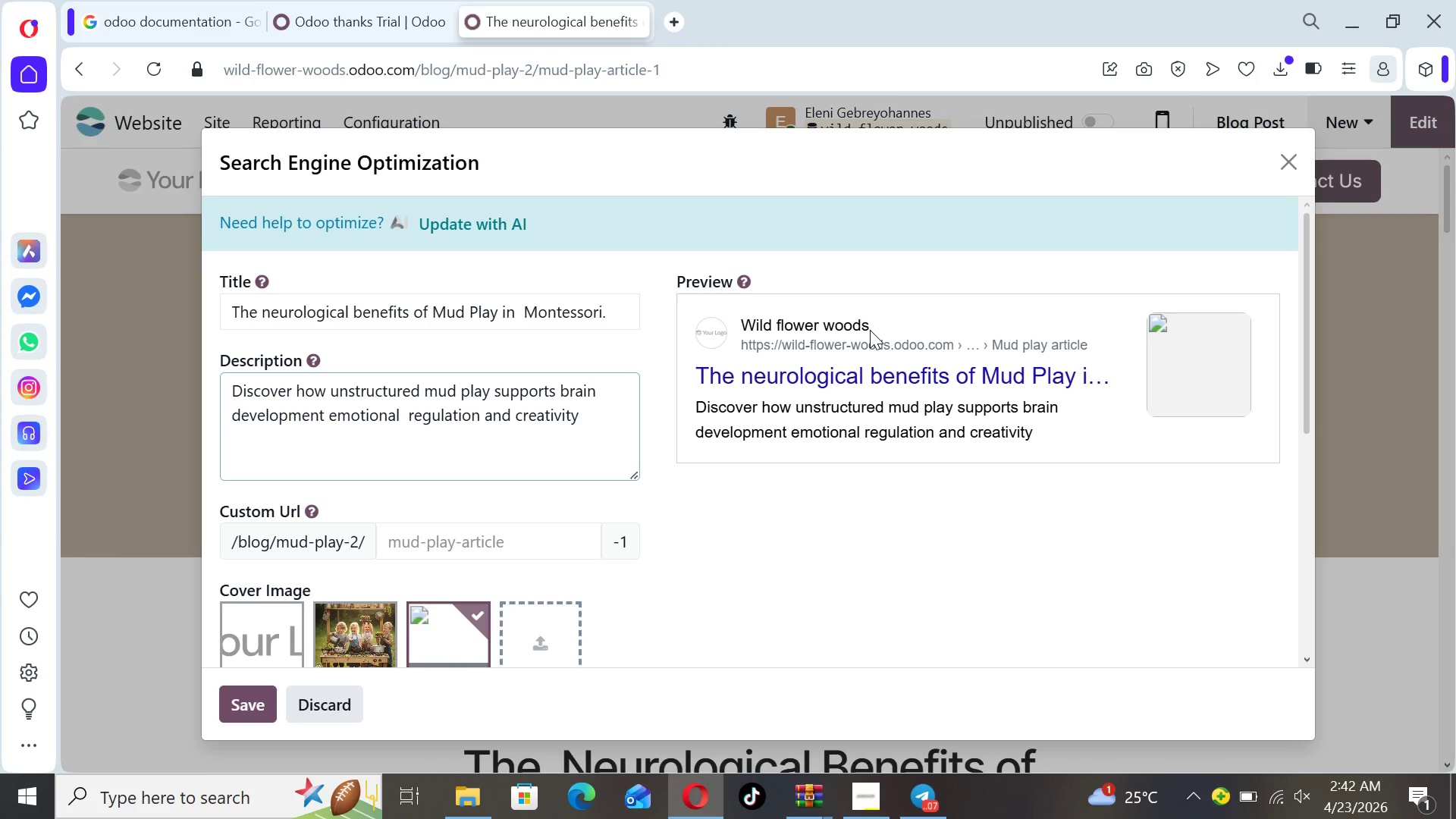 
key(Space)
 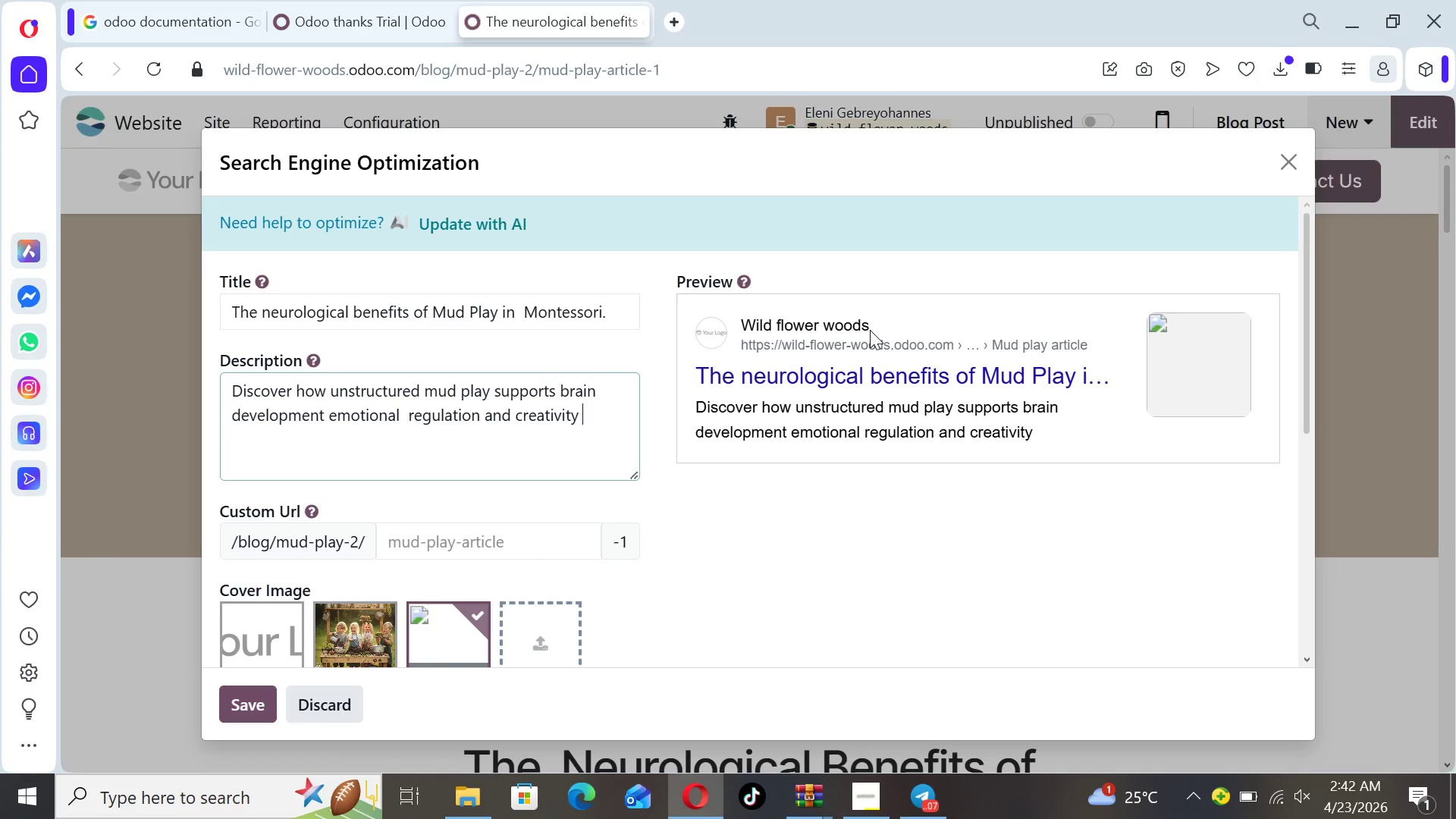 
key(Space)
 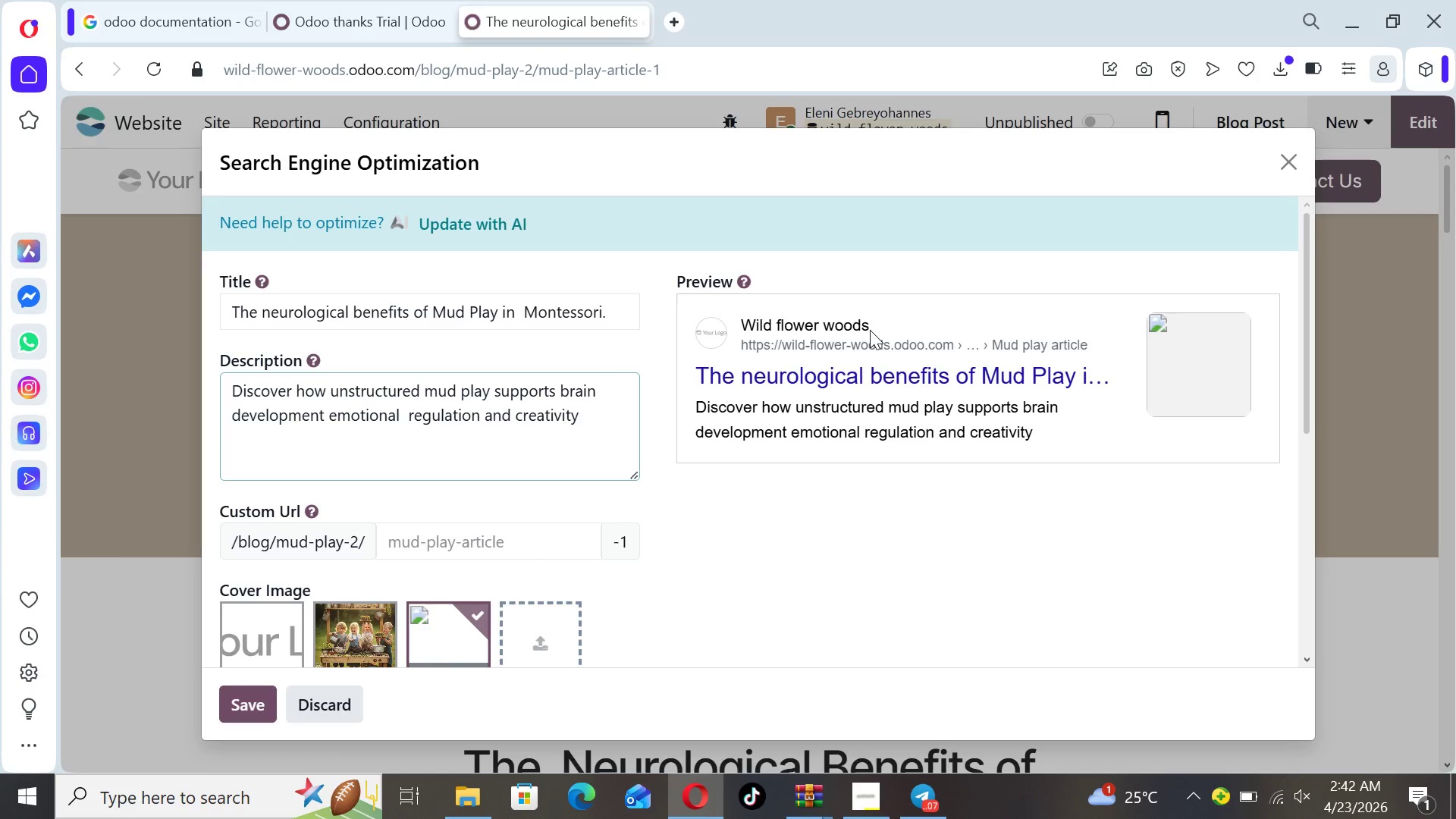 
key(Backspace)
 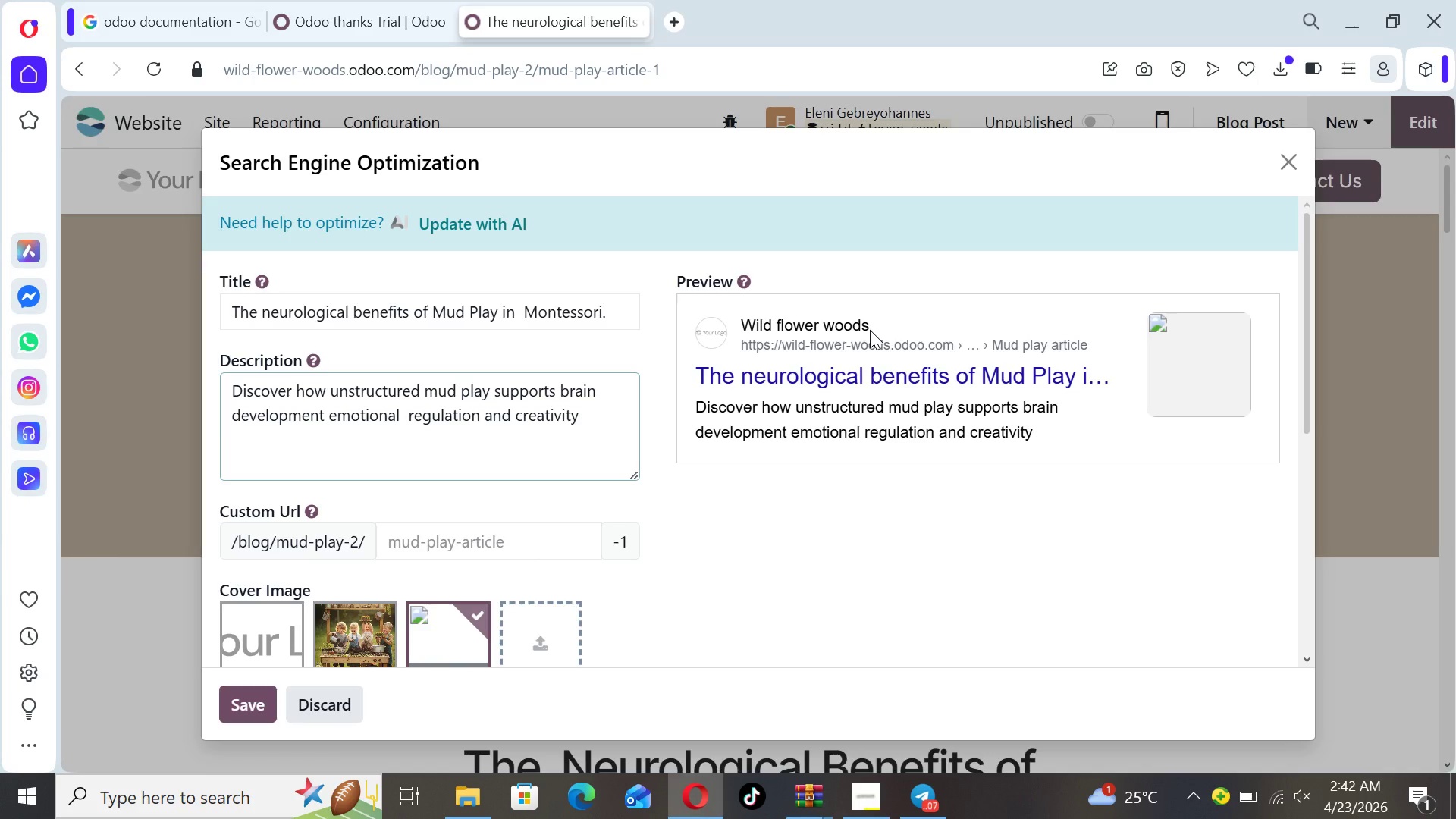 
key(I)
 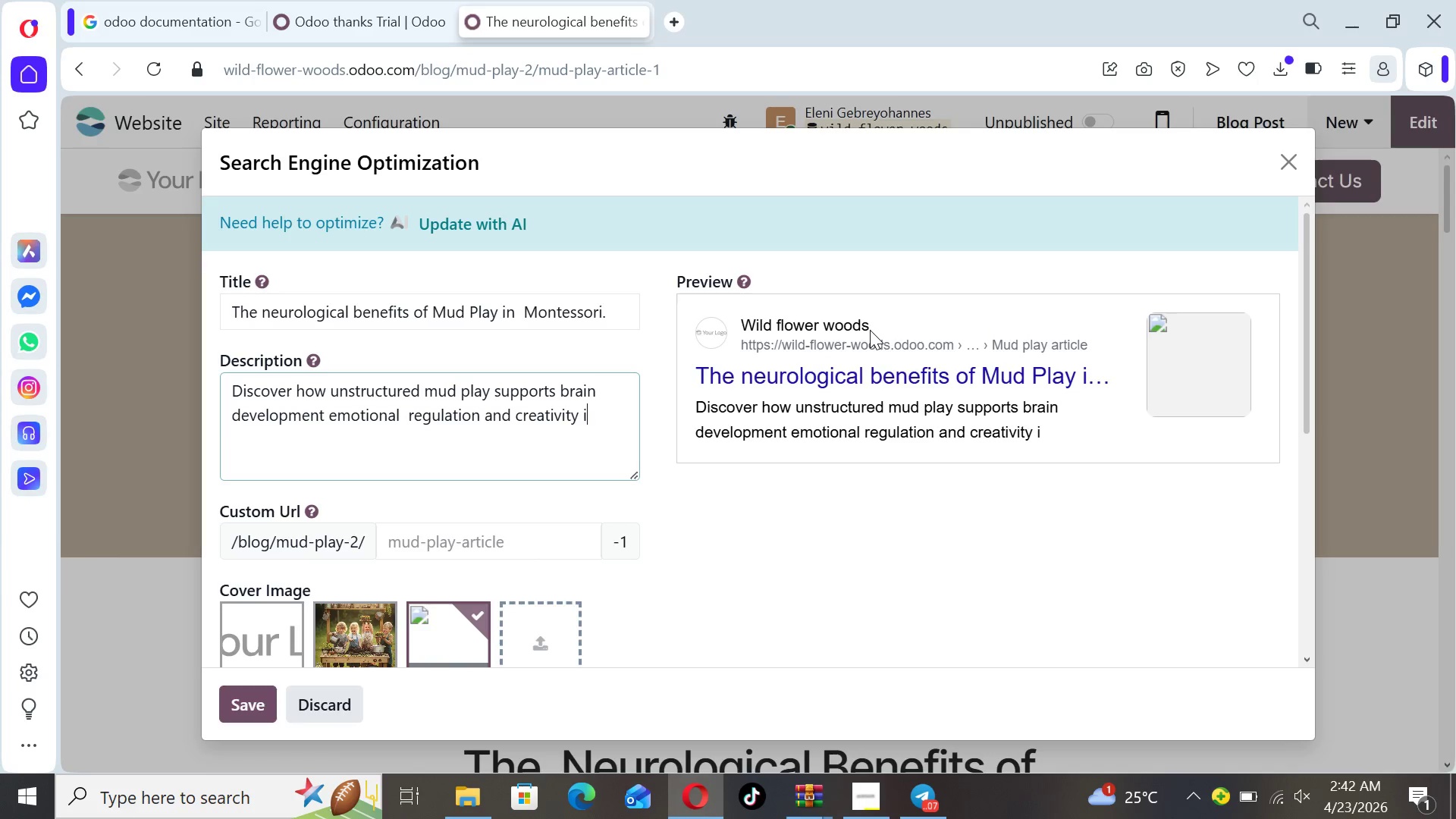 
key(Space)
 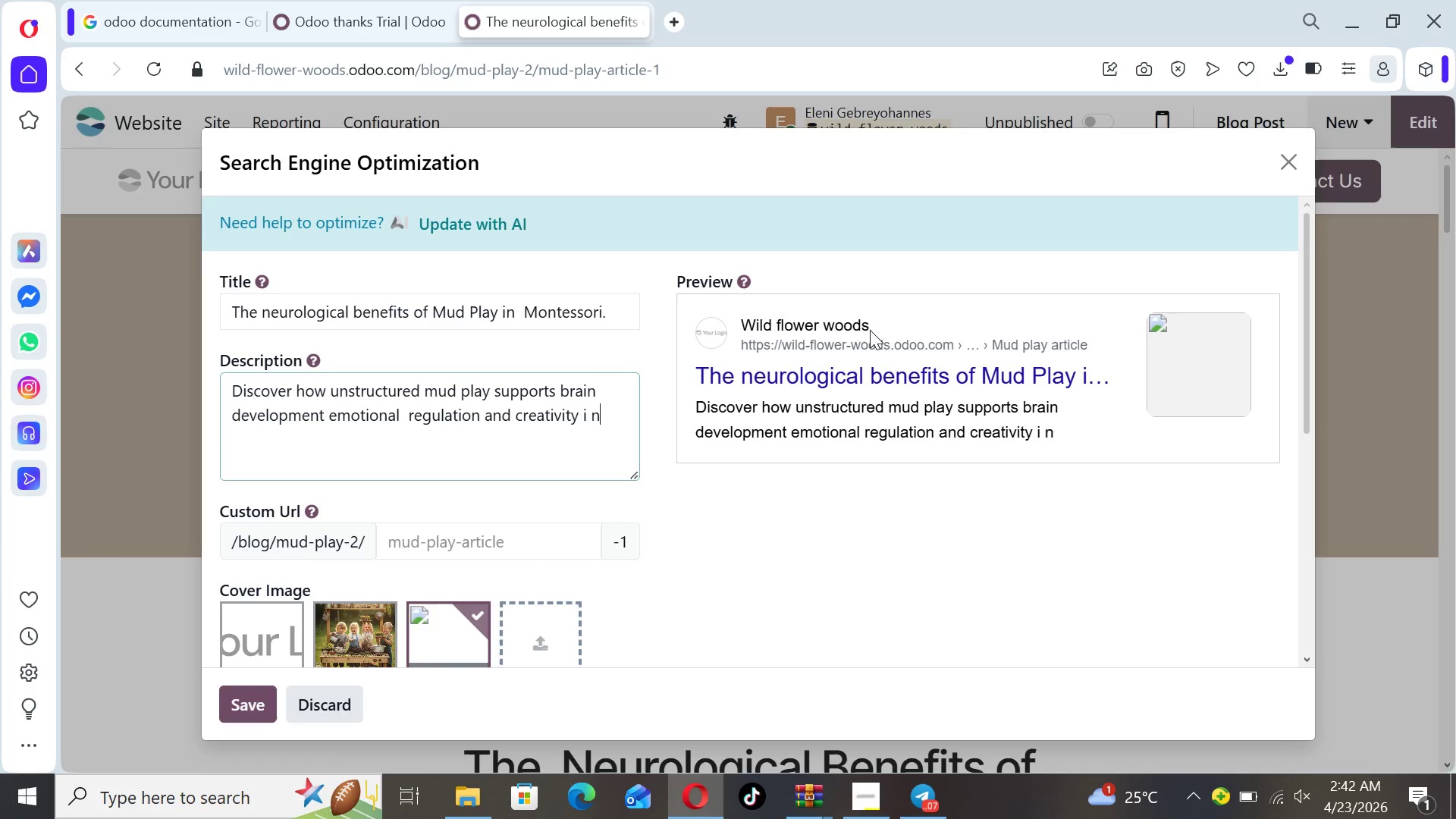 
key(N)
 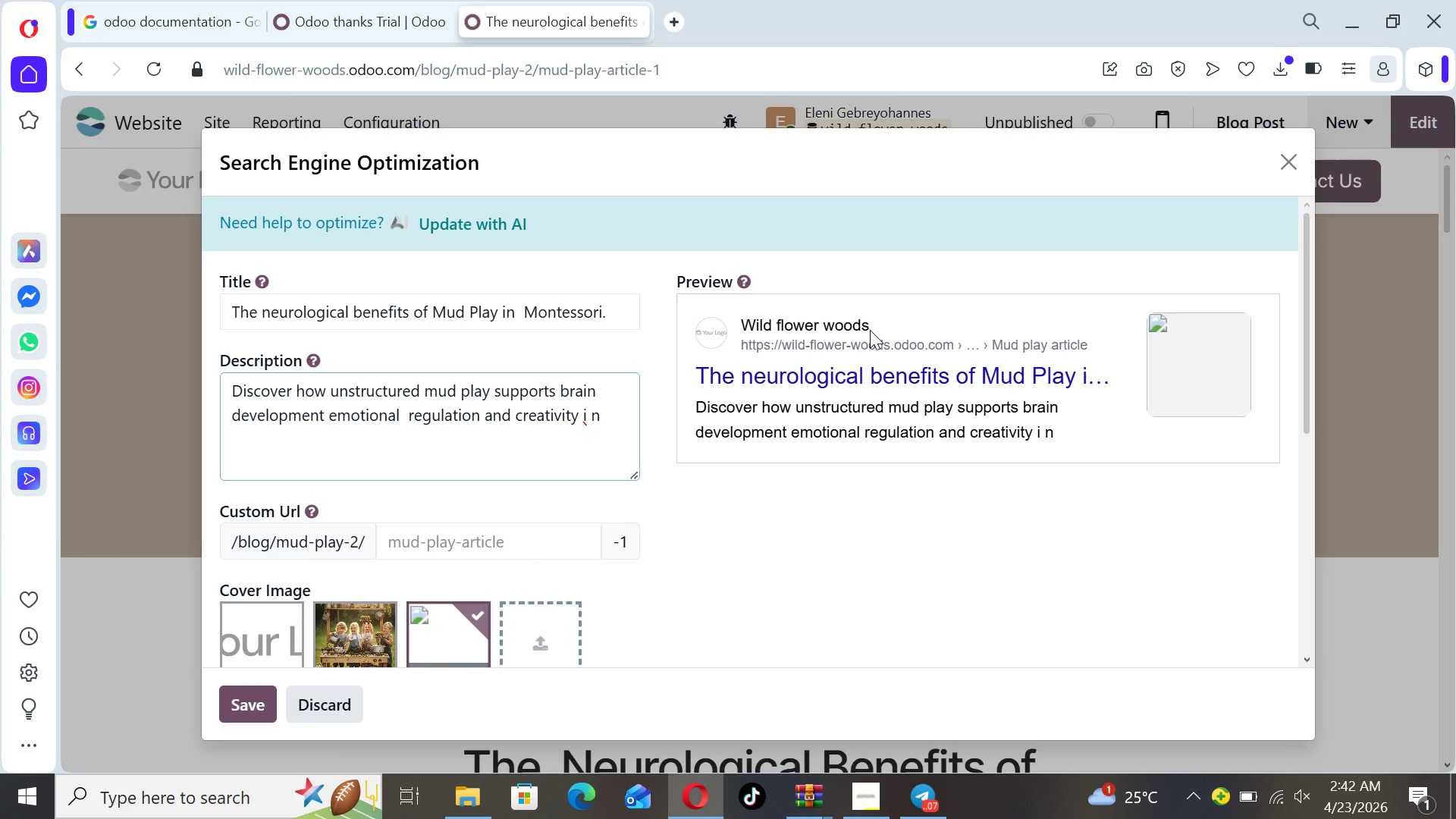 
wait(5.19)
 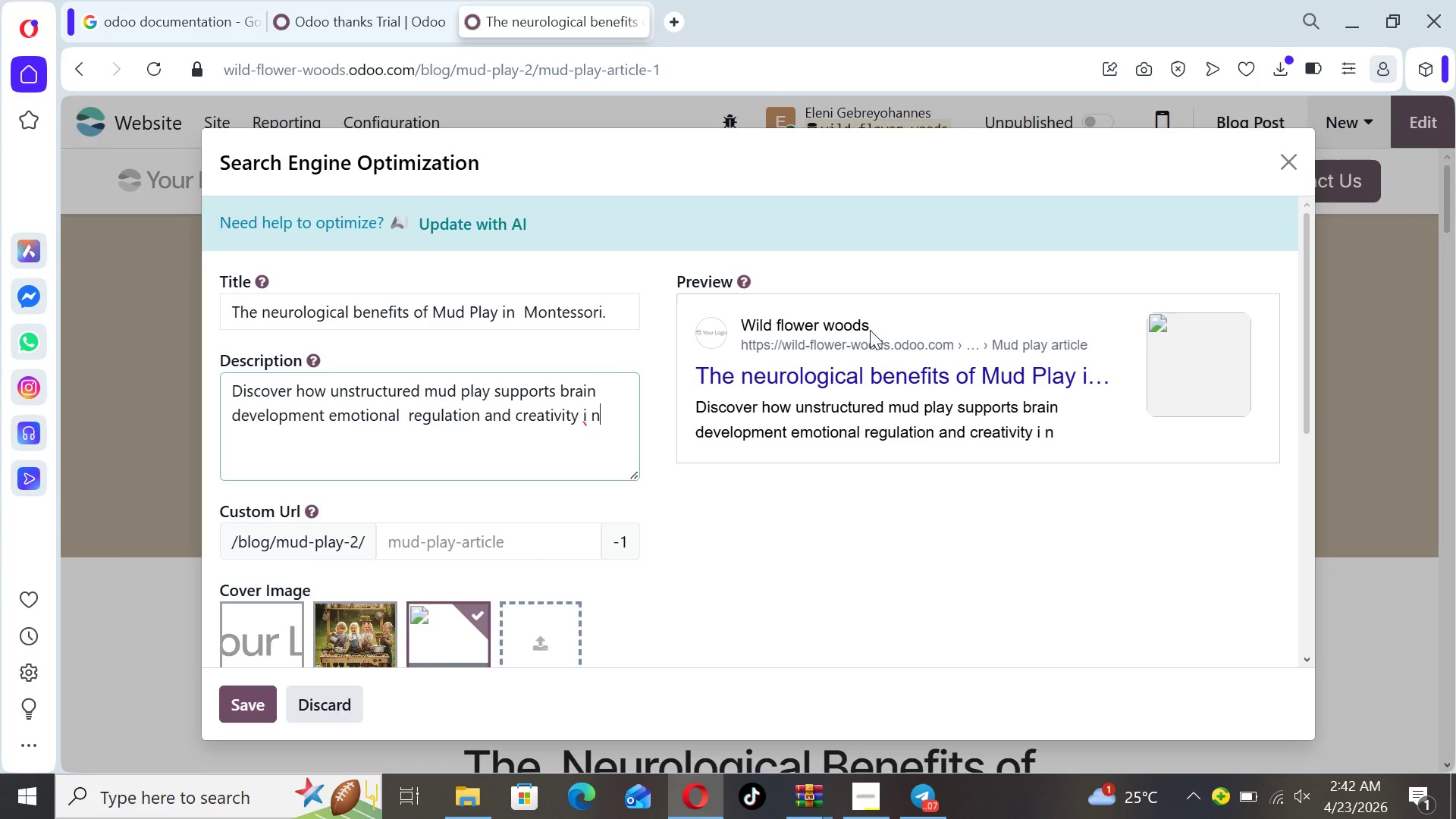 
key(Backspace)
key(Backspace)
type(n  Mon )
 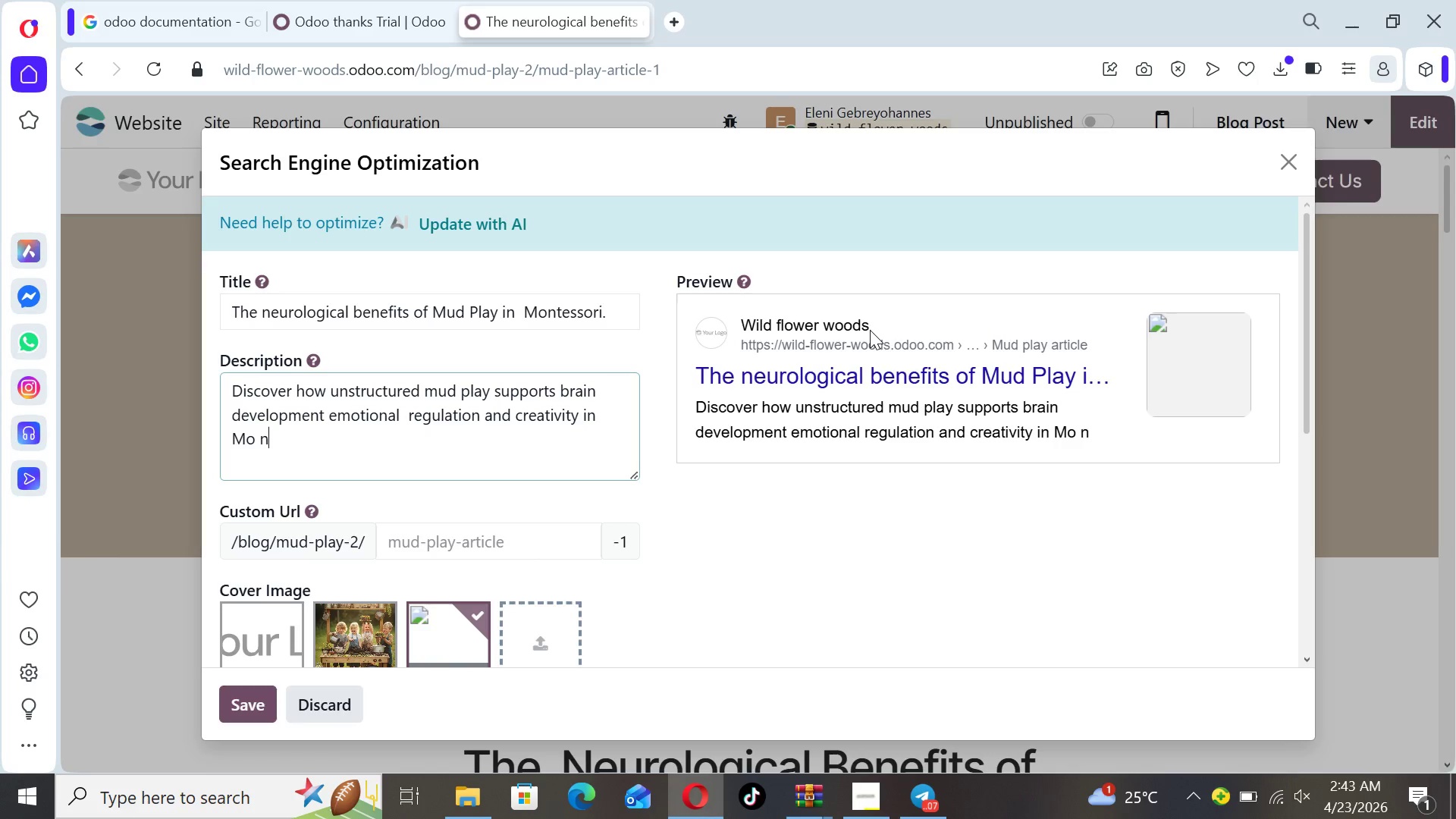 
wait(8.28)
 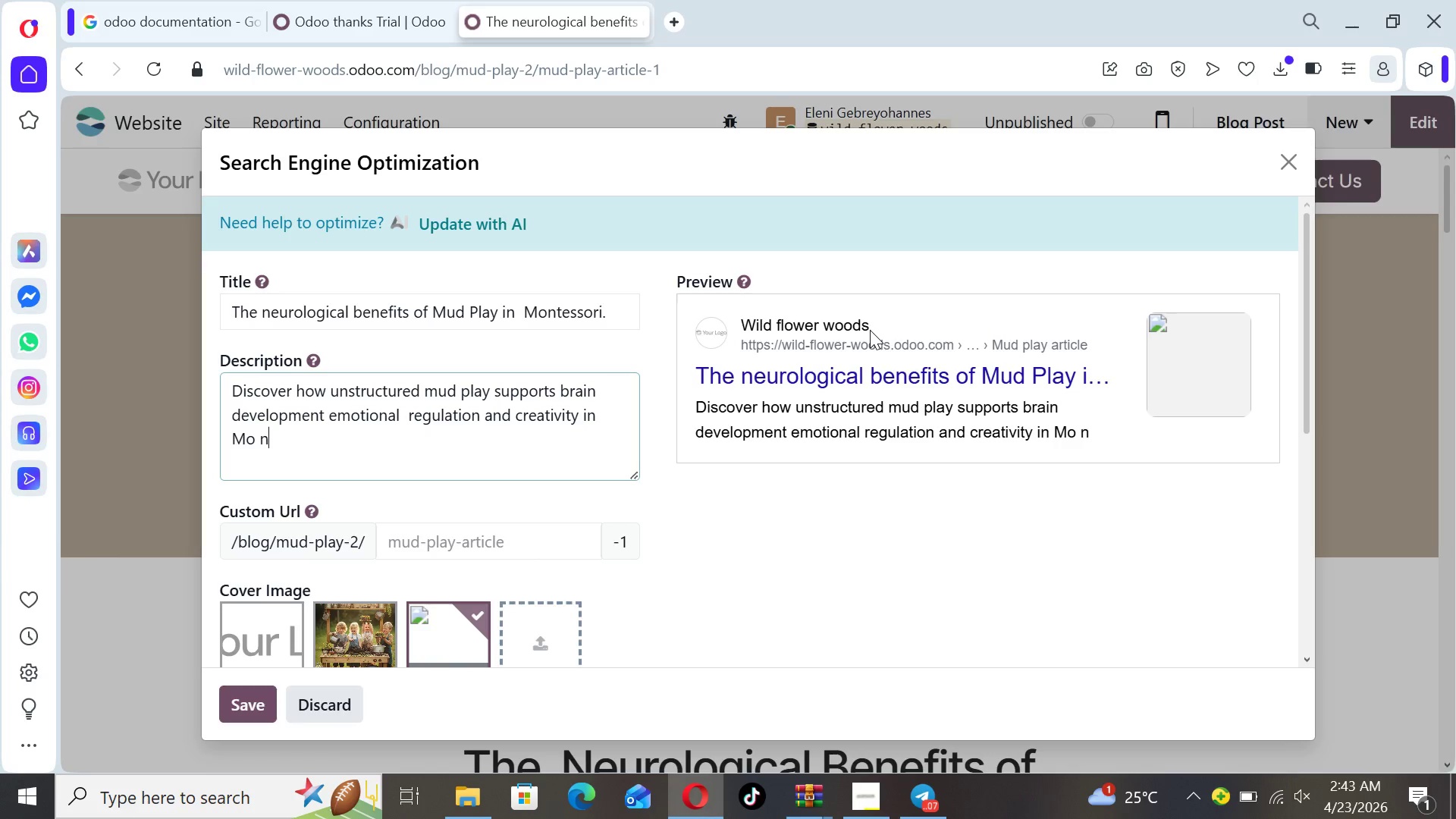 
key(Backspace)
 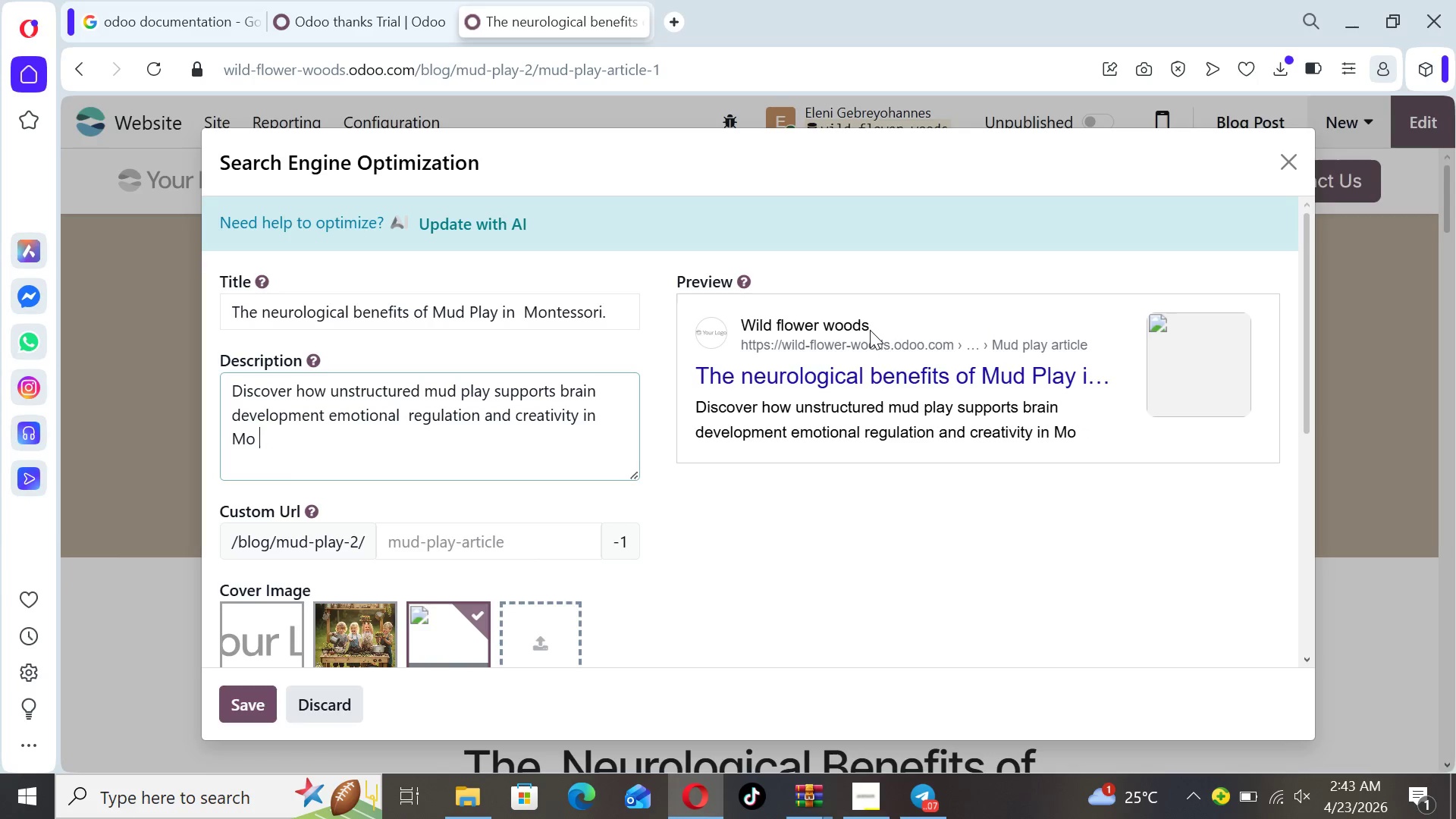 
key(Backspace)
 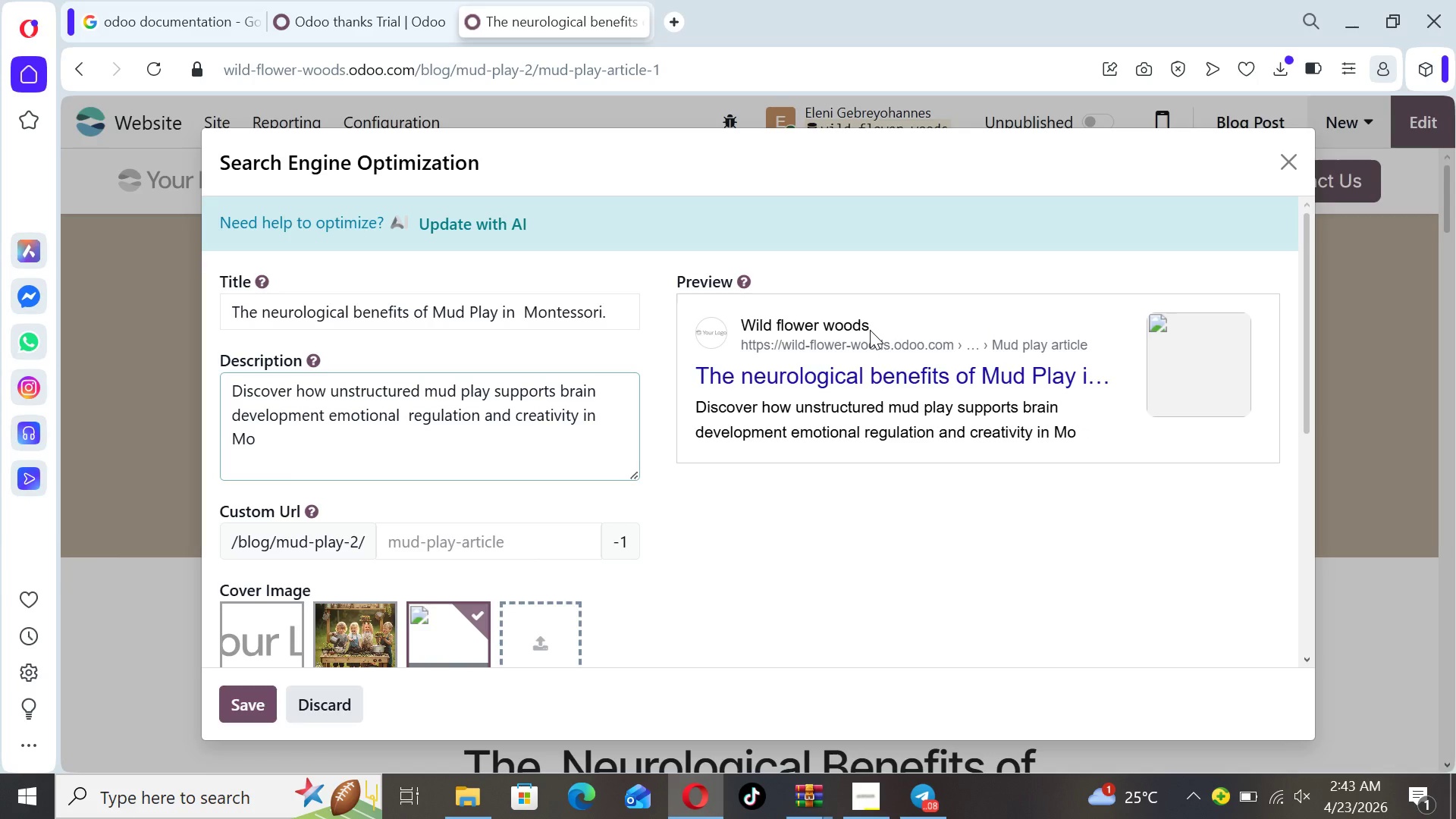 
key(N)
 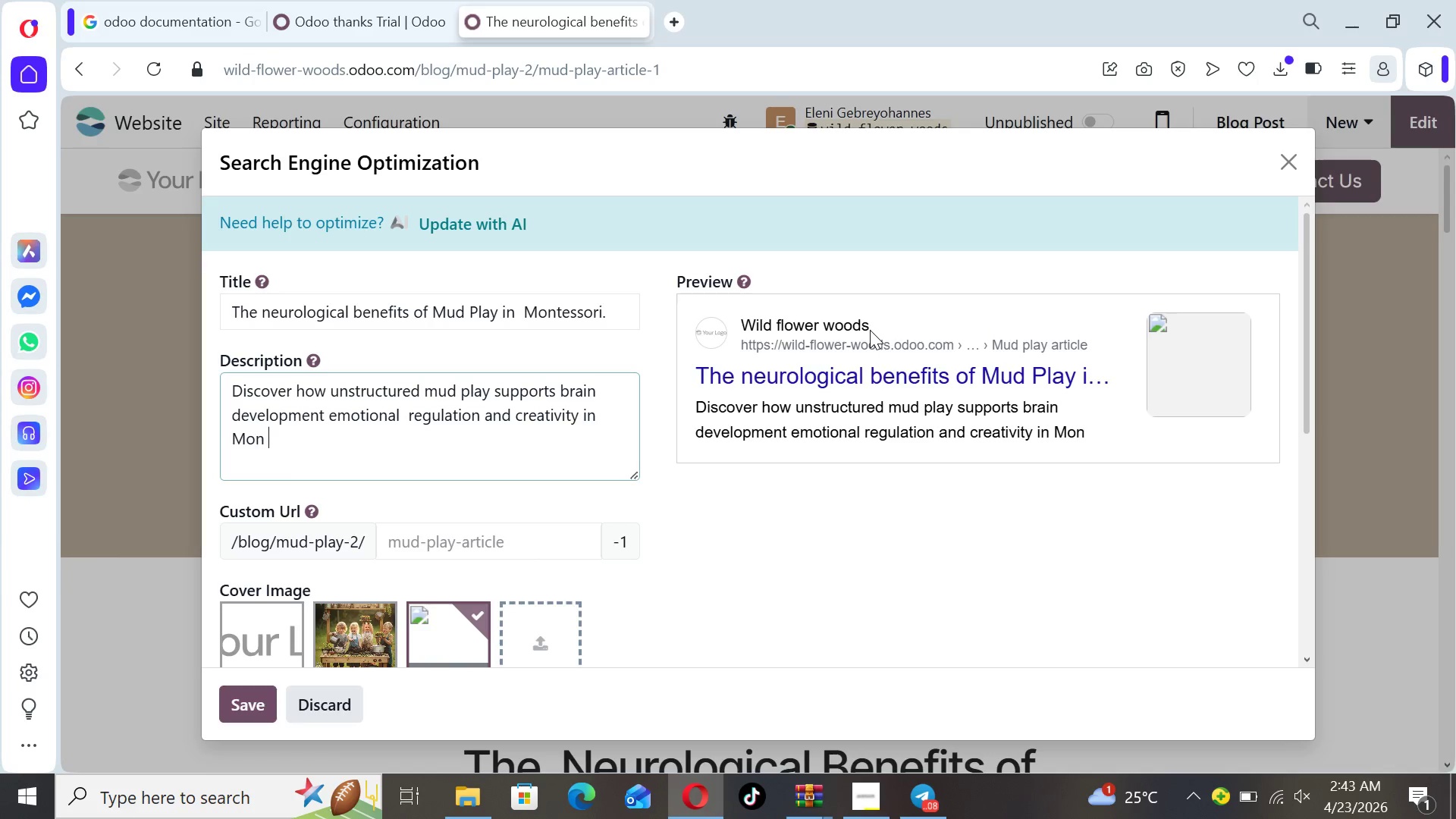 
key(Space)
 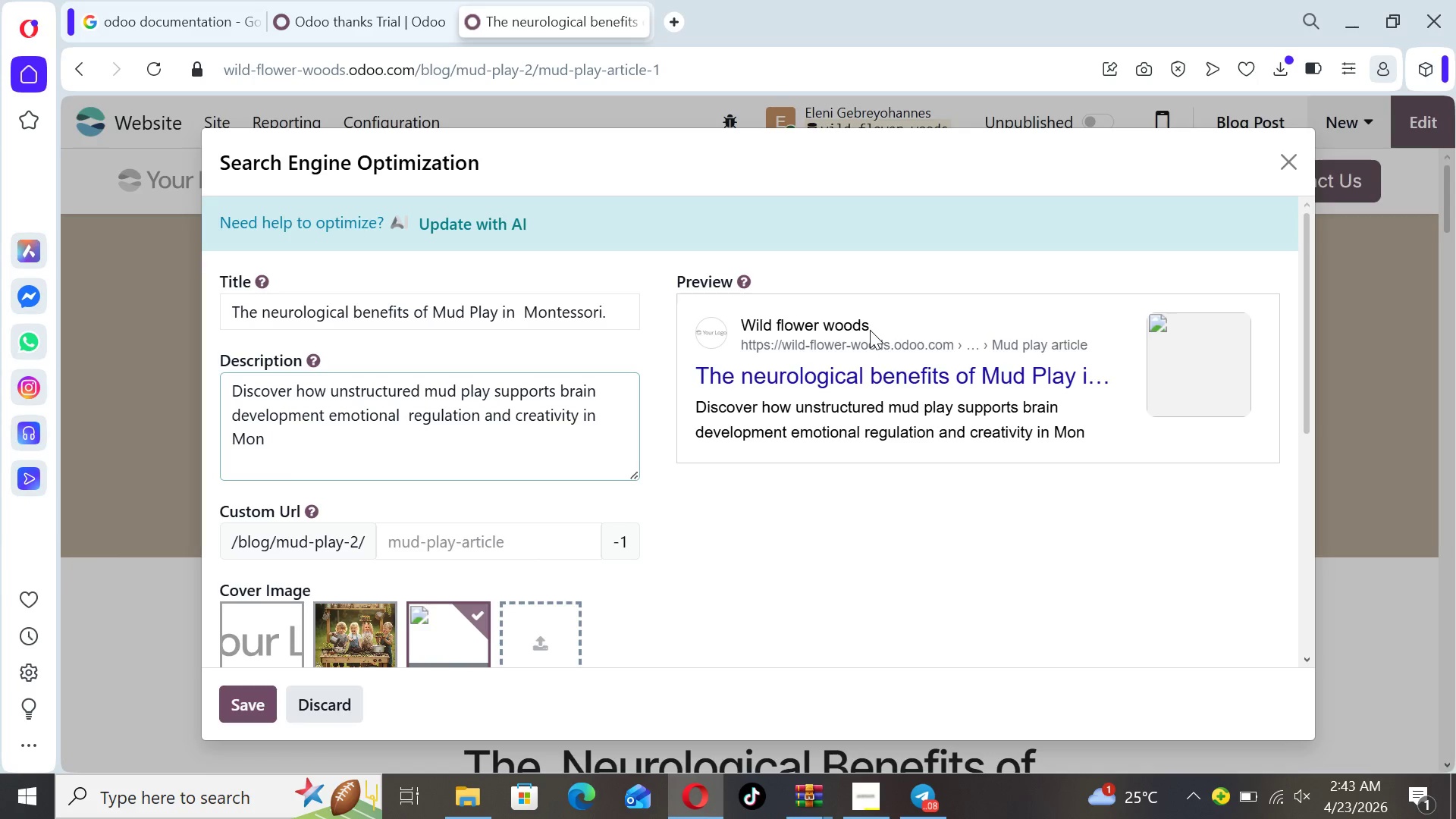 
type(te)
 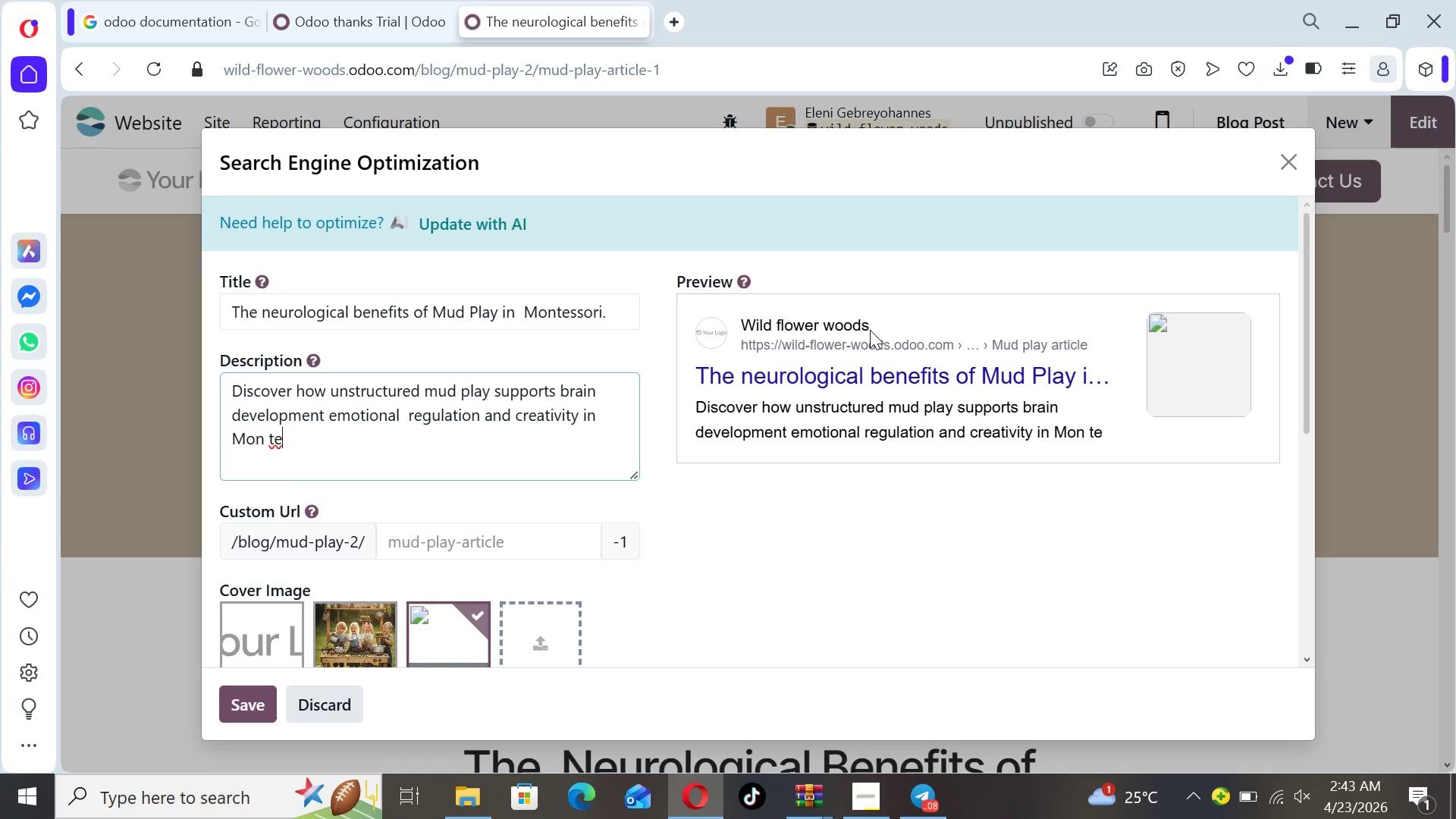 
key(ArrowLeft)
 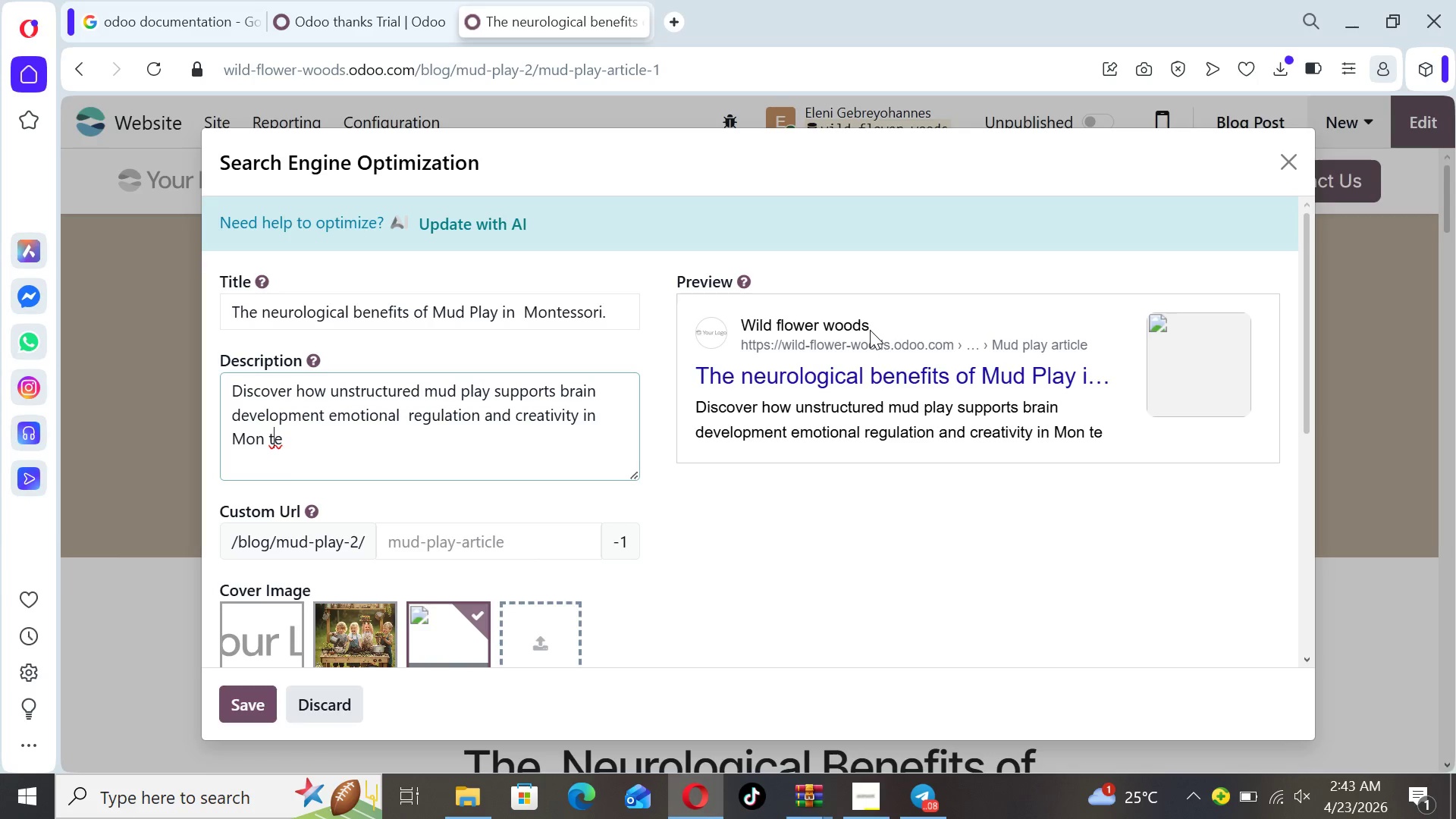 
key(ArrowLeft)
 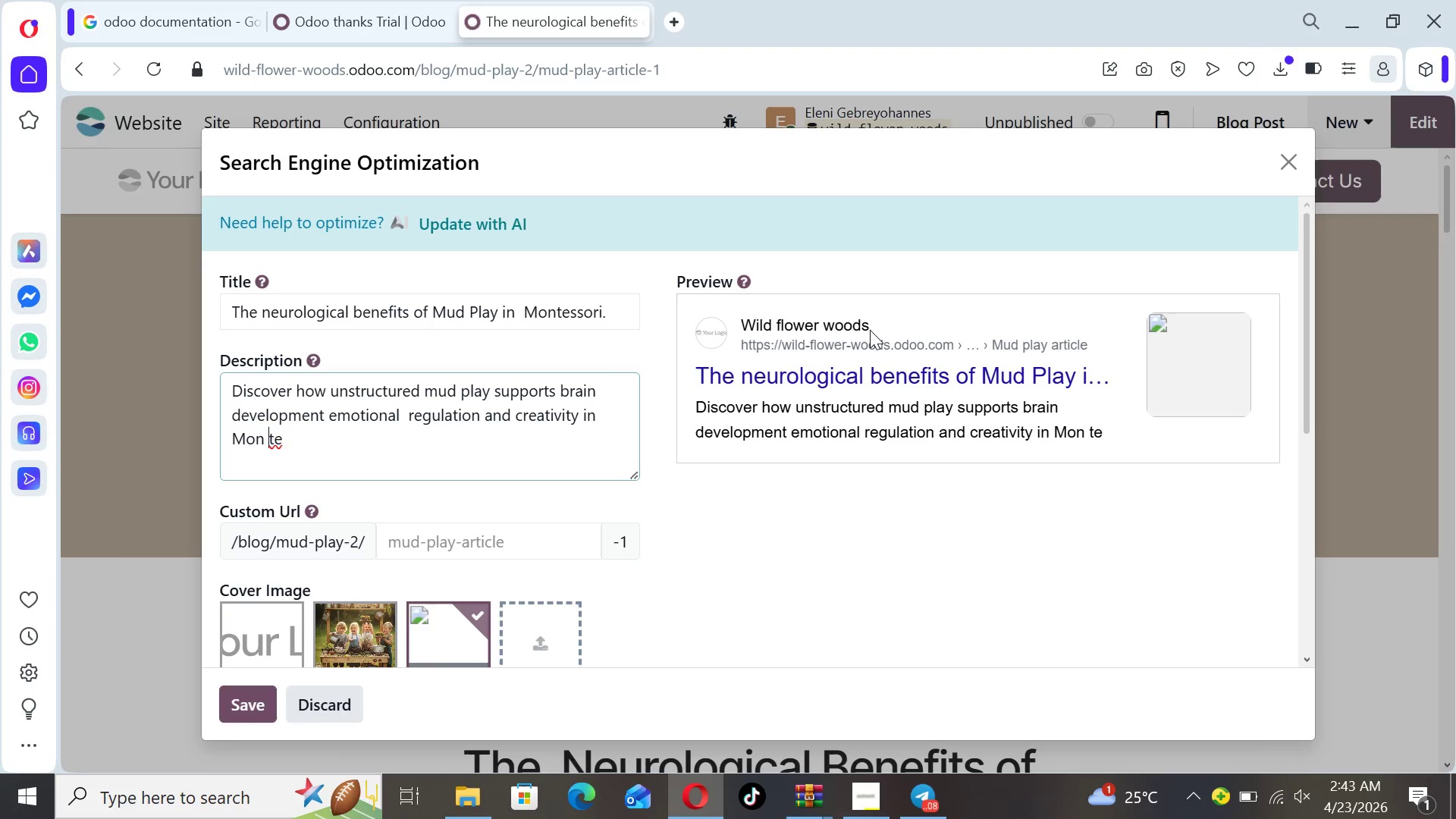 
key(Backspace)
 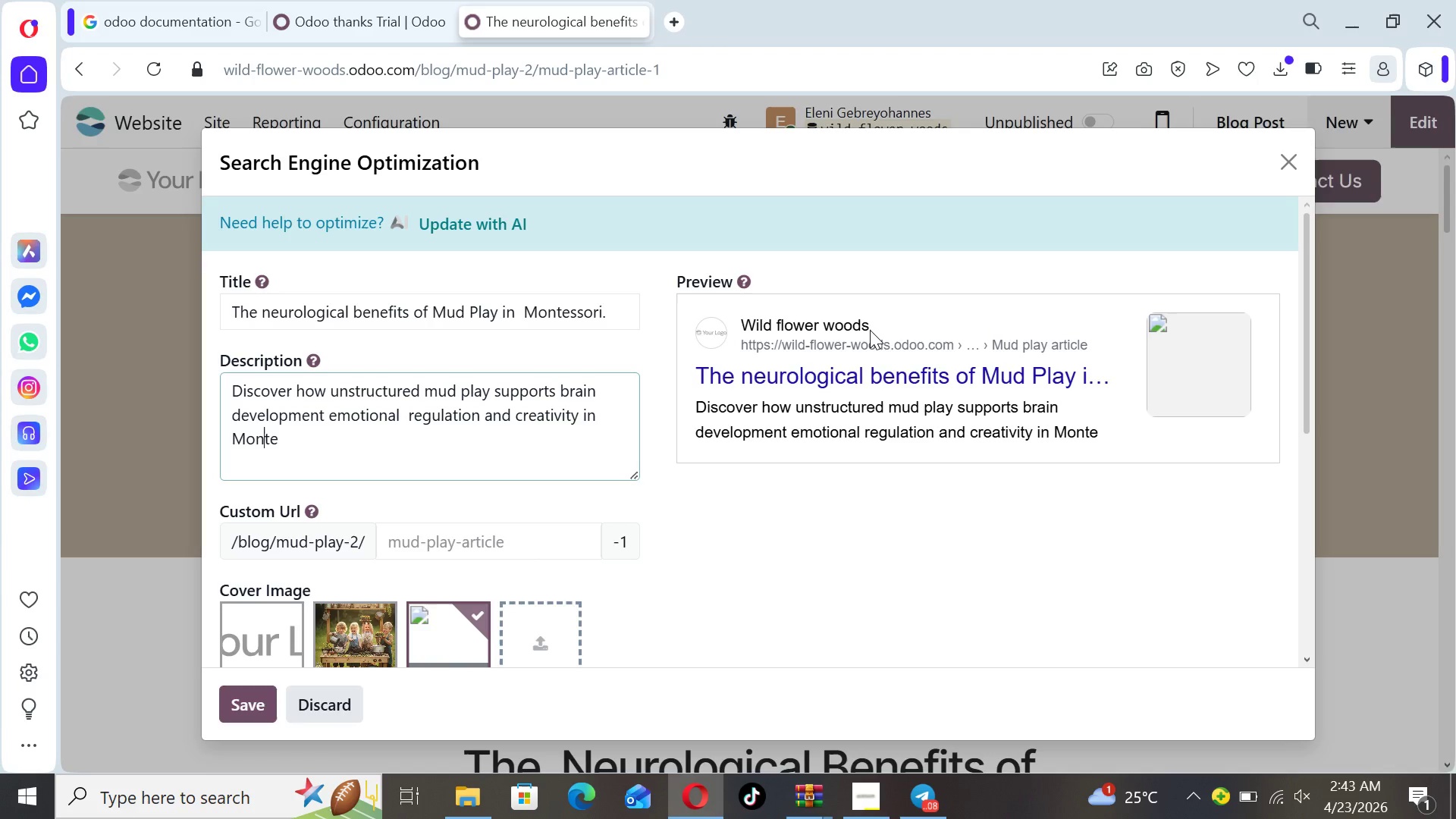 
key(ArrowRight)
 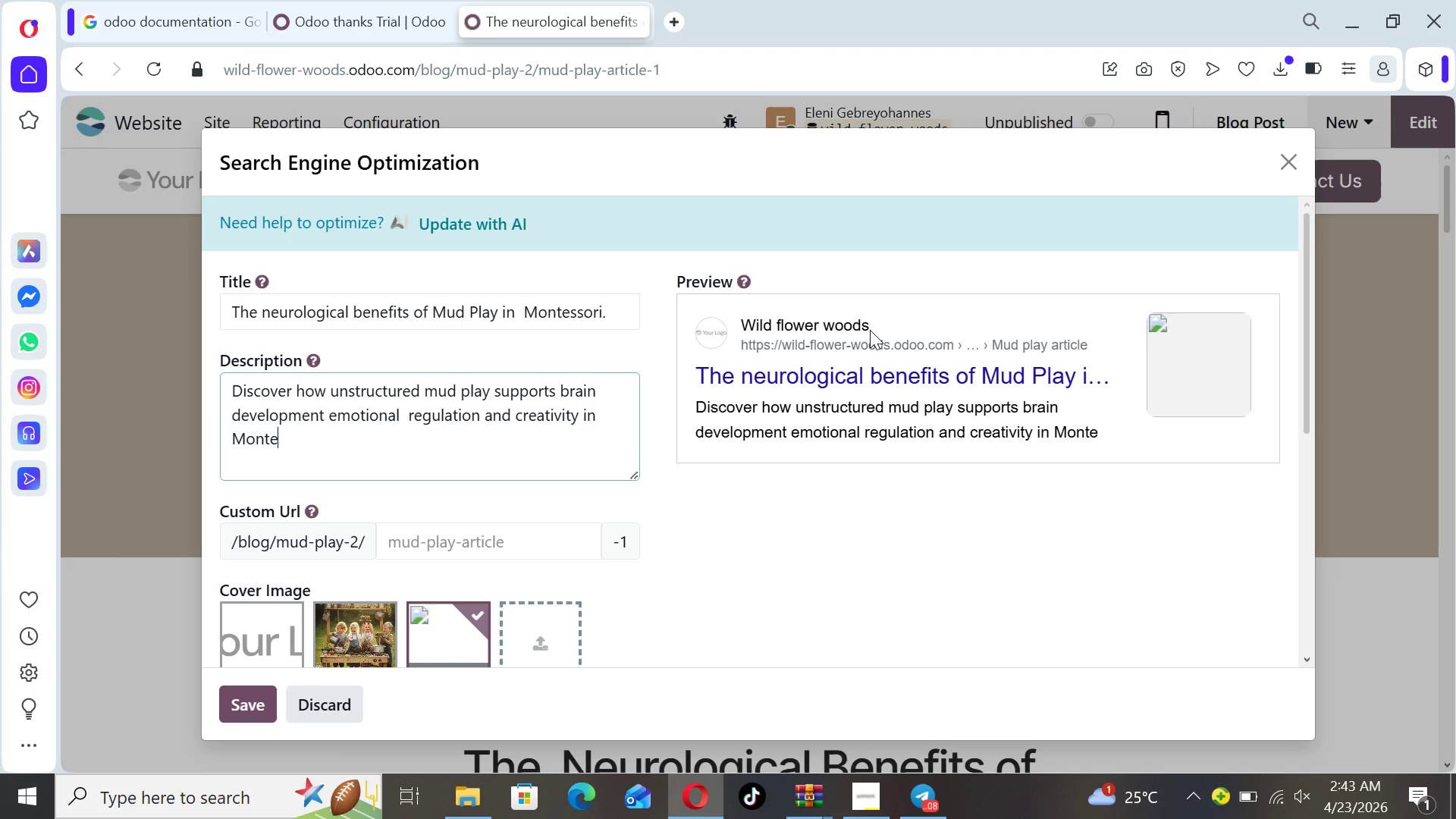 
key(ArrowRight)
 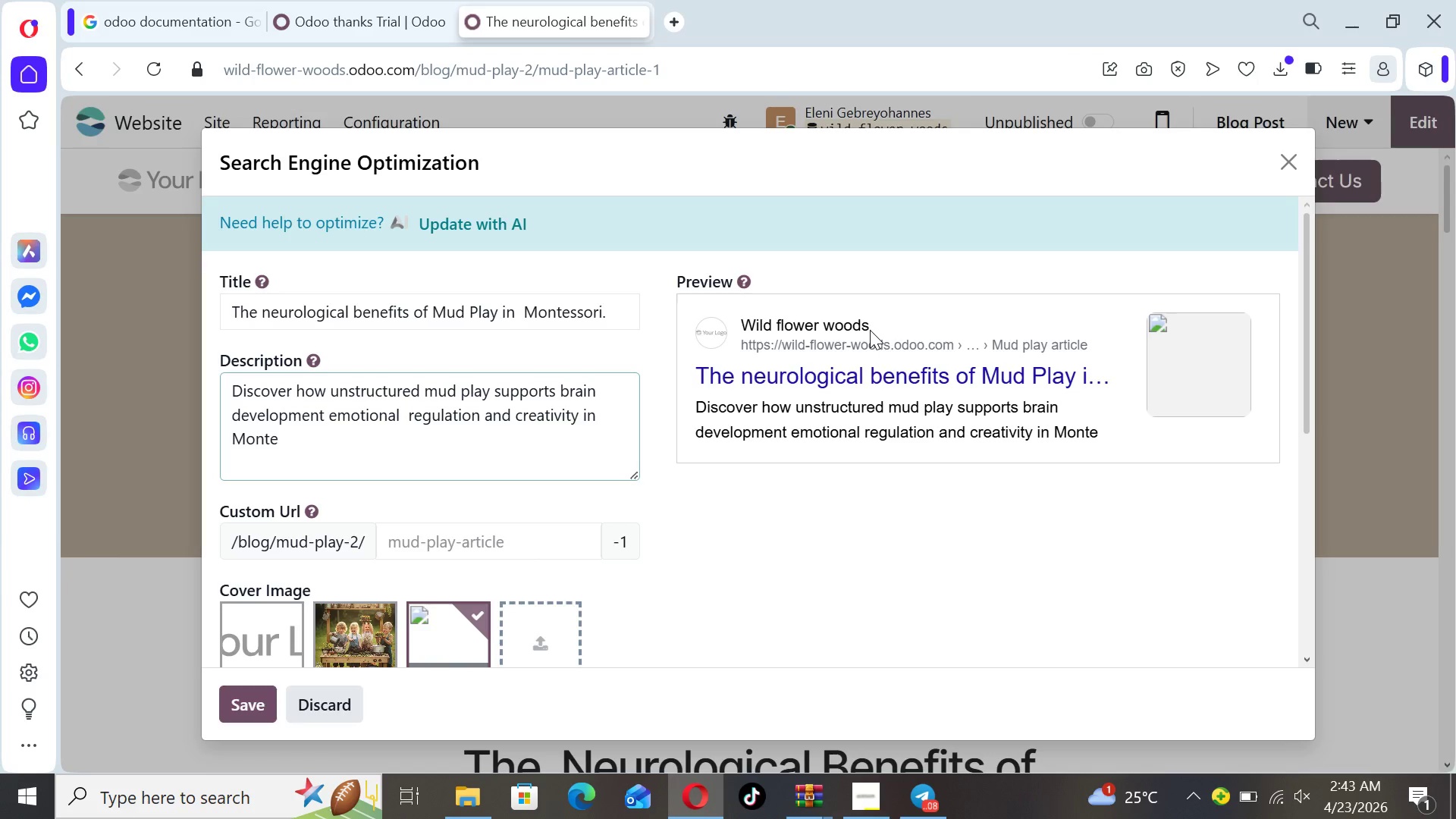 
type(ssori )
 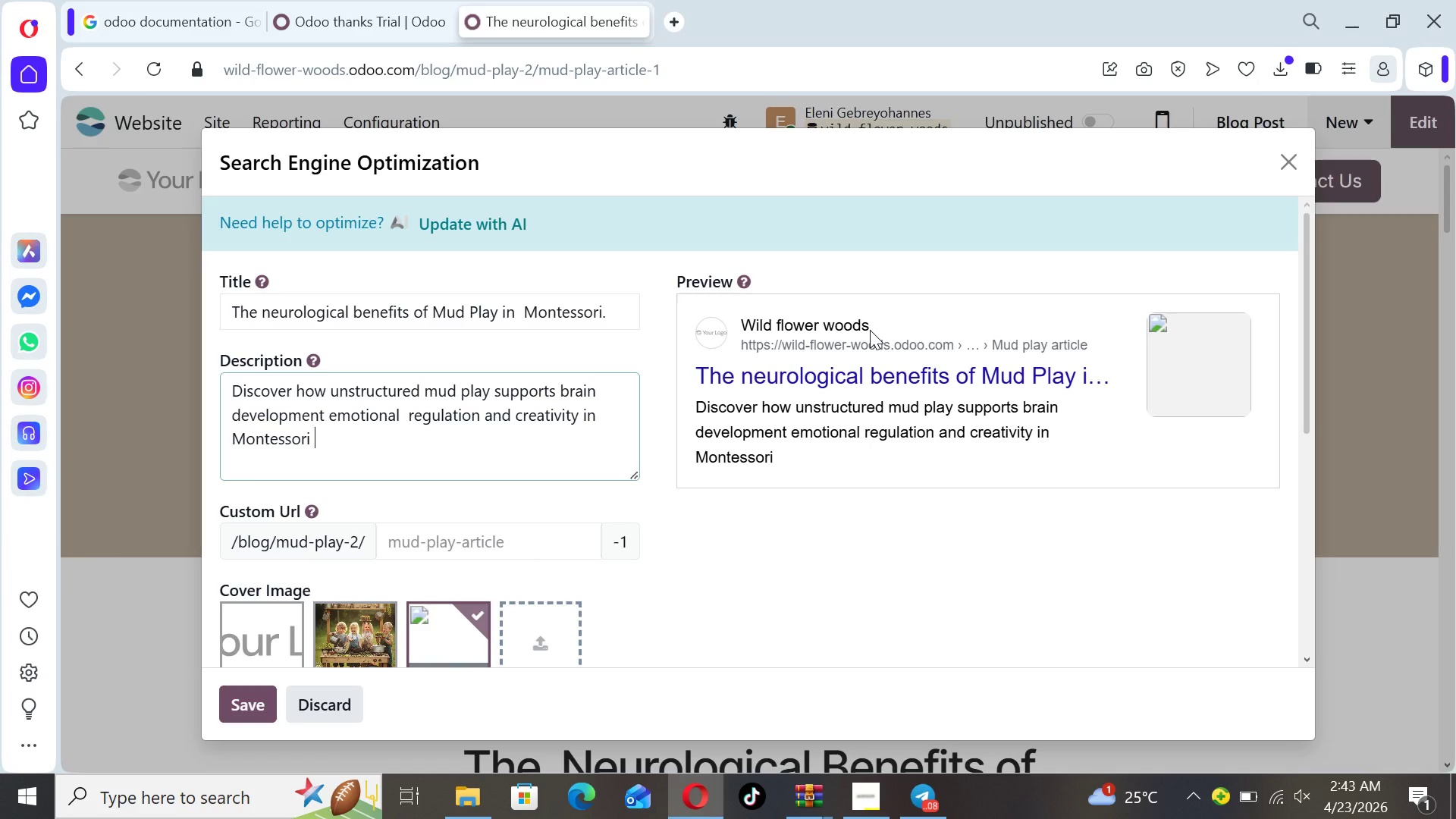 
type(early childchoo ne)
 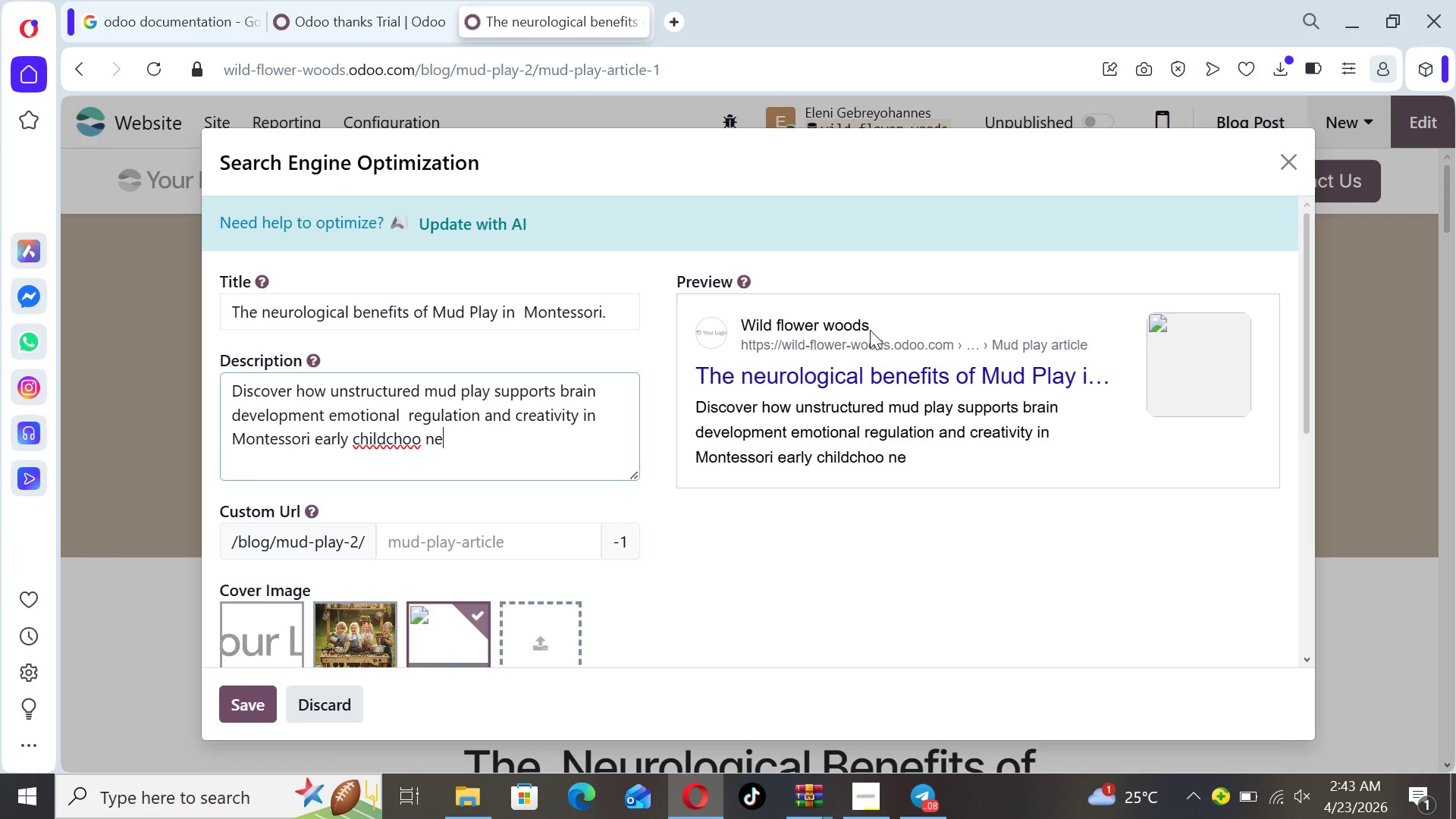 
key(ArrowLeft)
 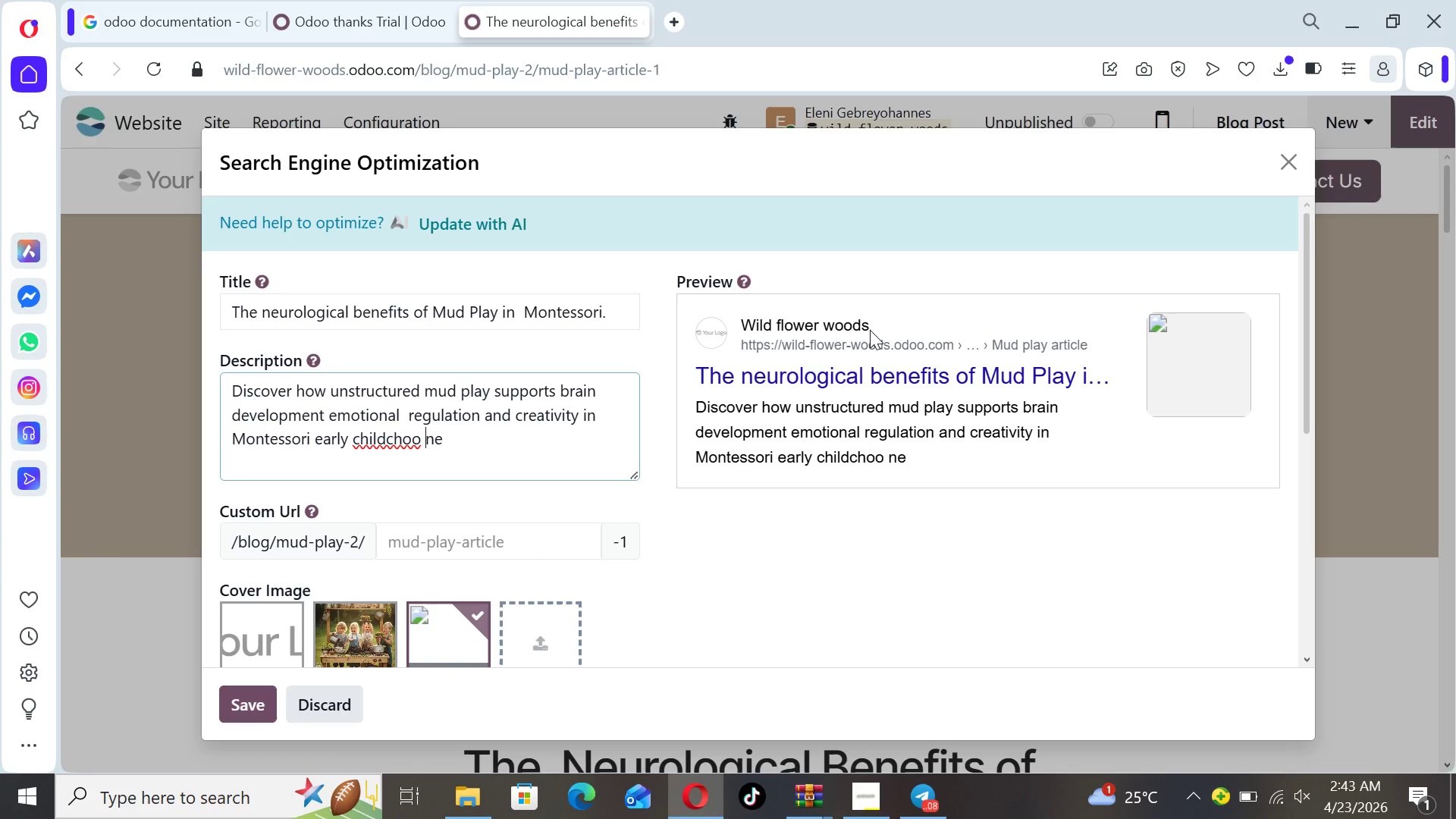 
key(ArrowLeft)
 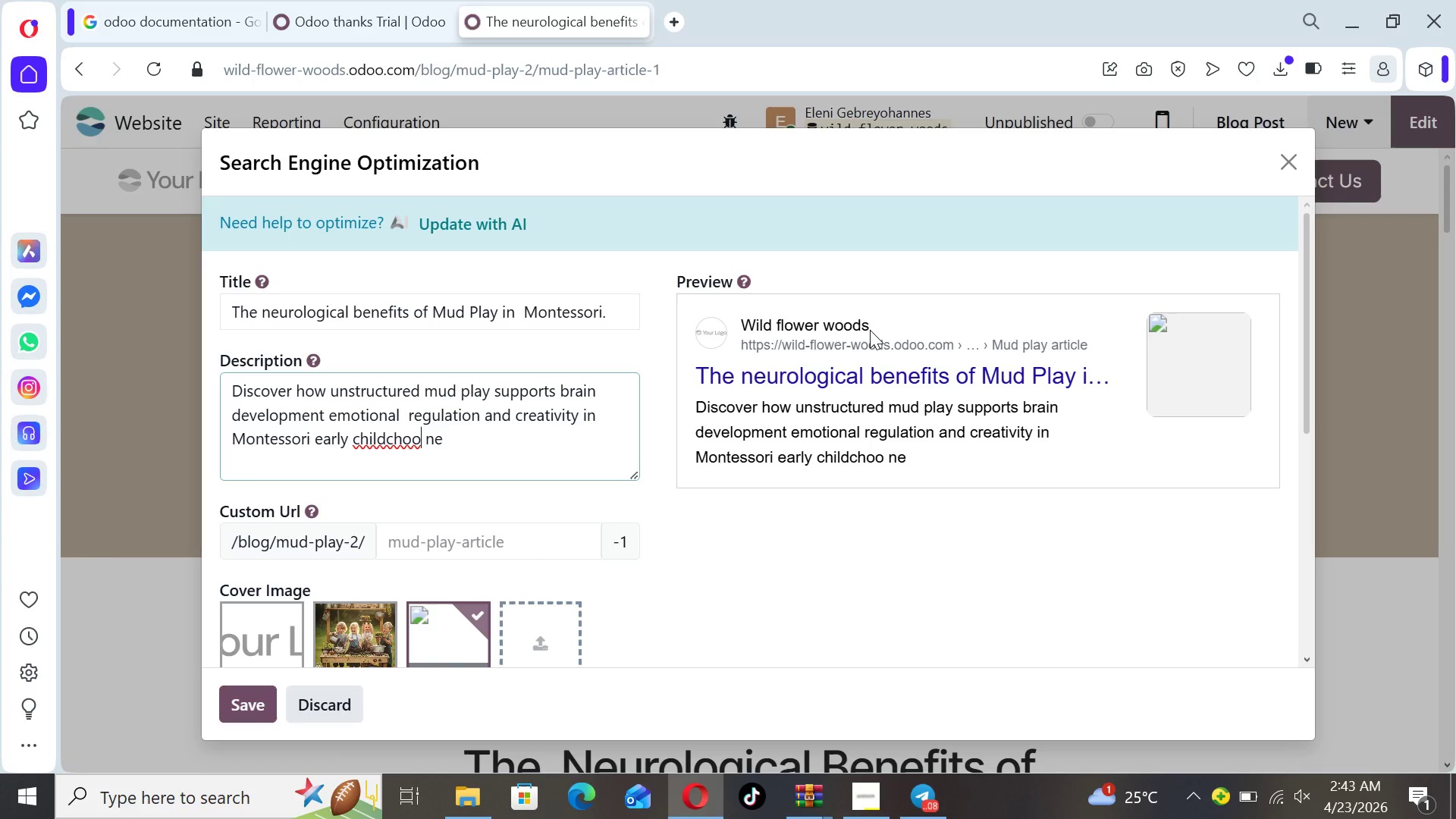 
key(ArrowLeft)
 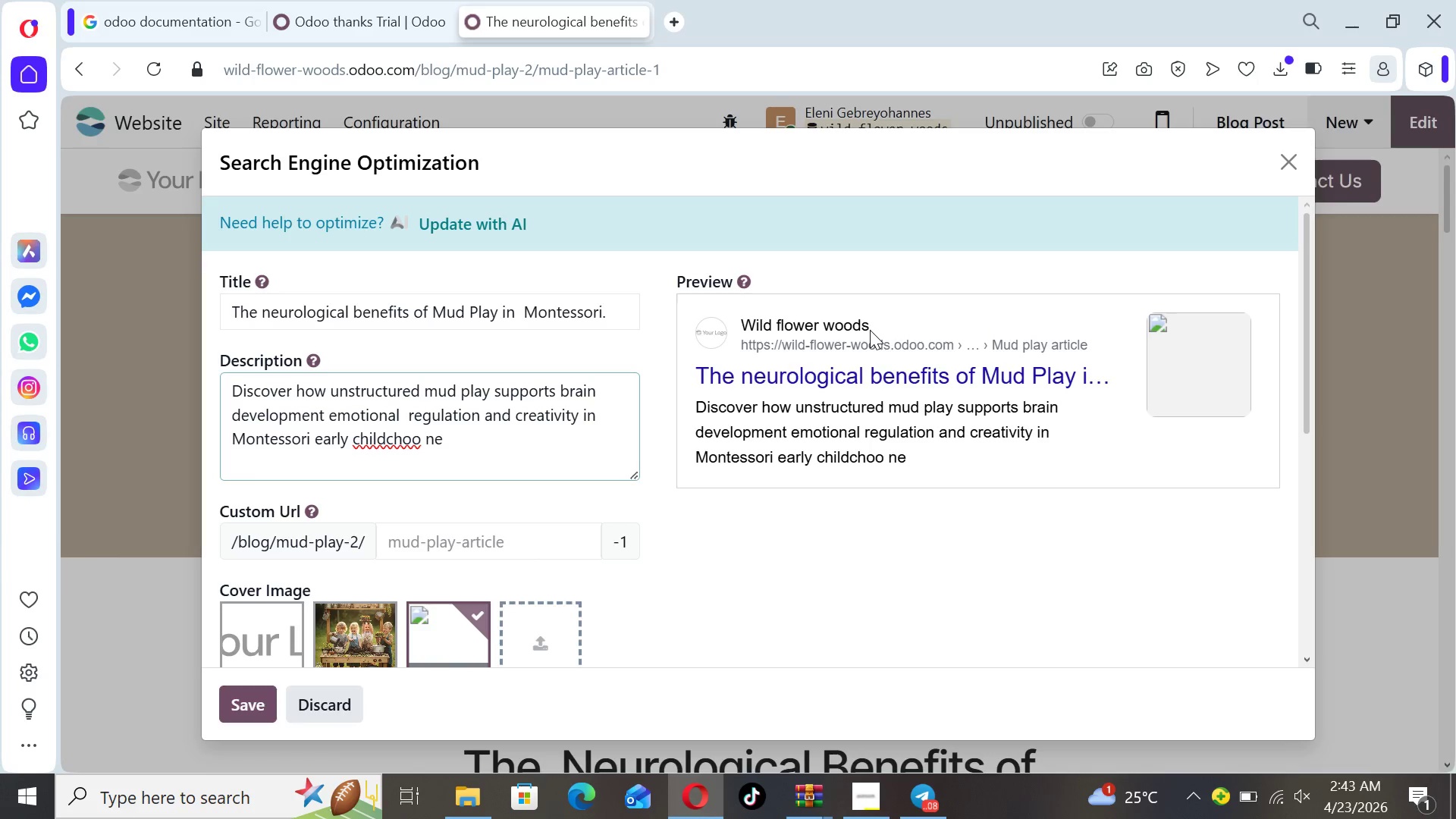 
type(dc)
 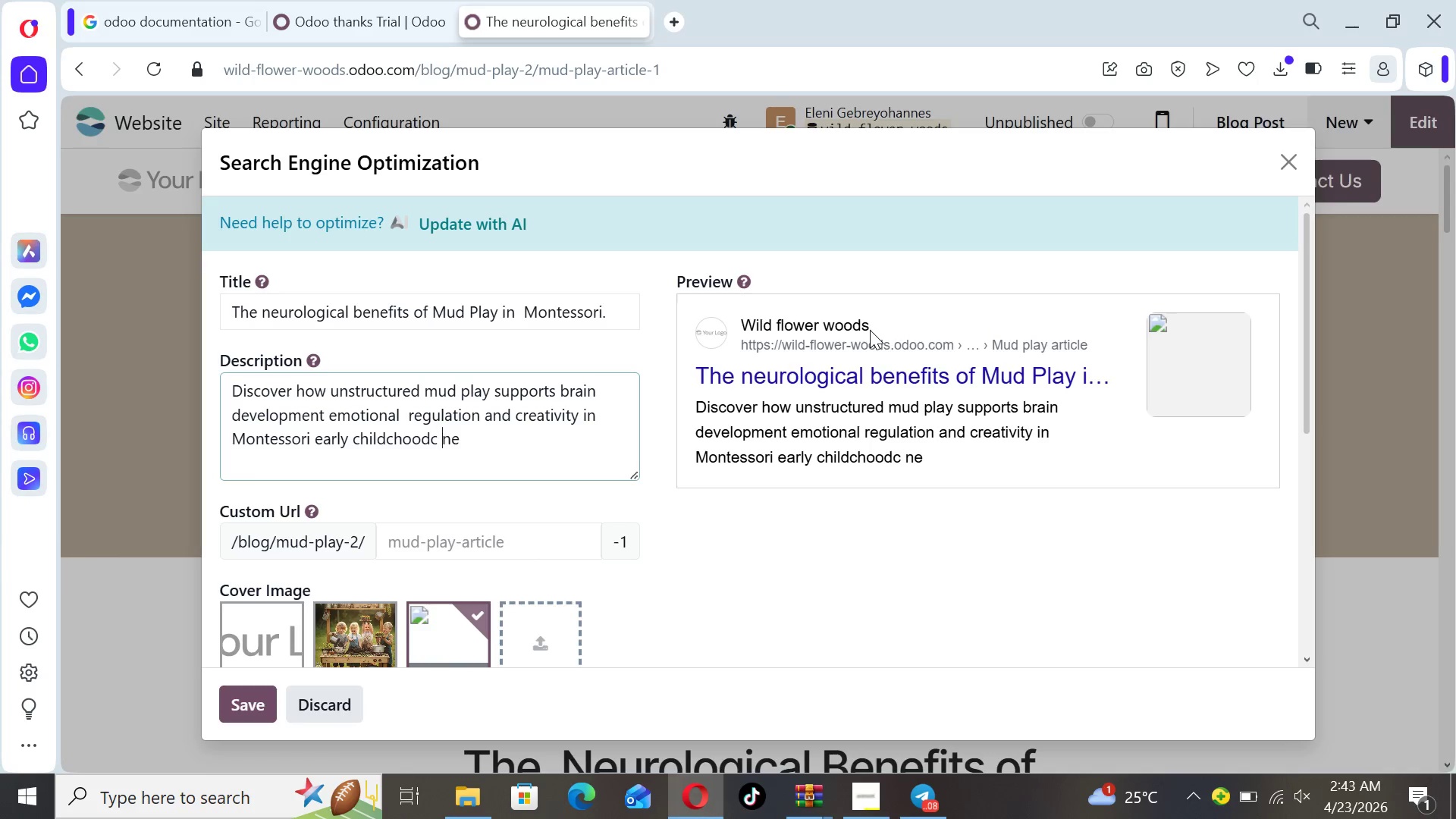 
key(ArrowRight)
 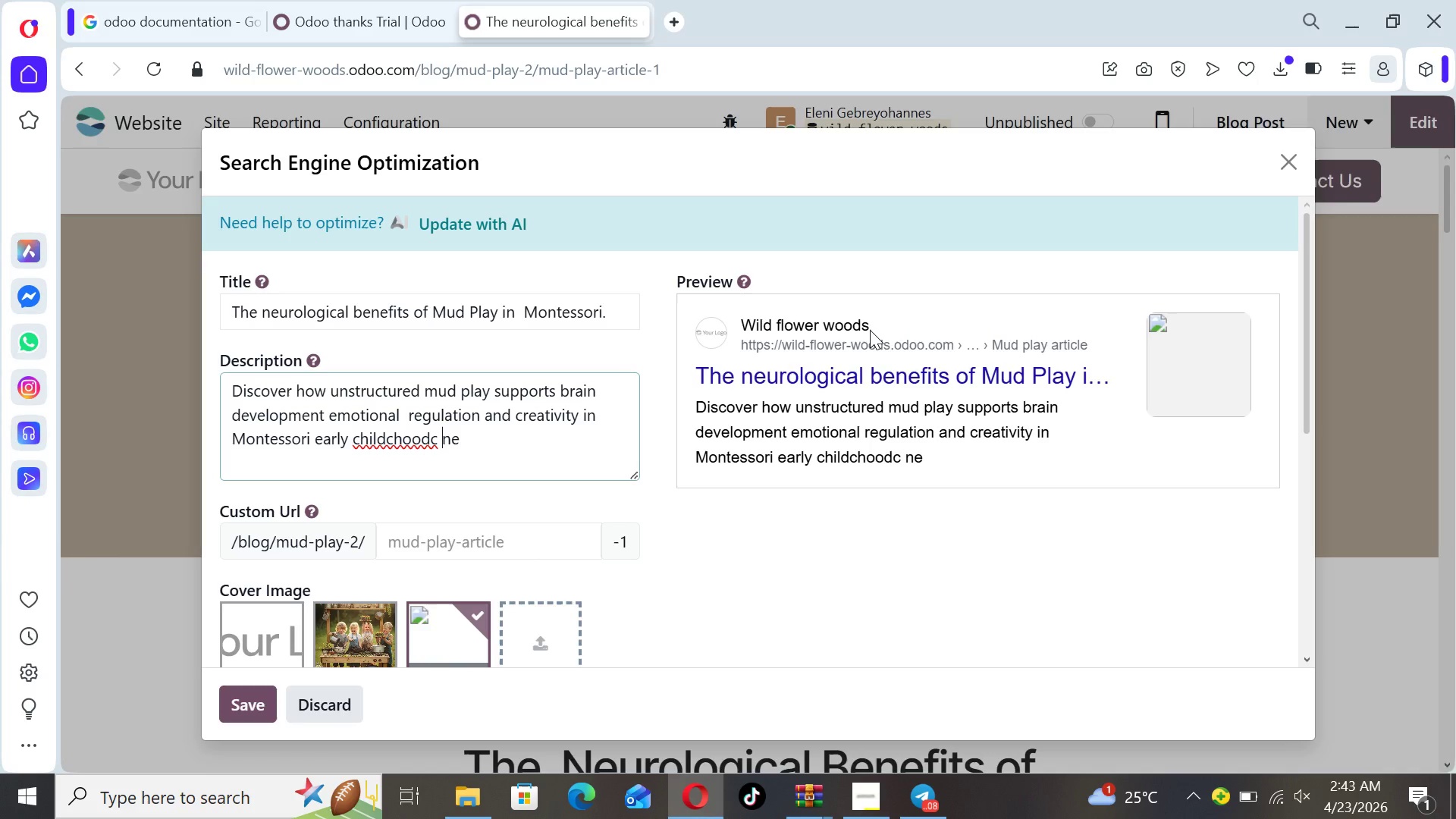 
key(Backspace)
 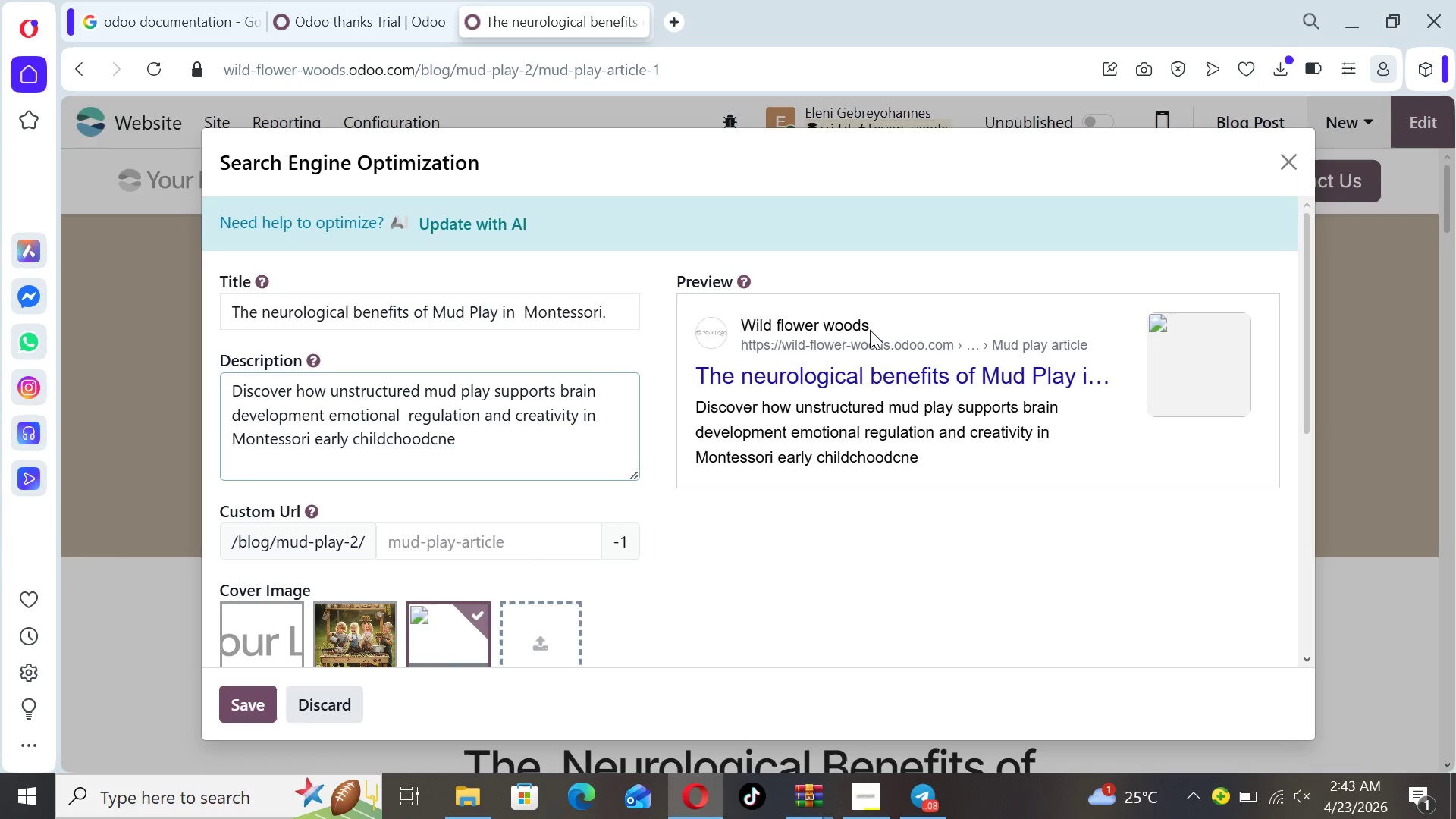 
key(Backspace)
 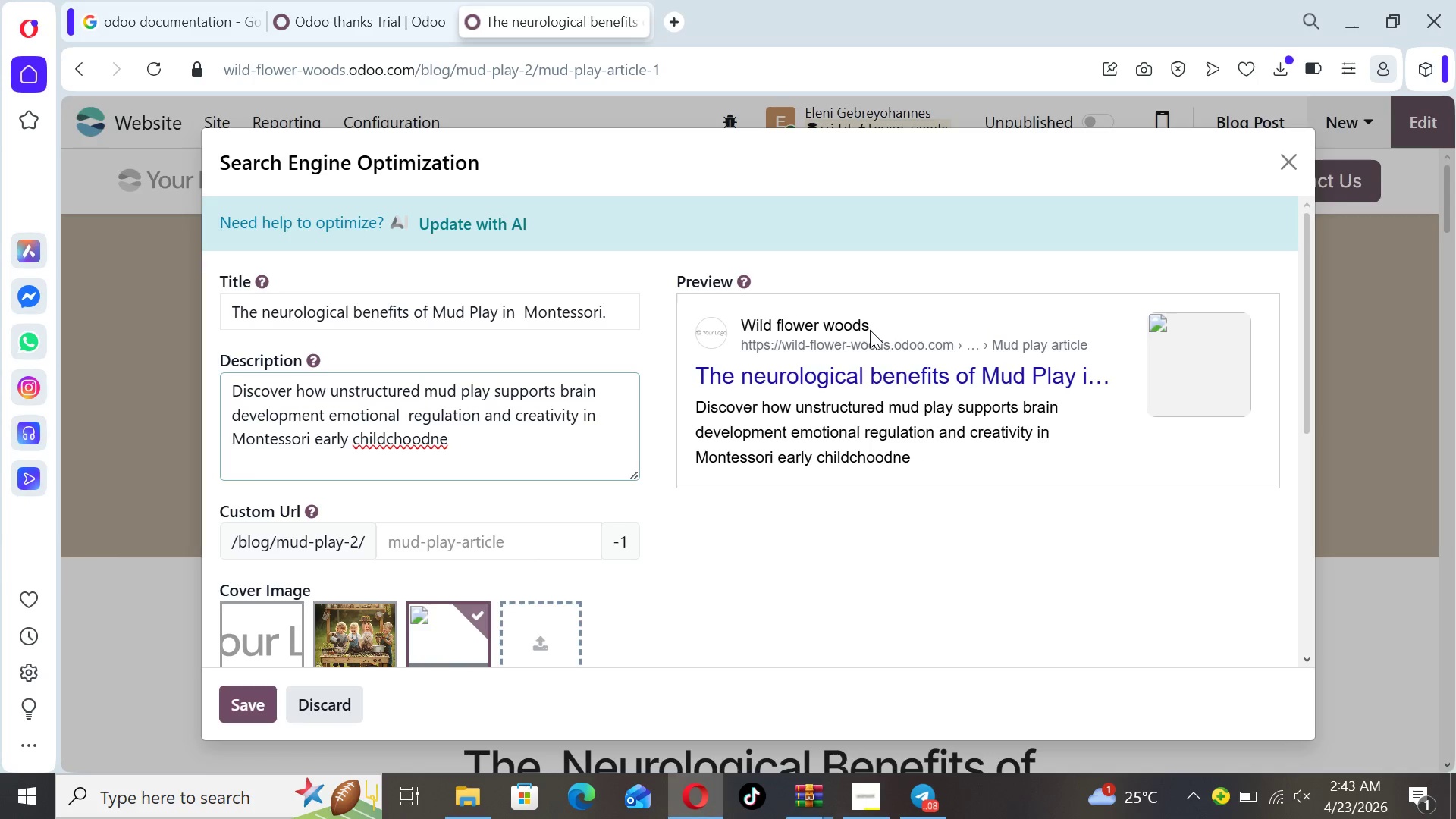 
key(ArrowRight)
 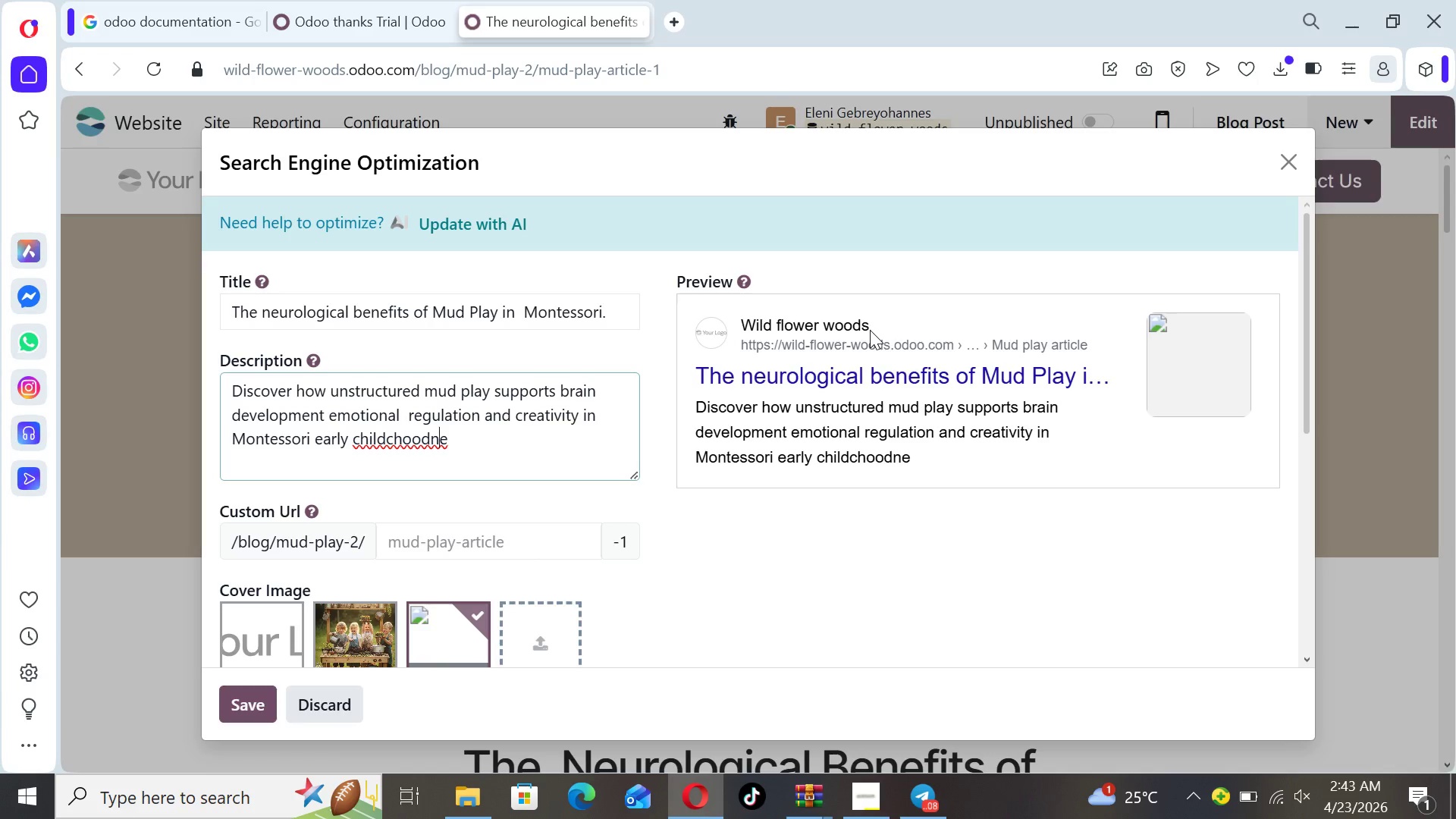 
key(Backspace)
 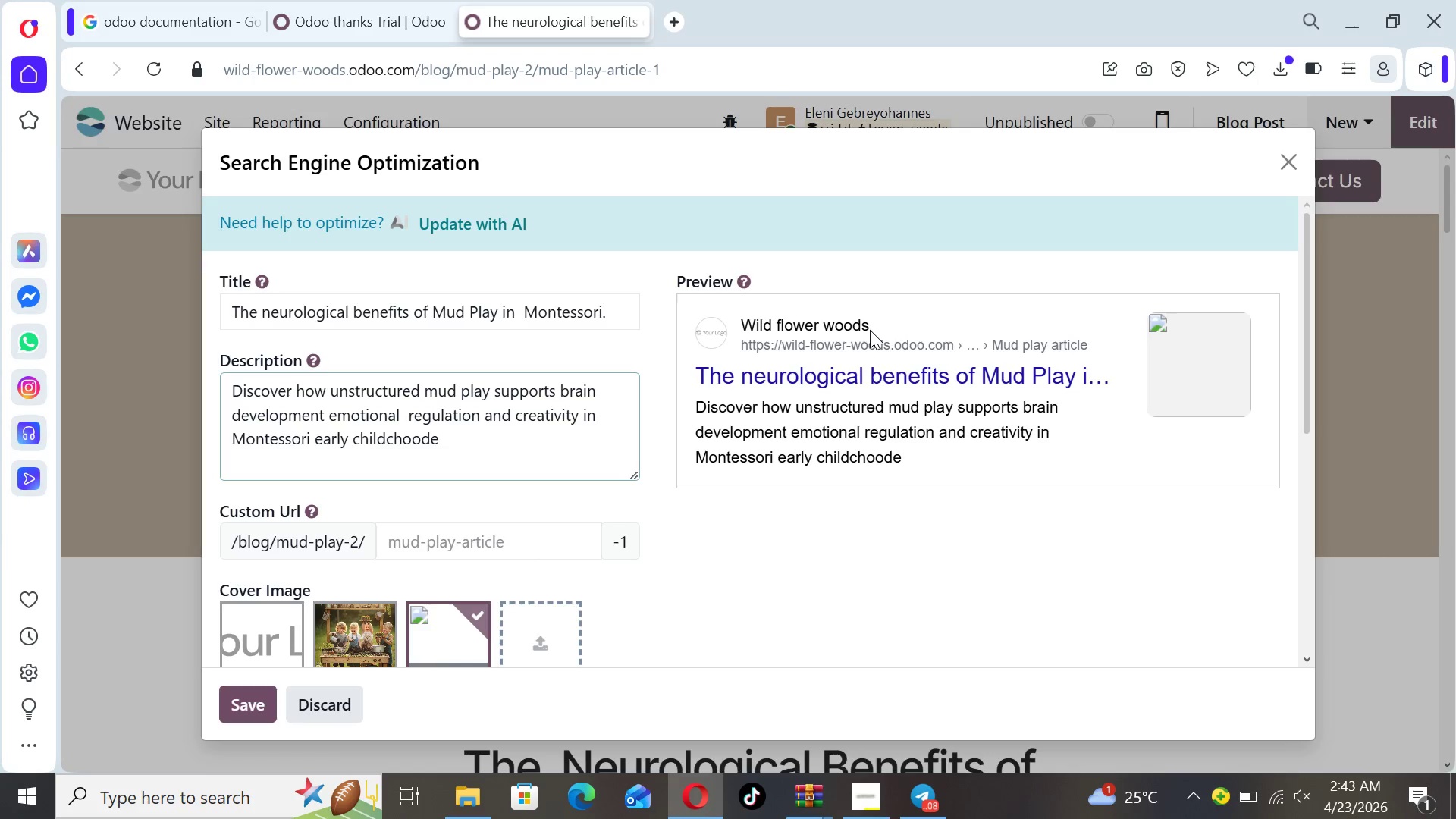 
key(Space)
 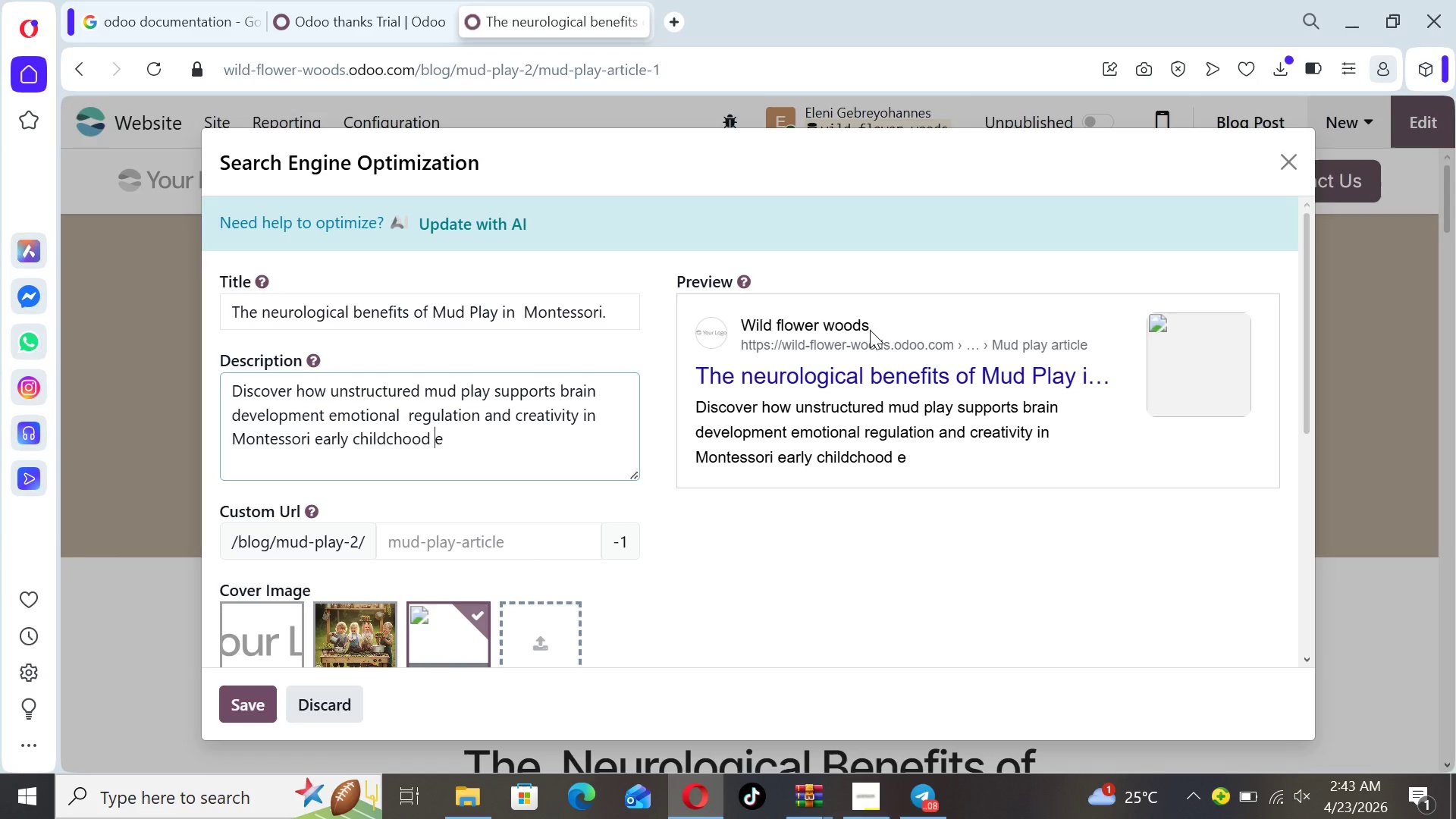 
key(N)
 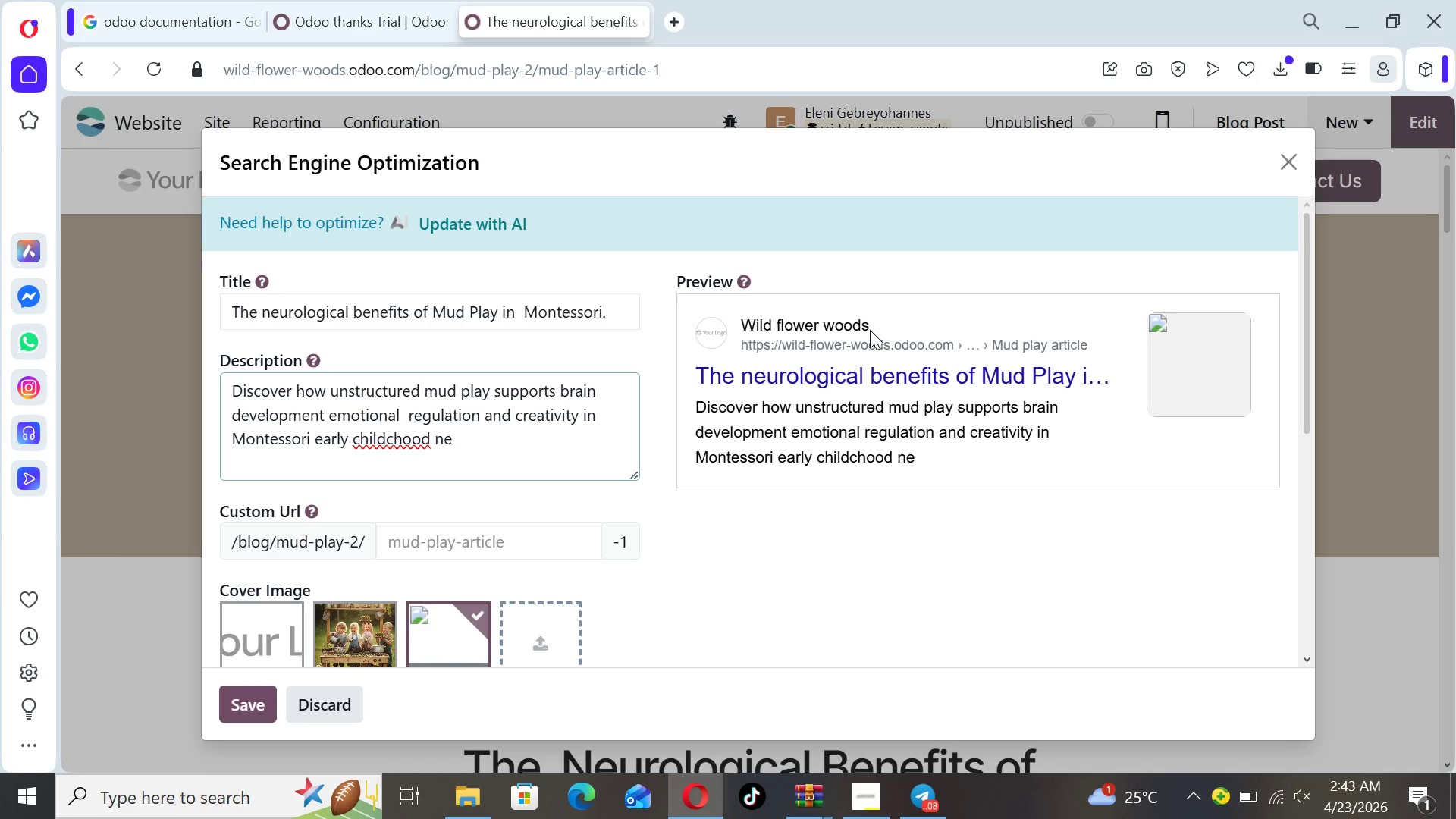 
key(Backspace)
 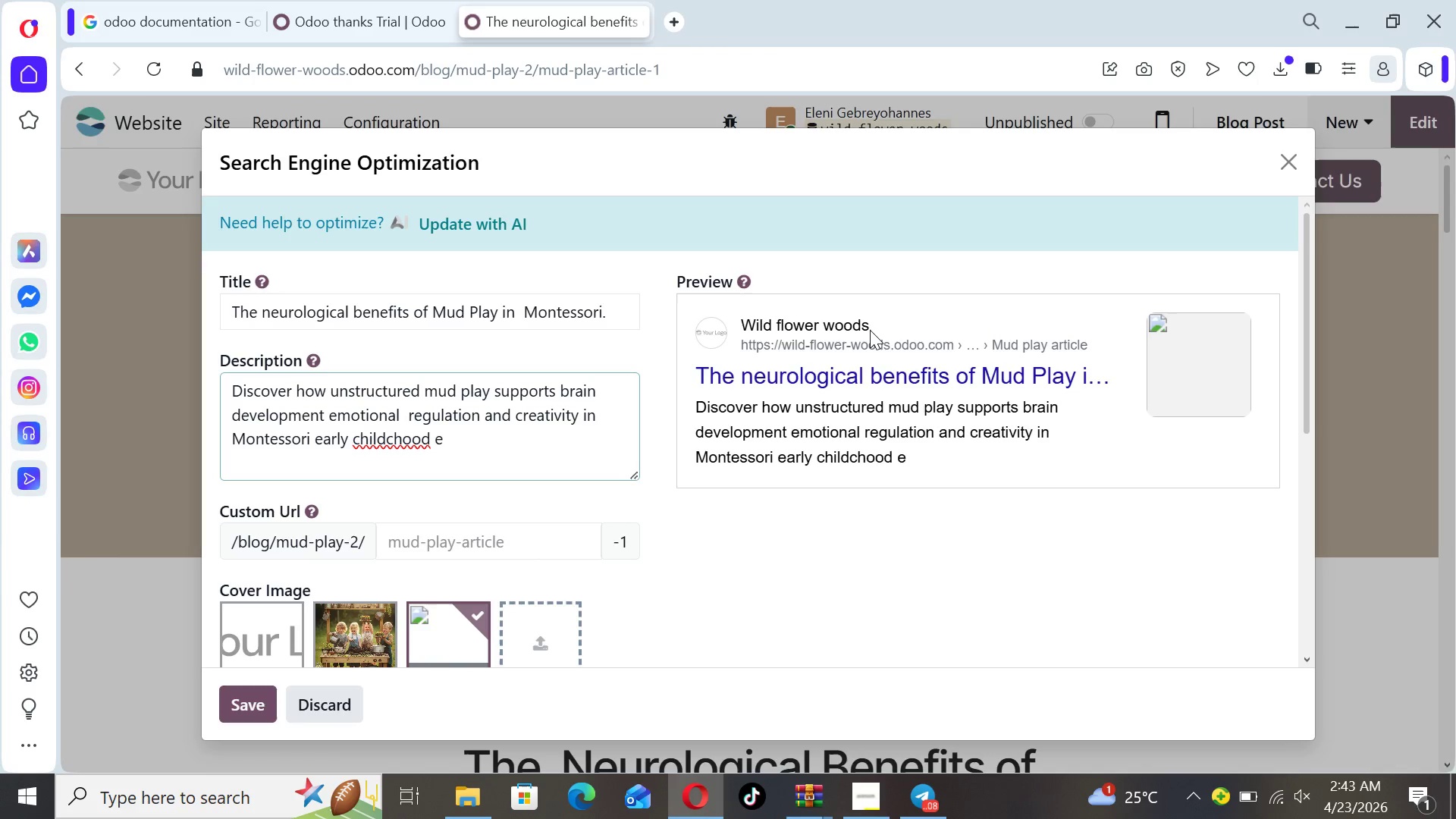 
hold_key(key=ArrowLeft, duration=0.62)
 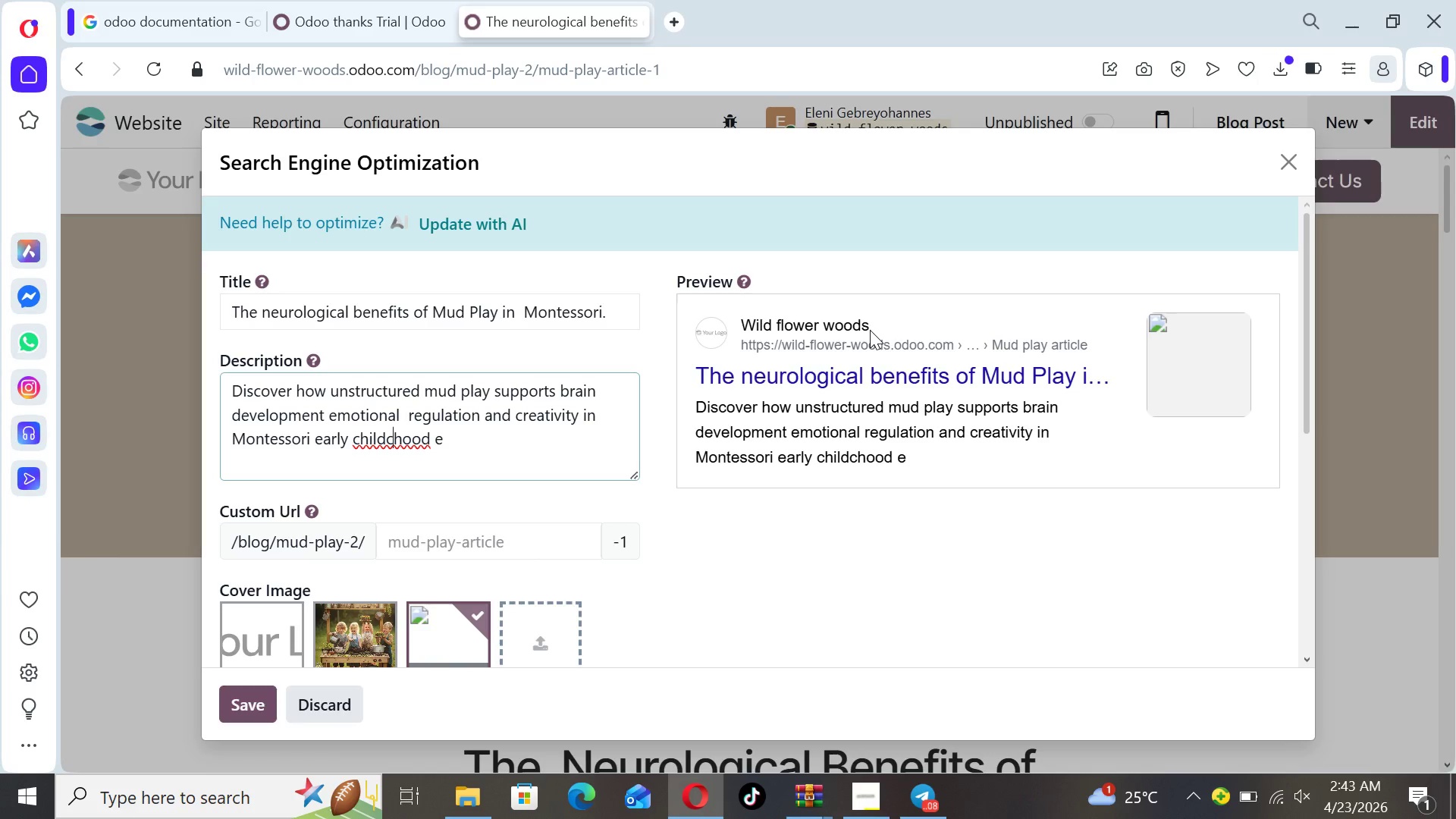 
key(Backspace)
 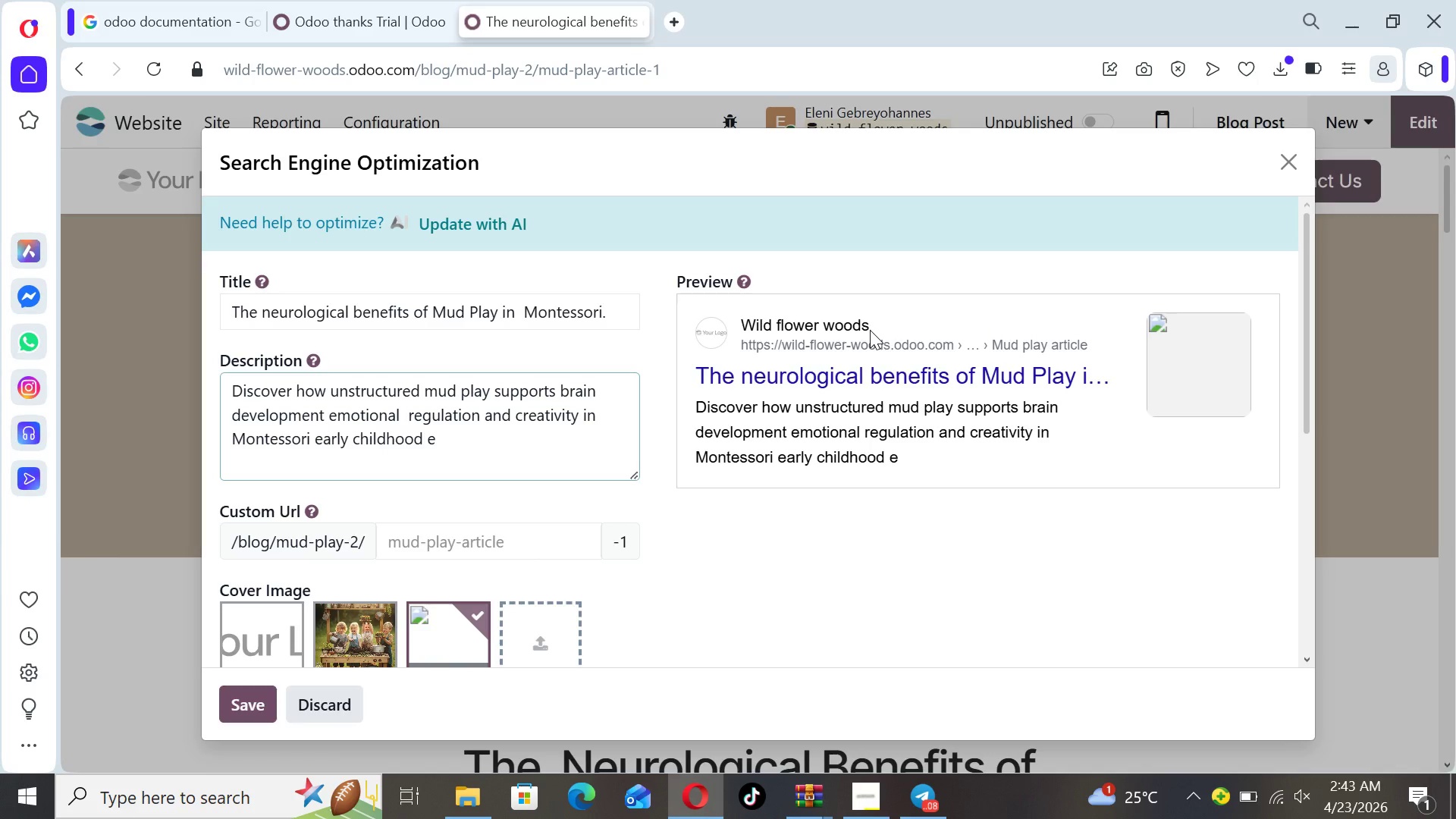 
hold_key(key=ArrowRight, duration=0.56)
 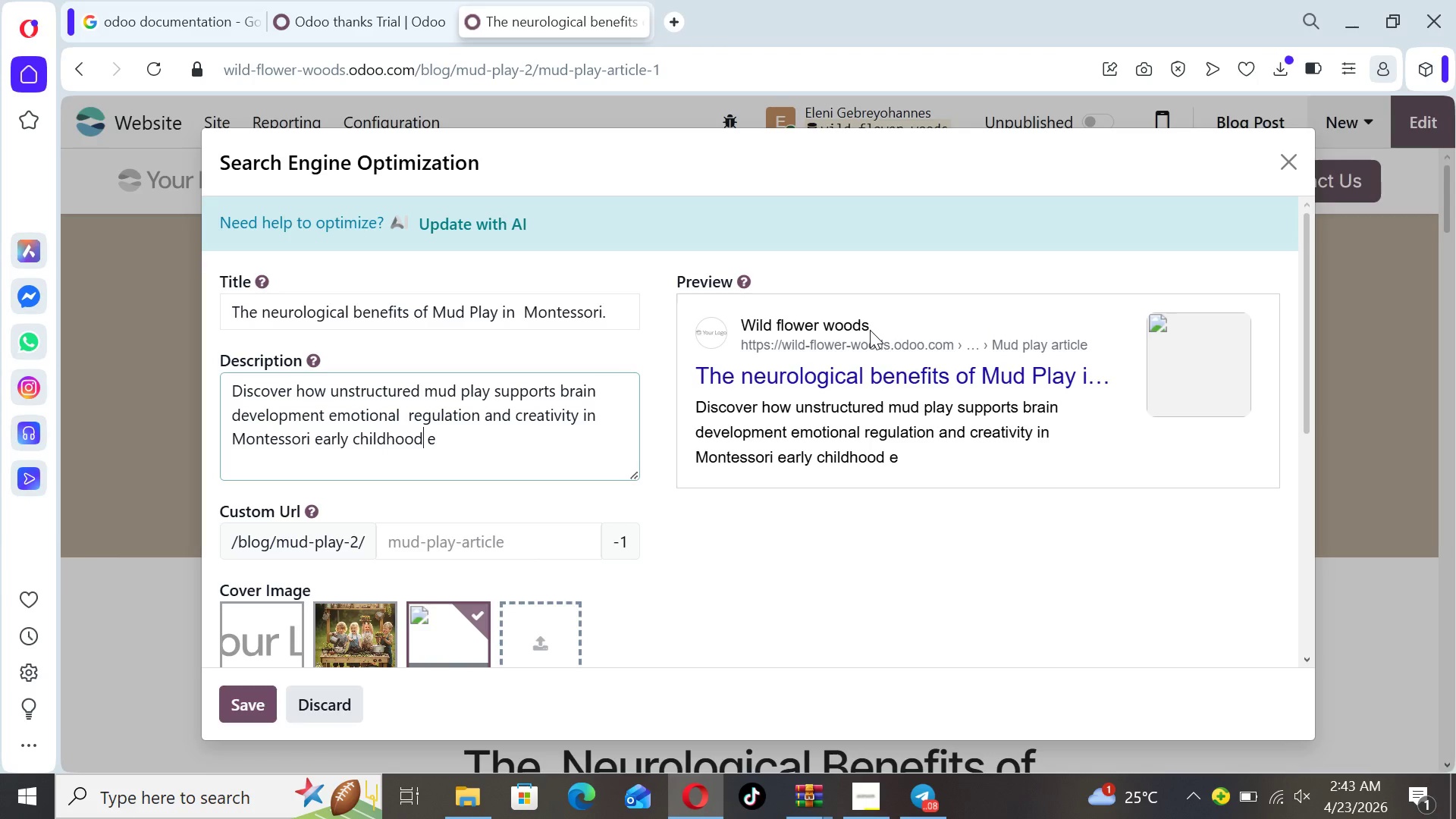 
hold_key(key=ArrowRight, duration=0.52)
 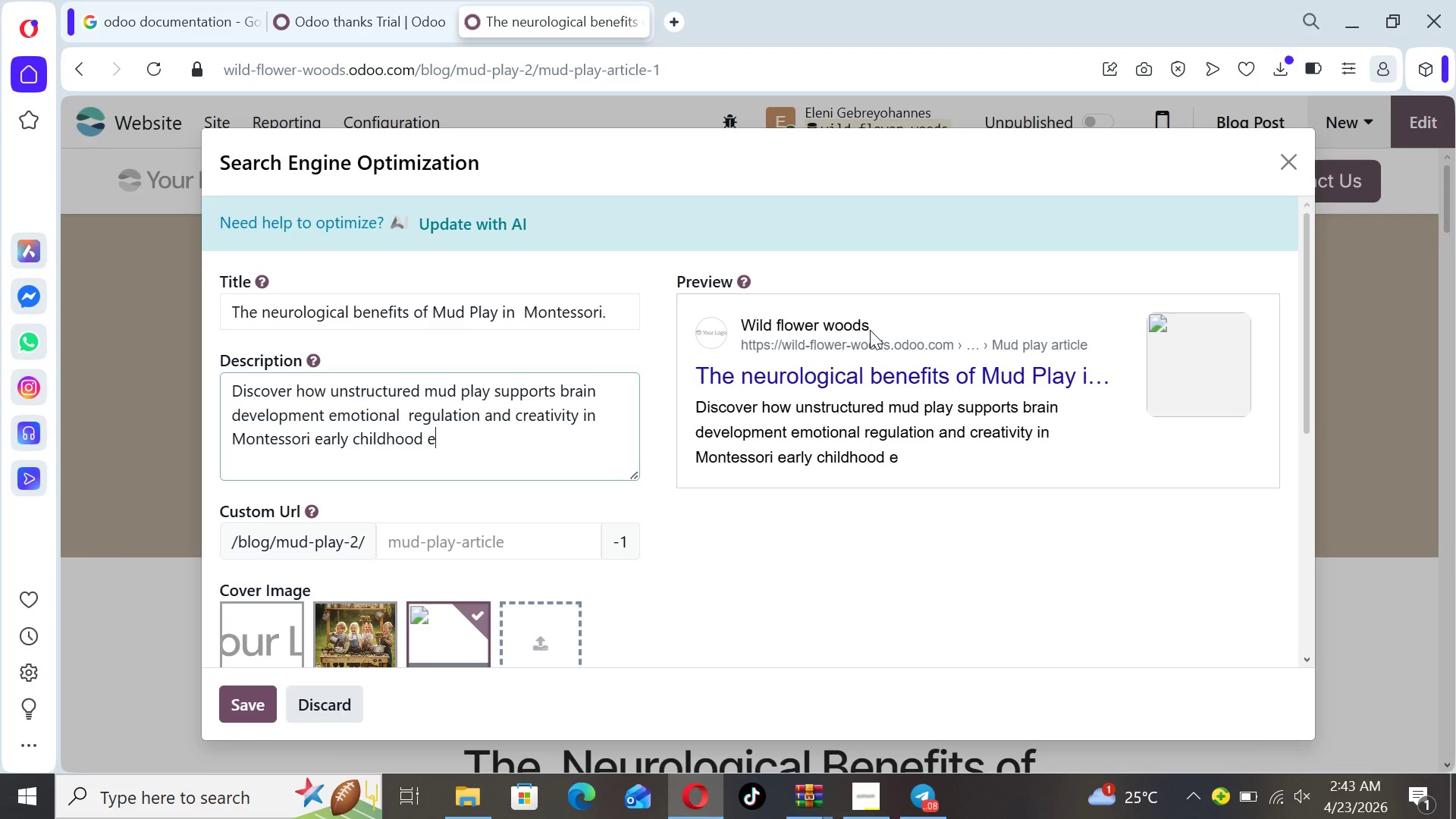 
key(ArrowRight)
 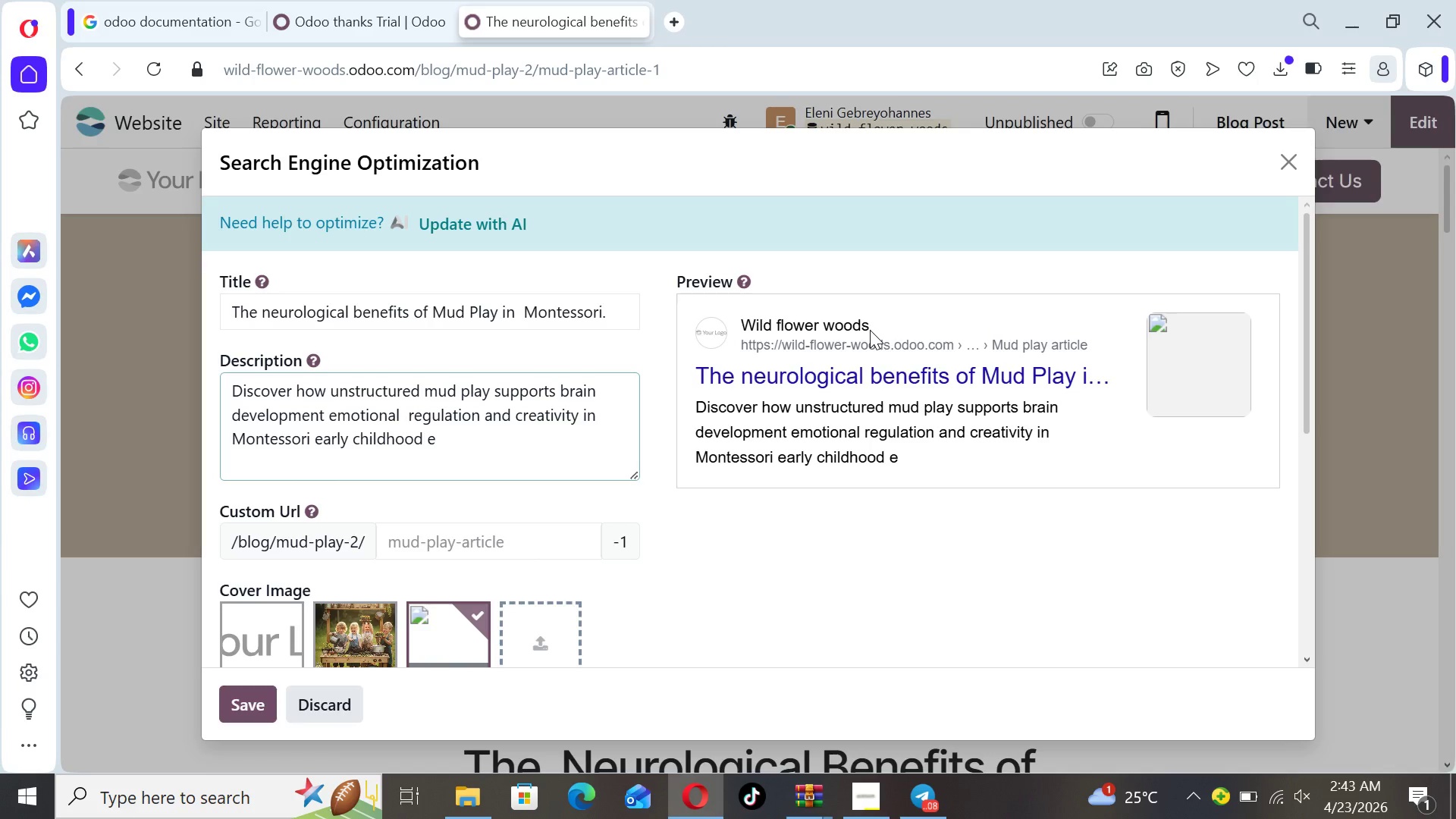 
hold_key(key=D, duration=20.0)
 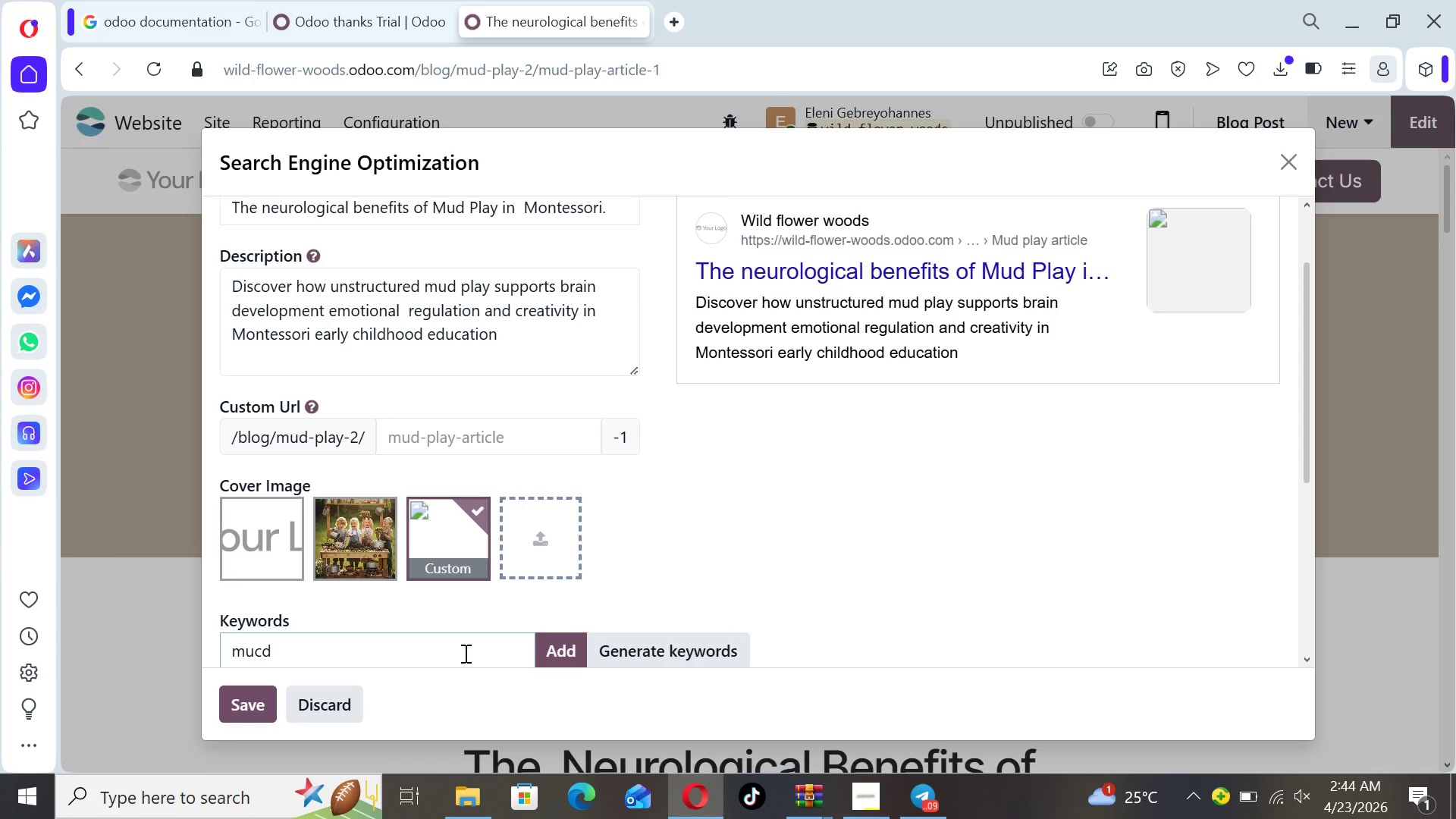 
hold_key(key=U, duration=18.73)
 